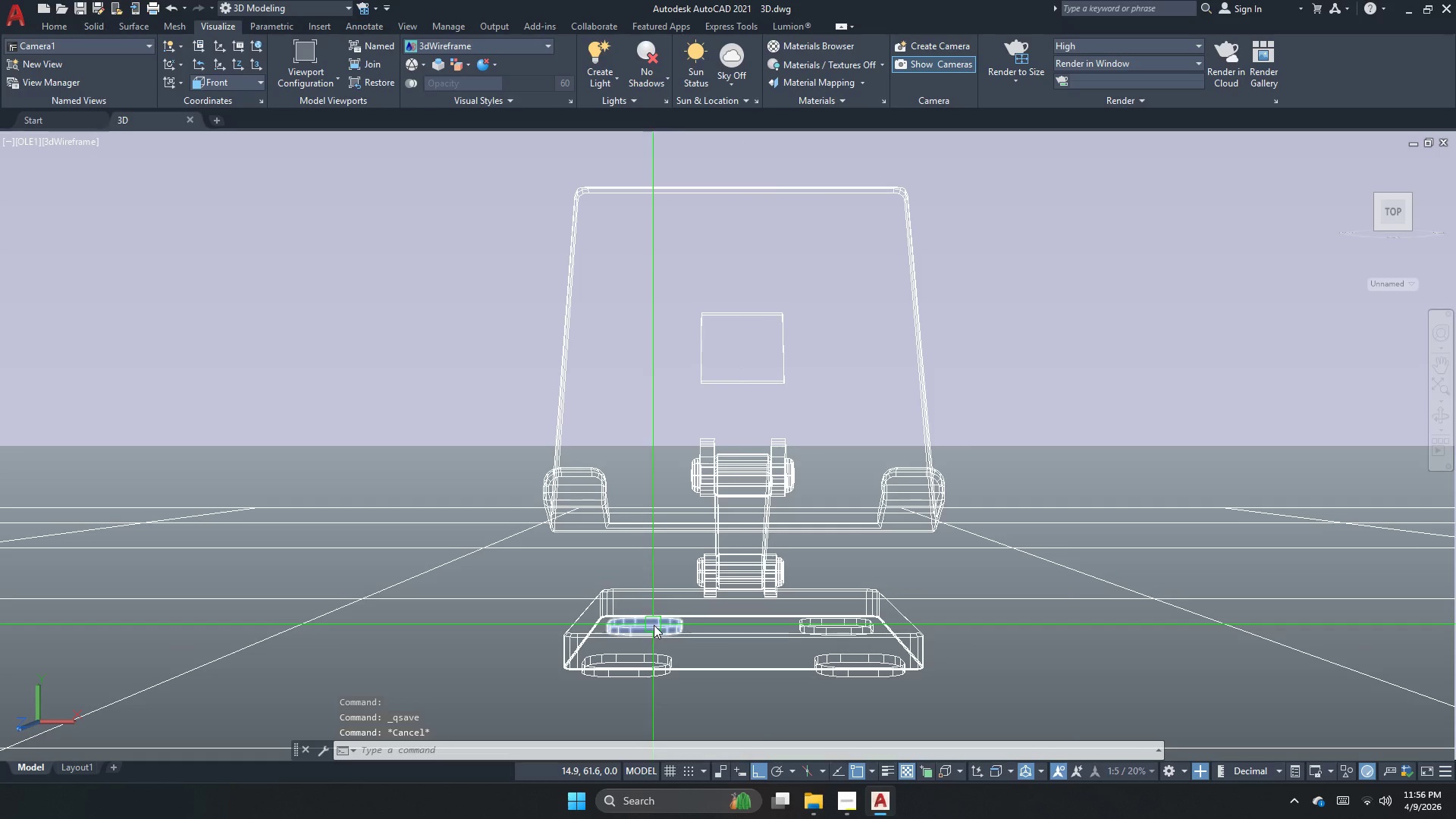 
key(Escape)
 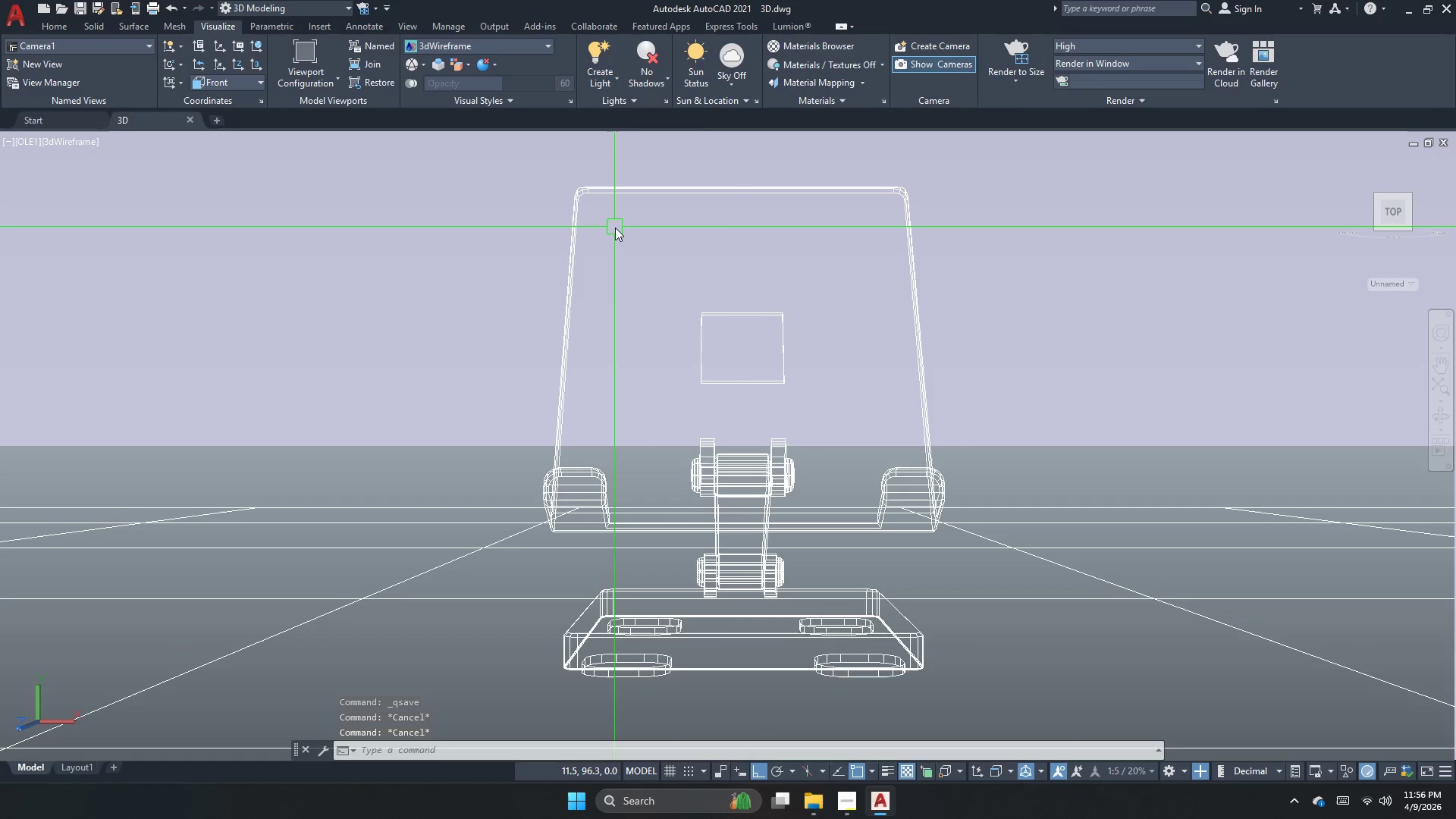 
left_click([819, 49])
 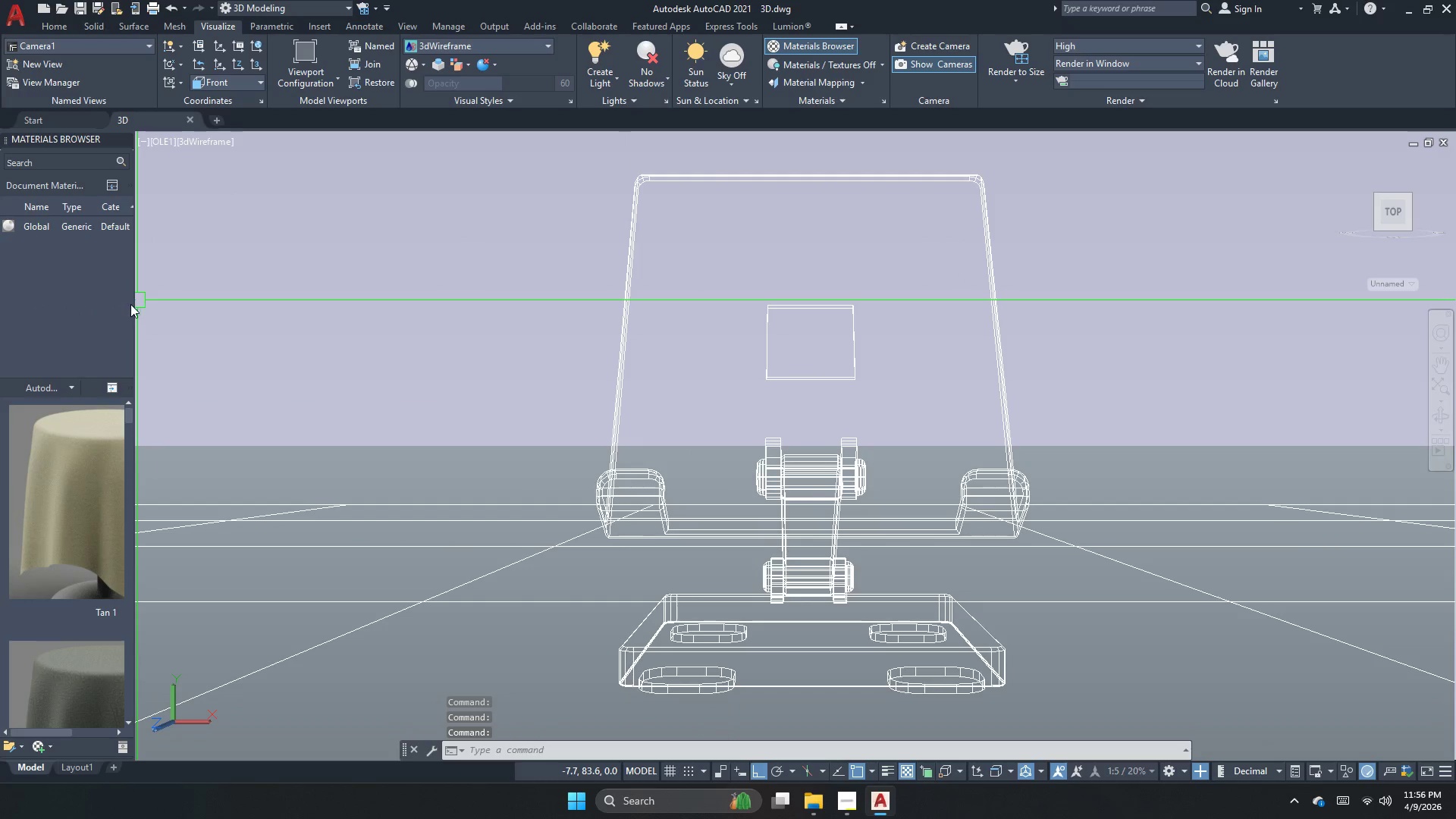 
wait(10.89)
 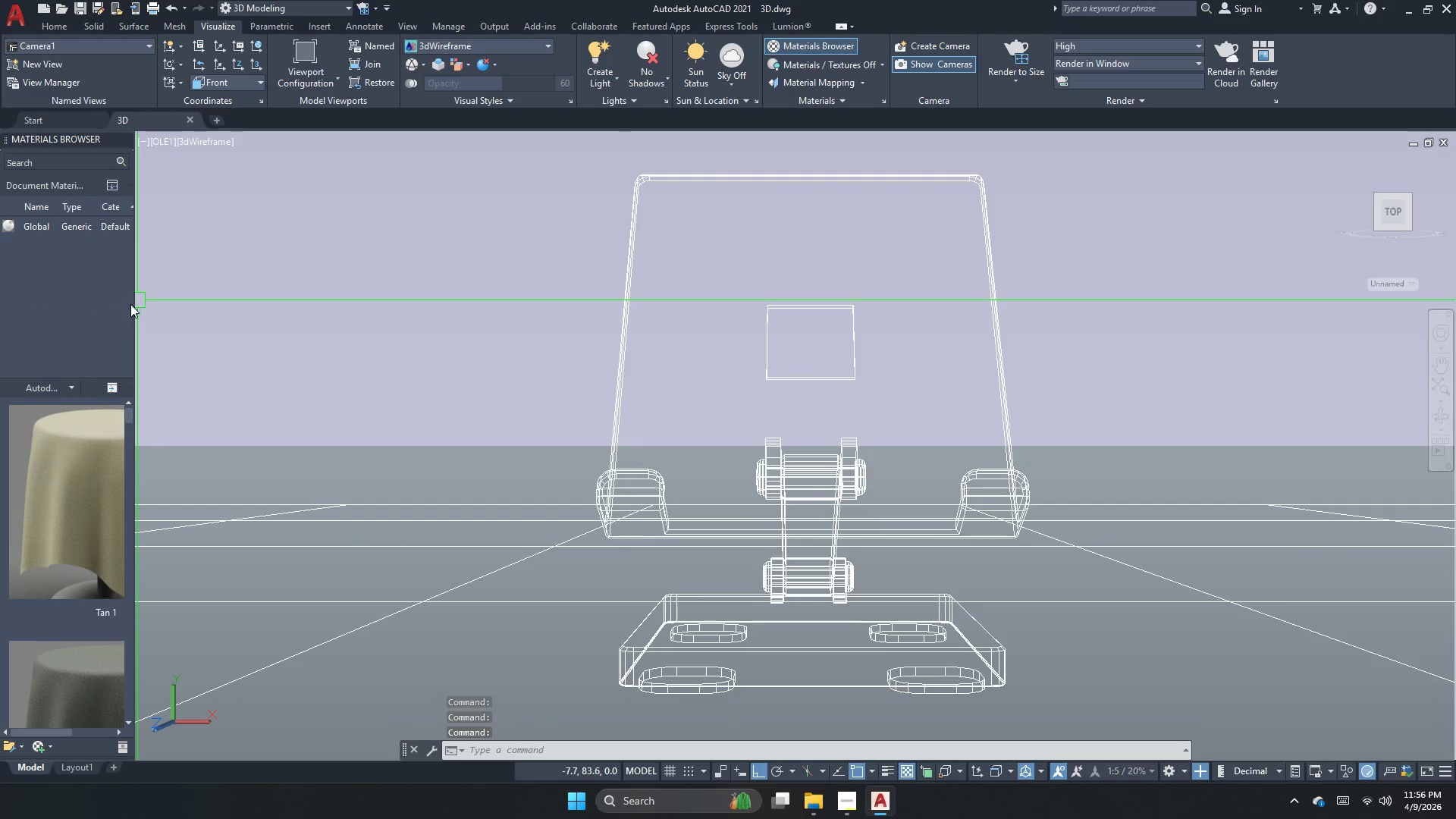 
left_click_drag(start_coordinate=[137, 300], to_coordinate=[177, 300])
 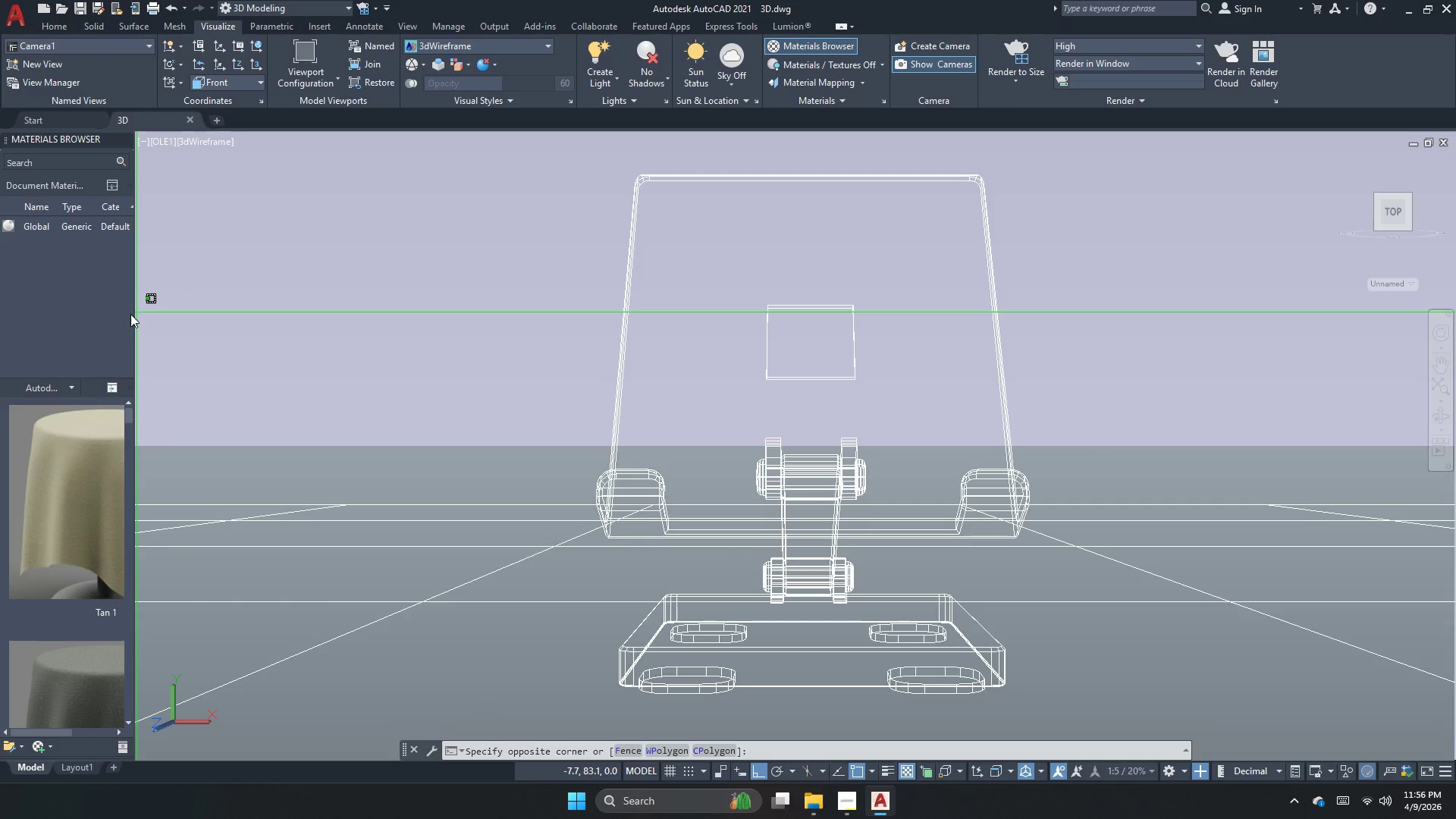 
left_click([131, 314])
 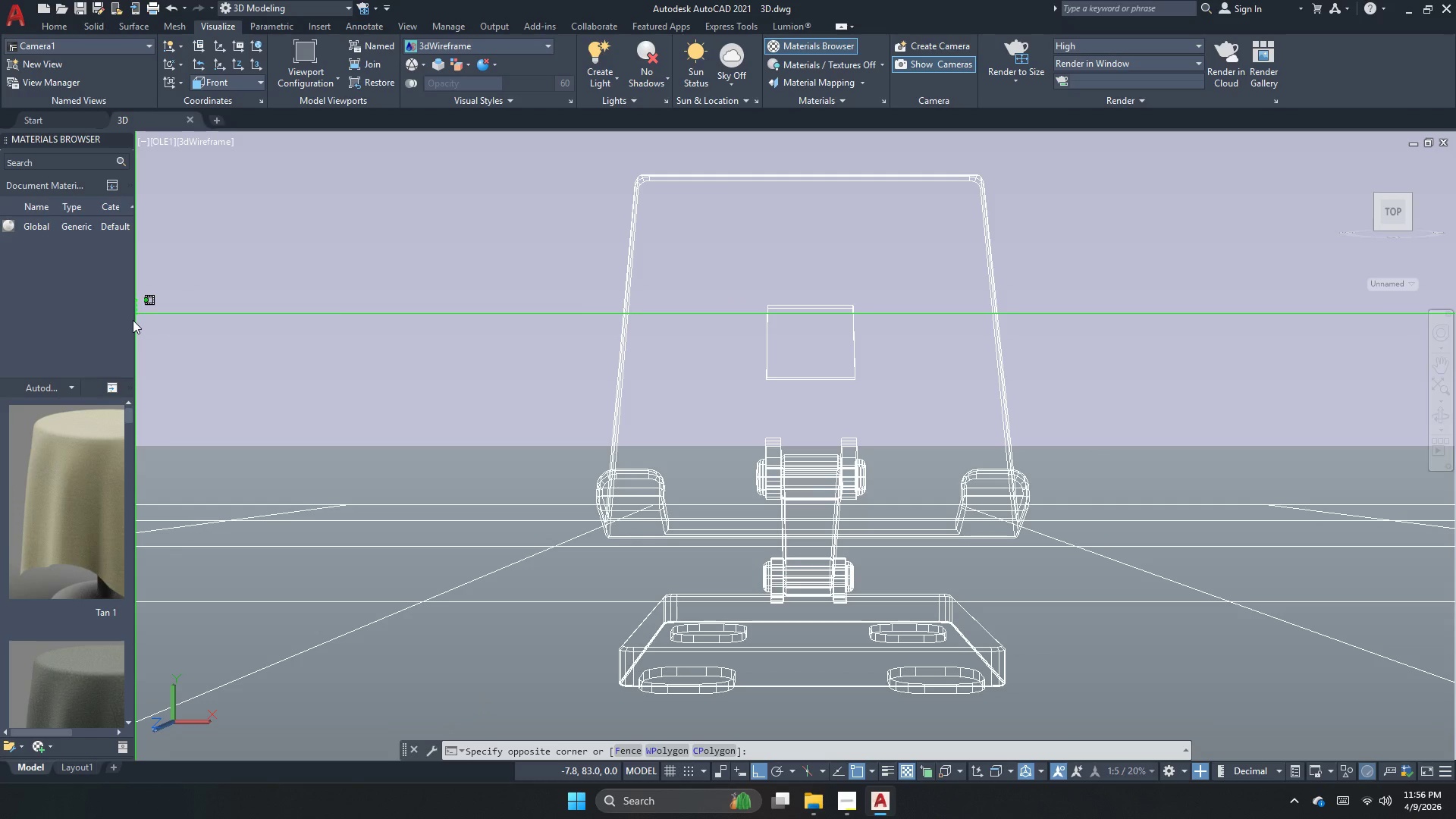 
left_click_drag(start_coordinate=[133, 320], to_coordinate=[253, 320])
 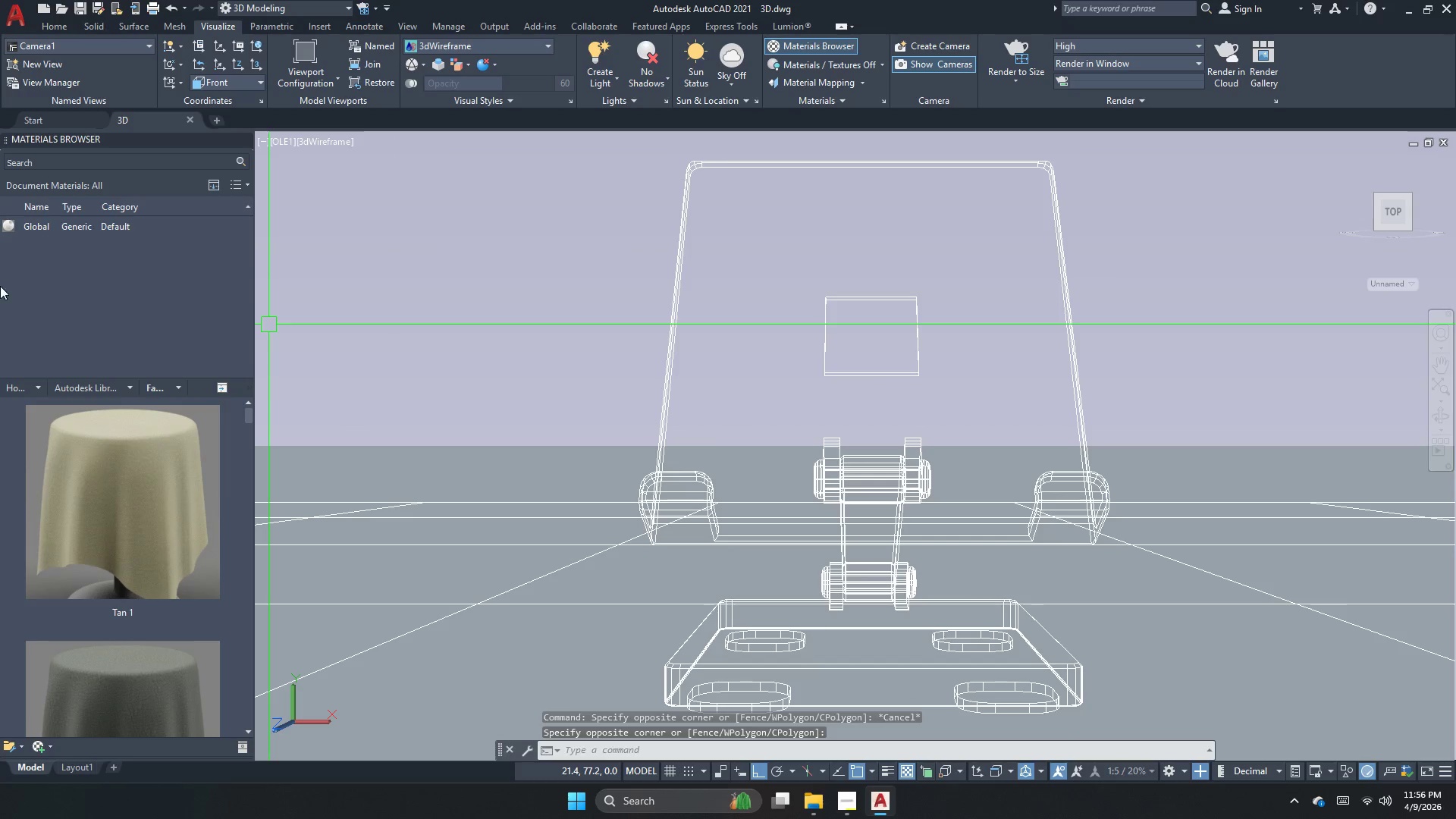 
scroll: coordinate [215, 429], scroll_direction: up, amount: 3.0
 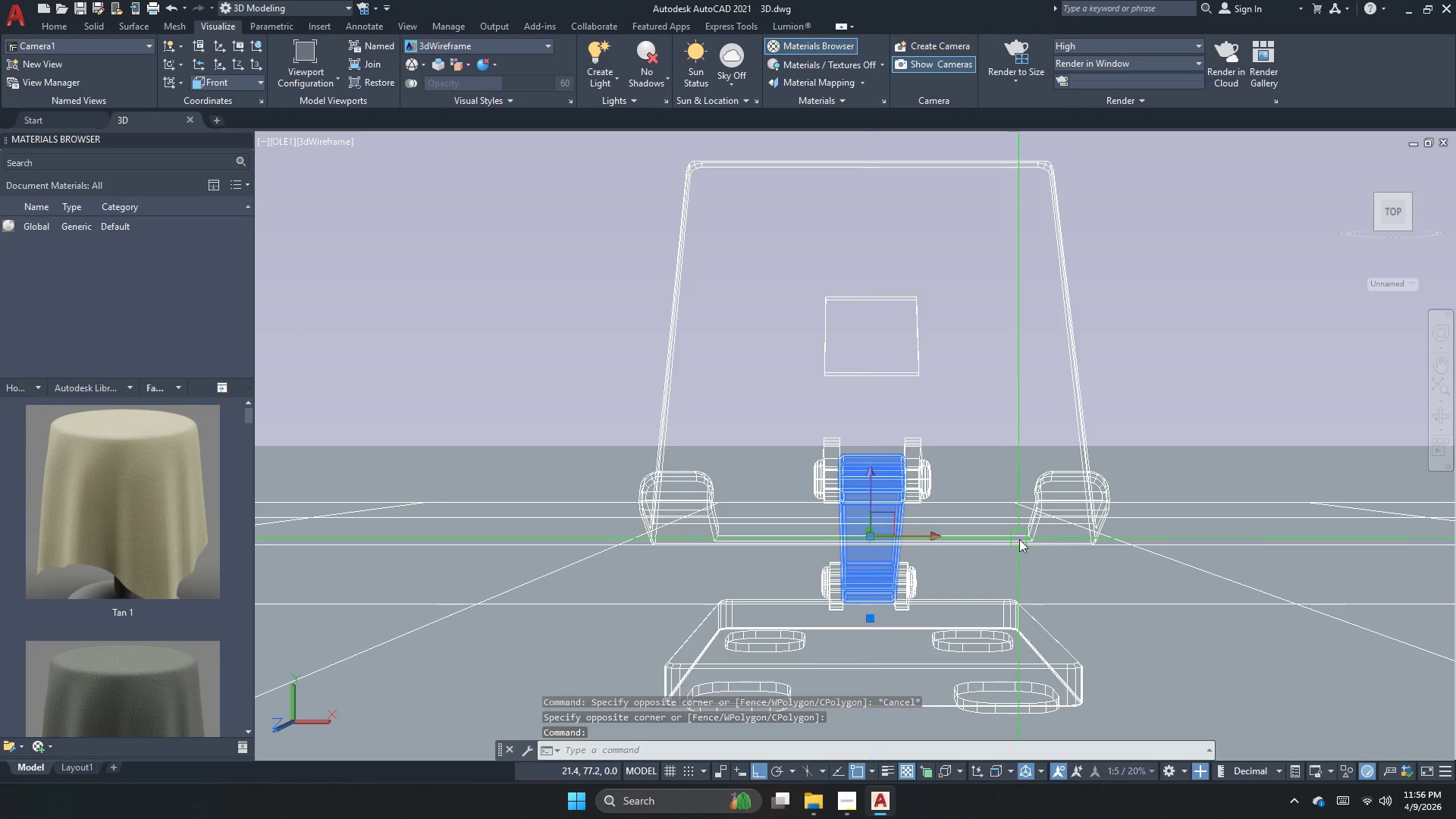 
left_click_drag(start_coordinate=[1077, 581], to_coordinate=[1034, 568])
 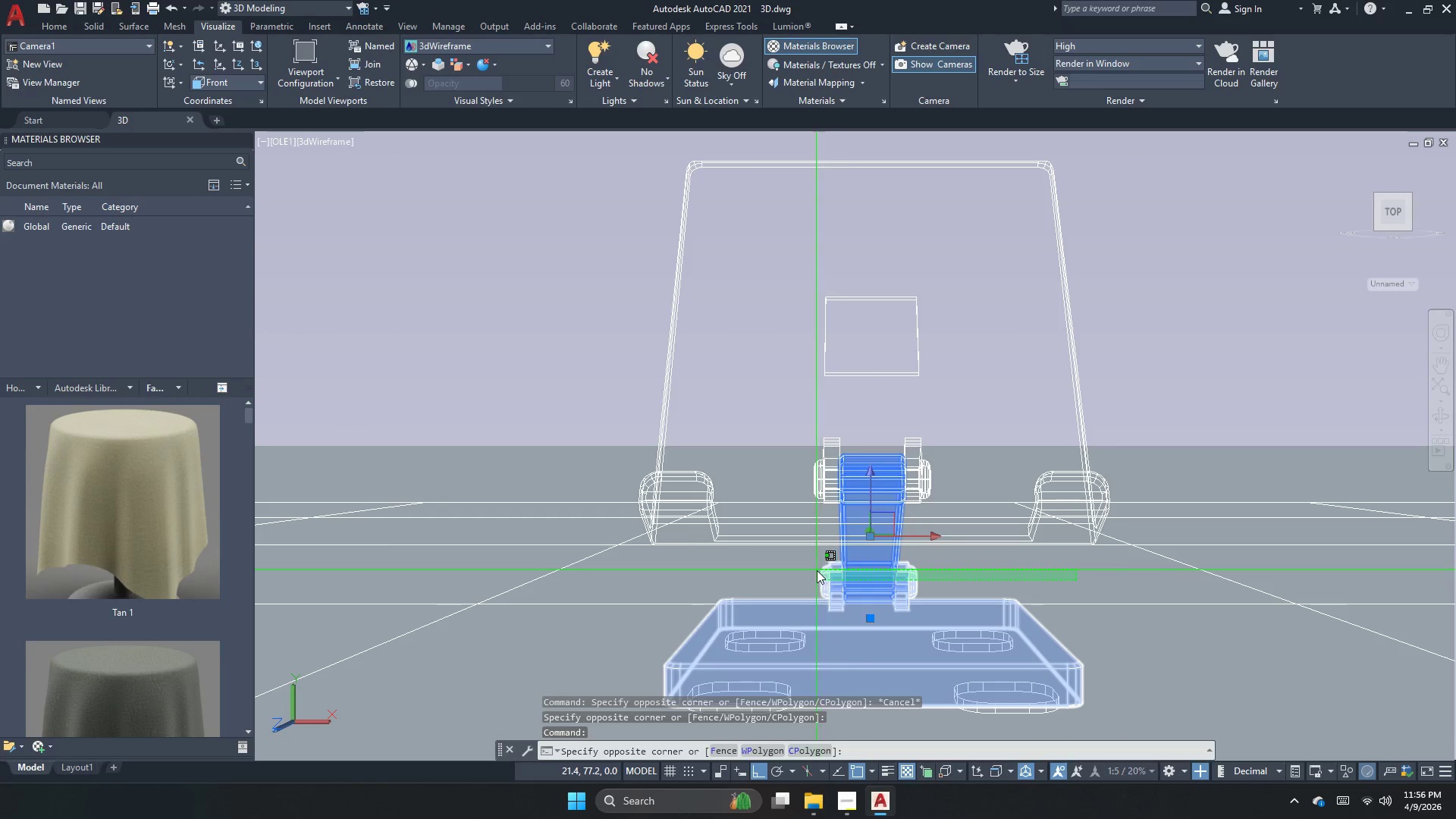 
left_click([817, 570])
 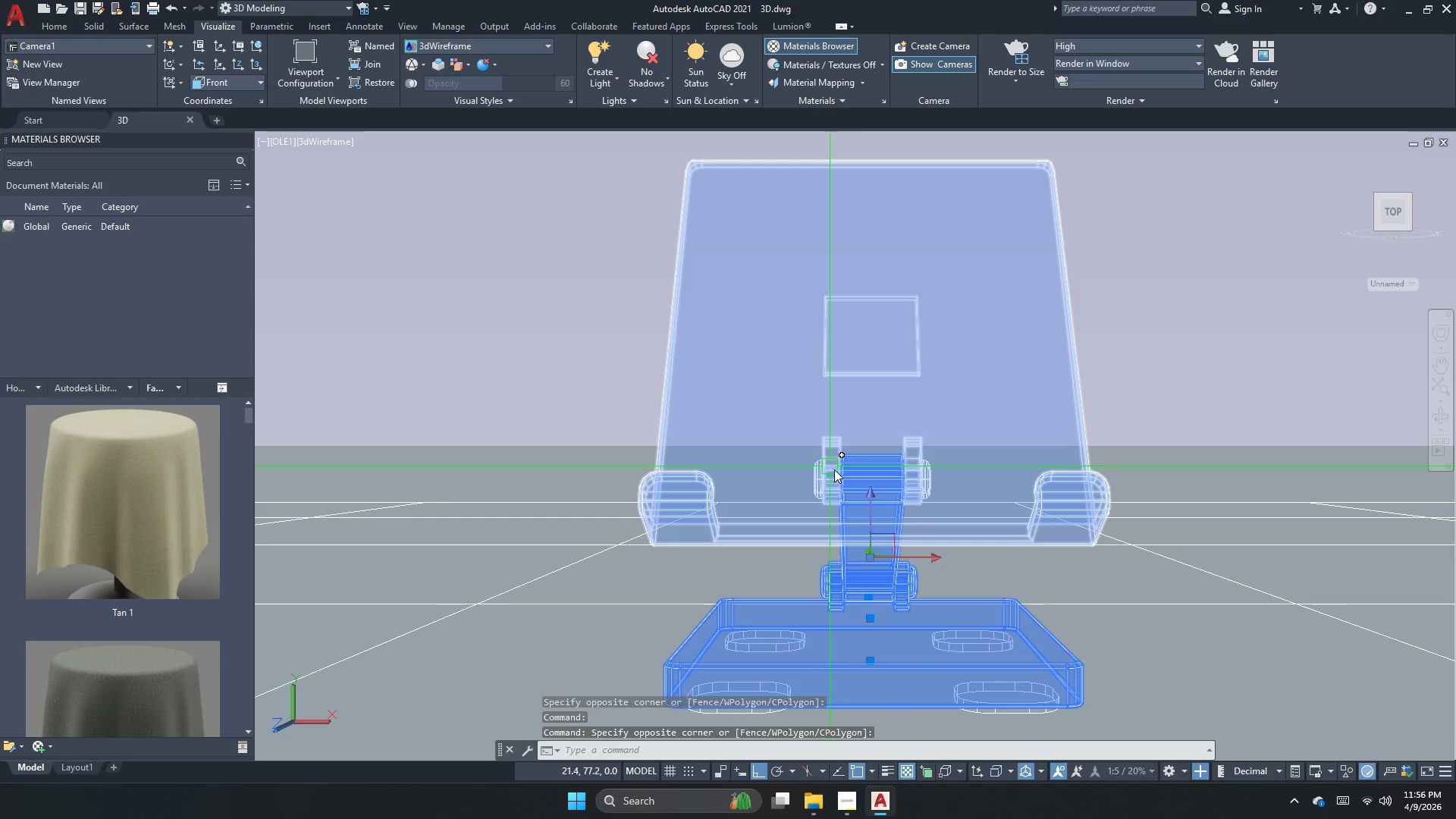 
key(Escape)
 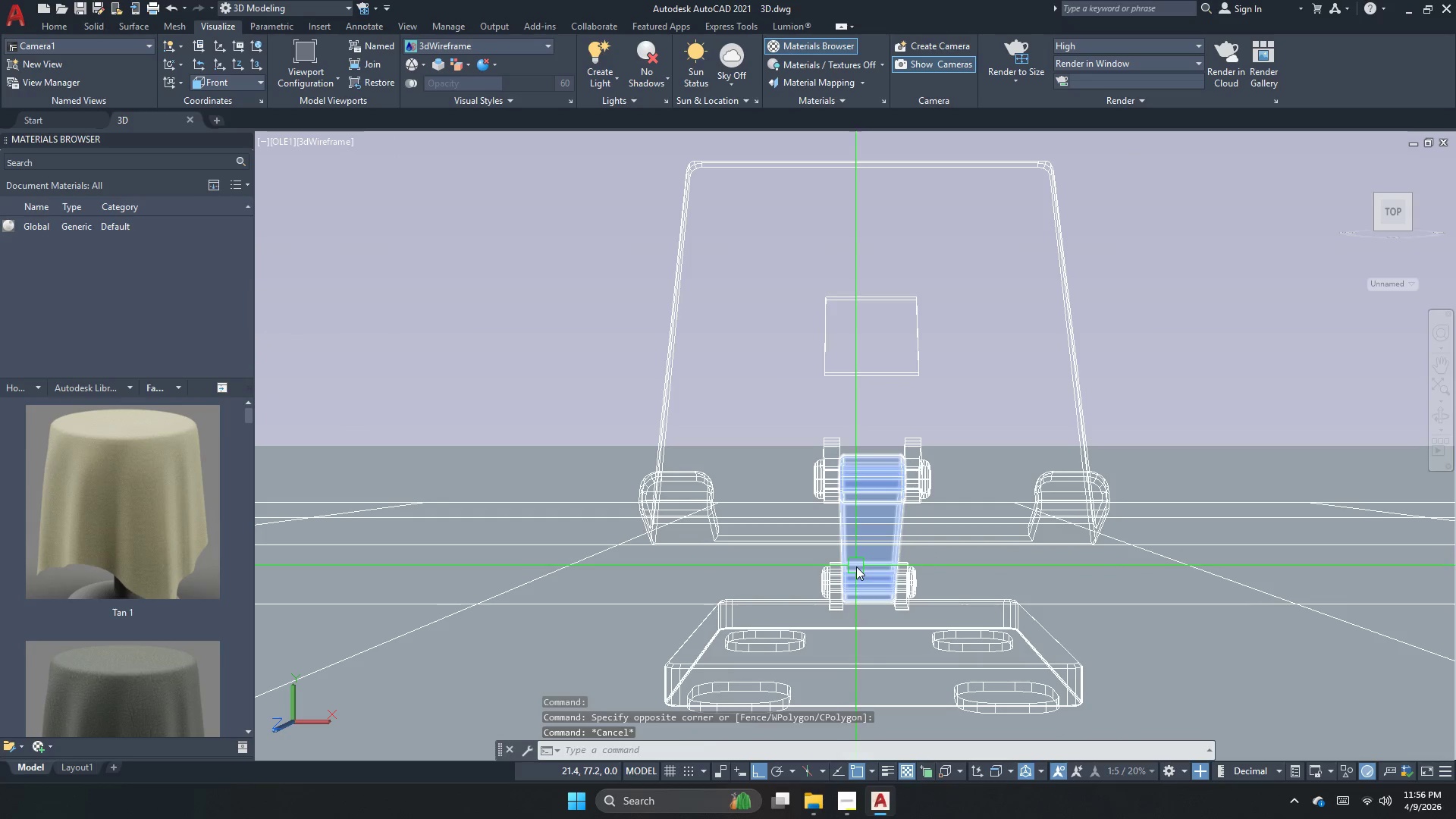 
left_click([858, 563])
 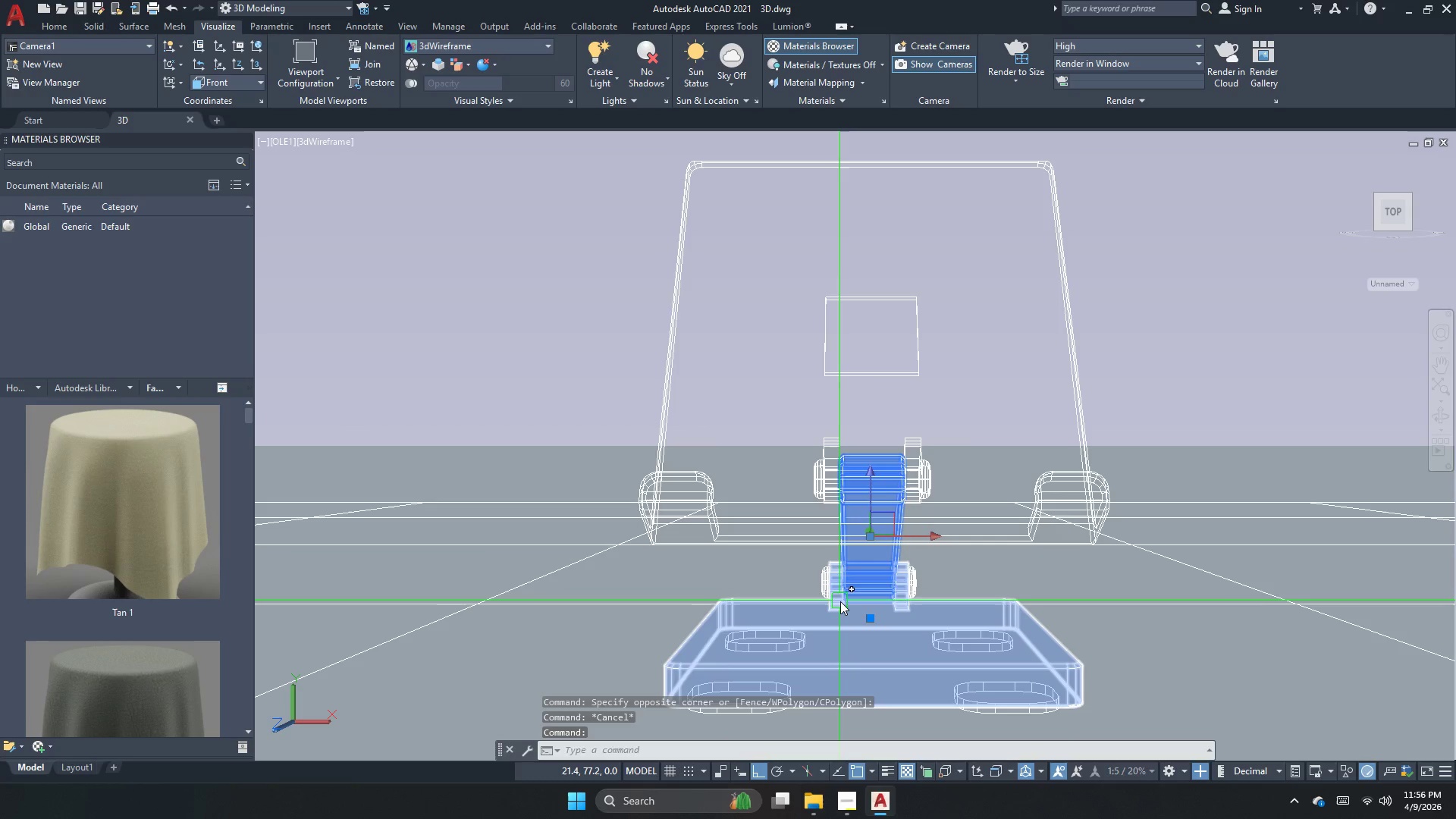 
left_click([840, 601])
 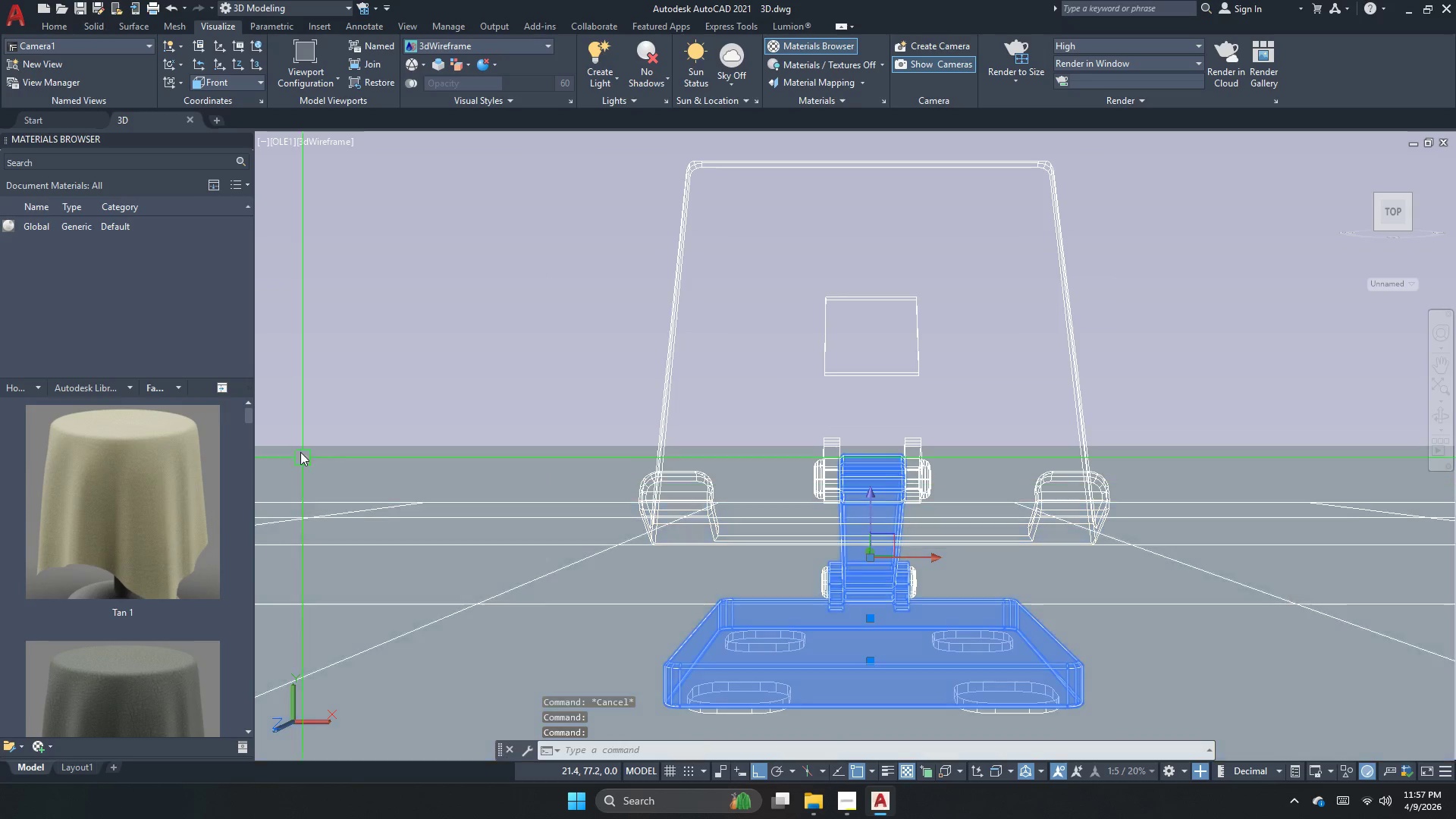 
left_click([74, 389])
 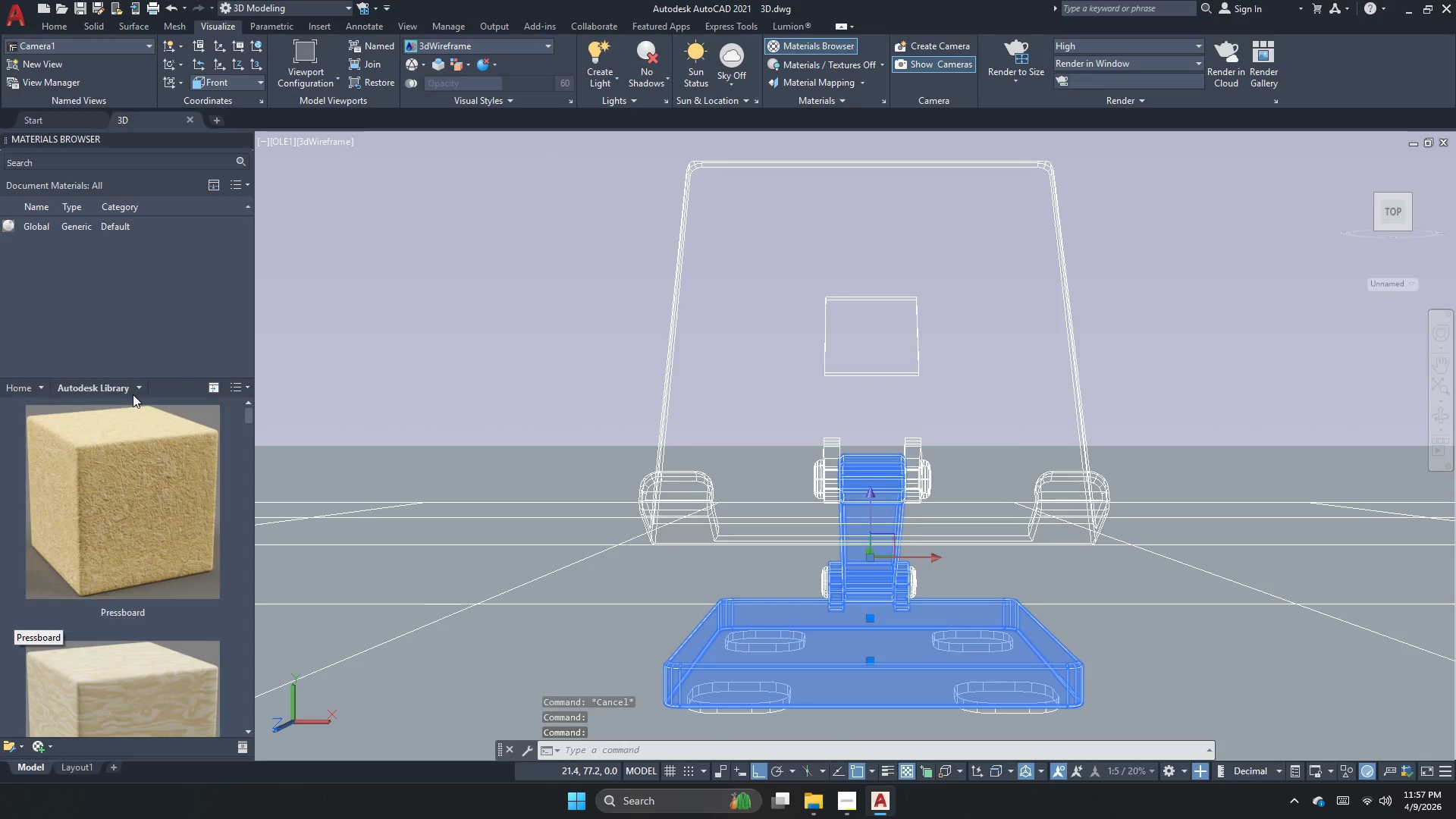 
left_click([134, 391])
 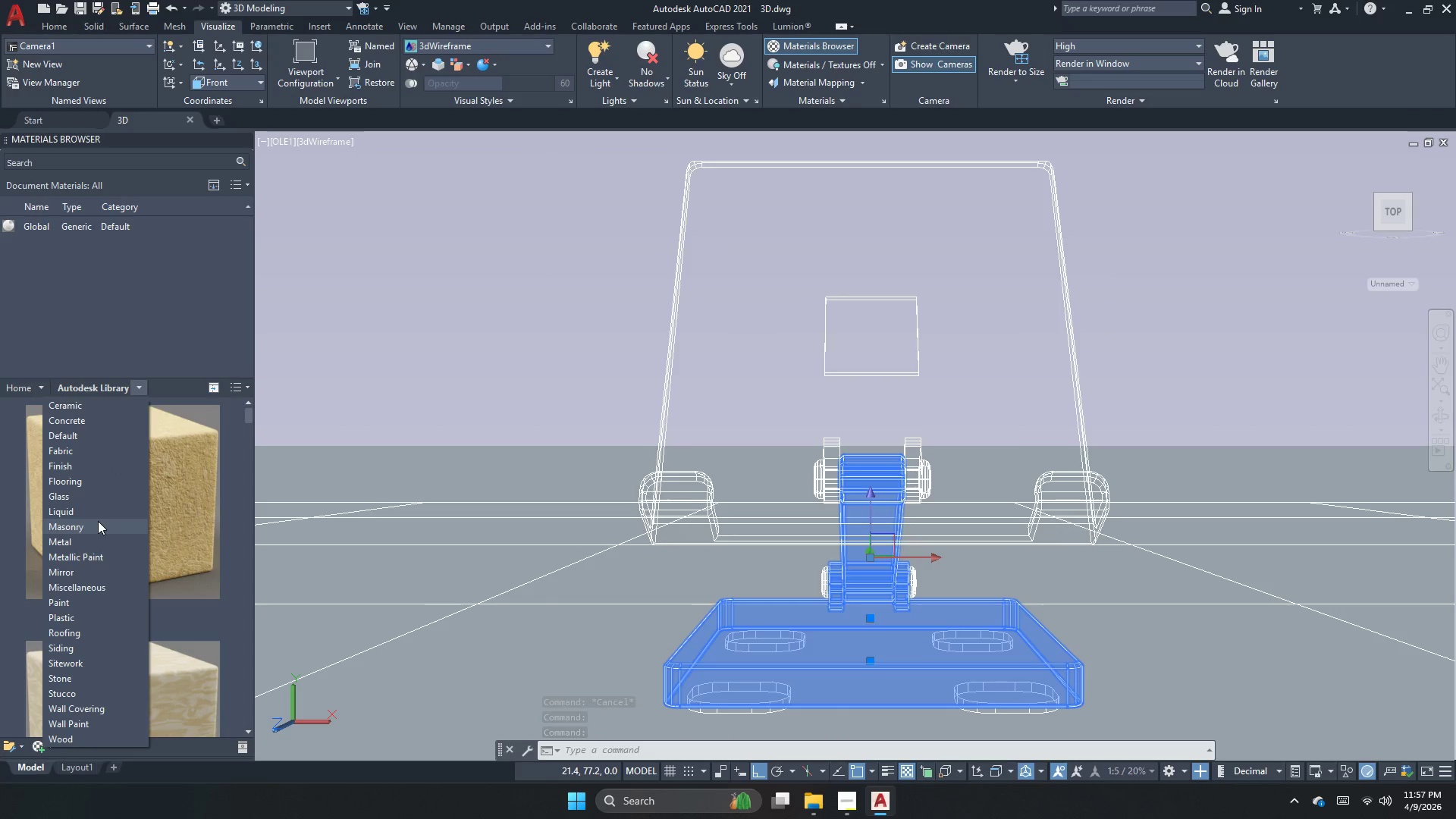 
left_click([96, 539])
 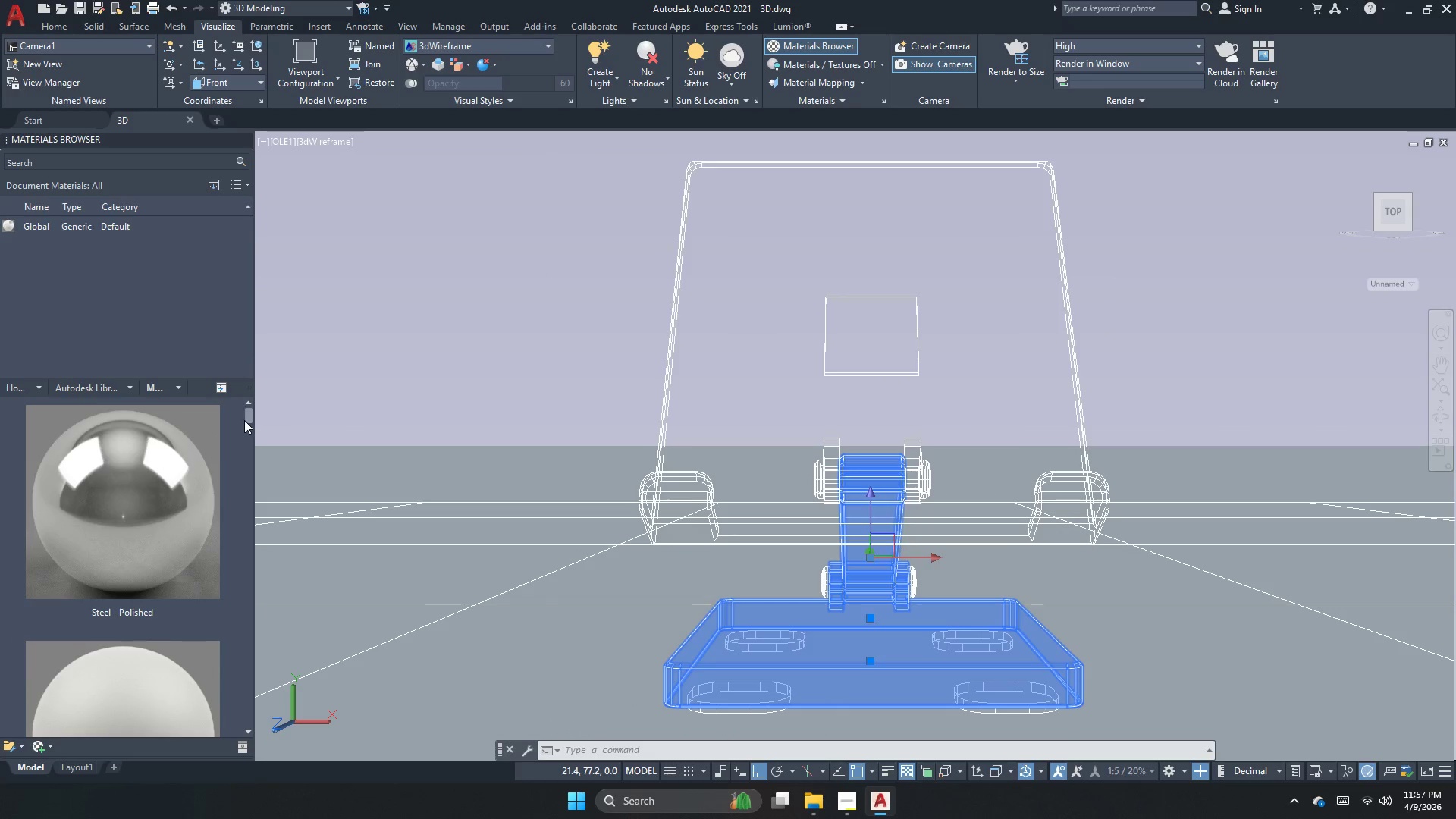 
left_click_drag(start_coordinate=[246, 417], to_coordinate=[236, 532])
 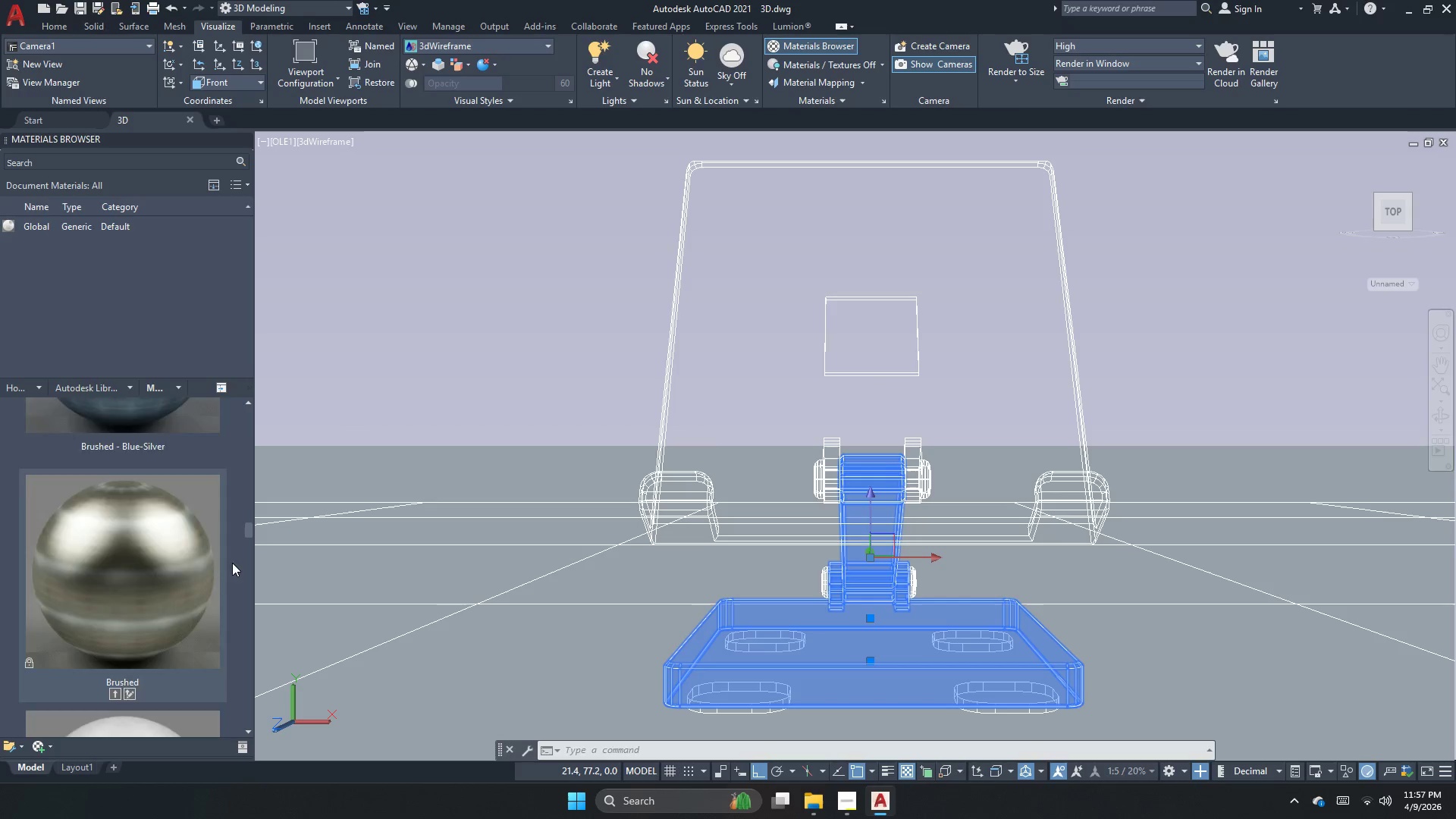 
scroll: coordinate [232, 569], scroll_direction: down, amount: 3.0
 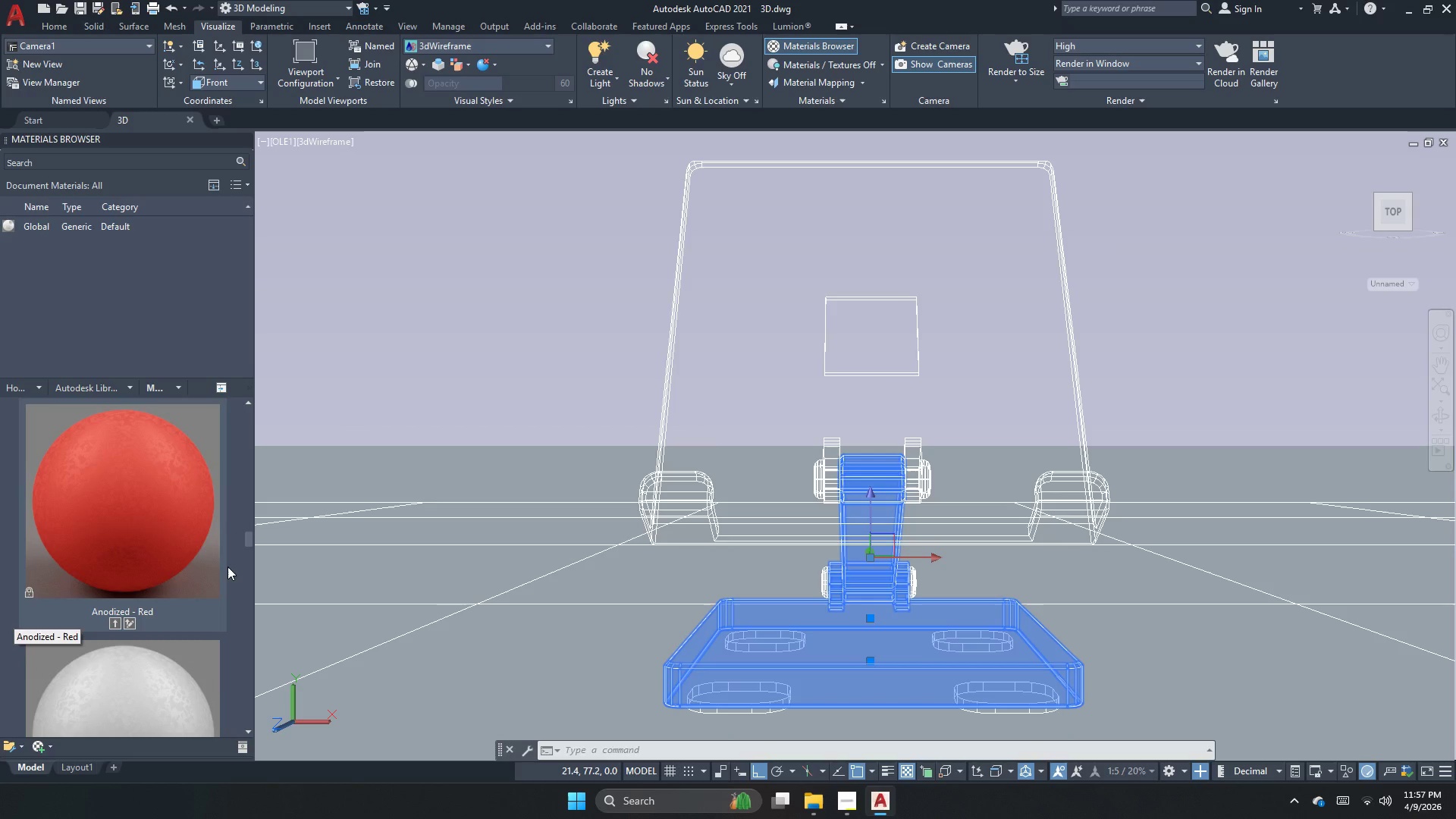 
key(A)
 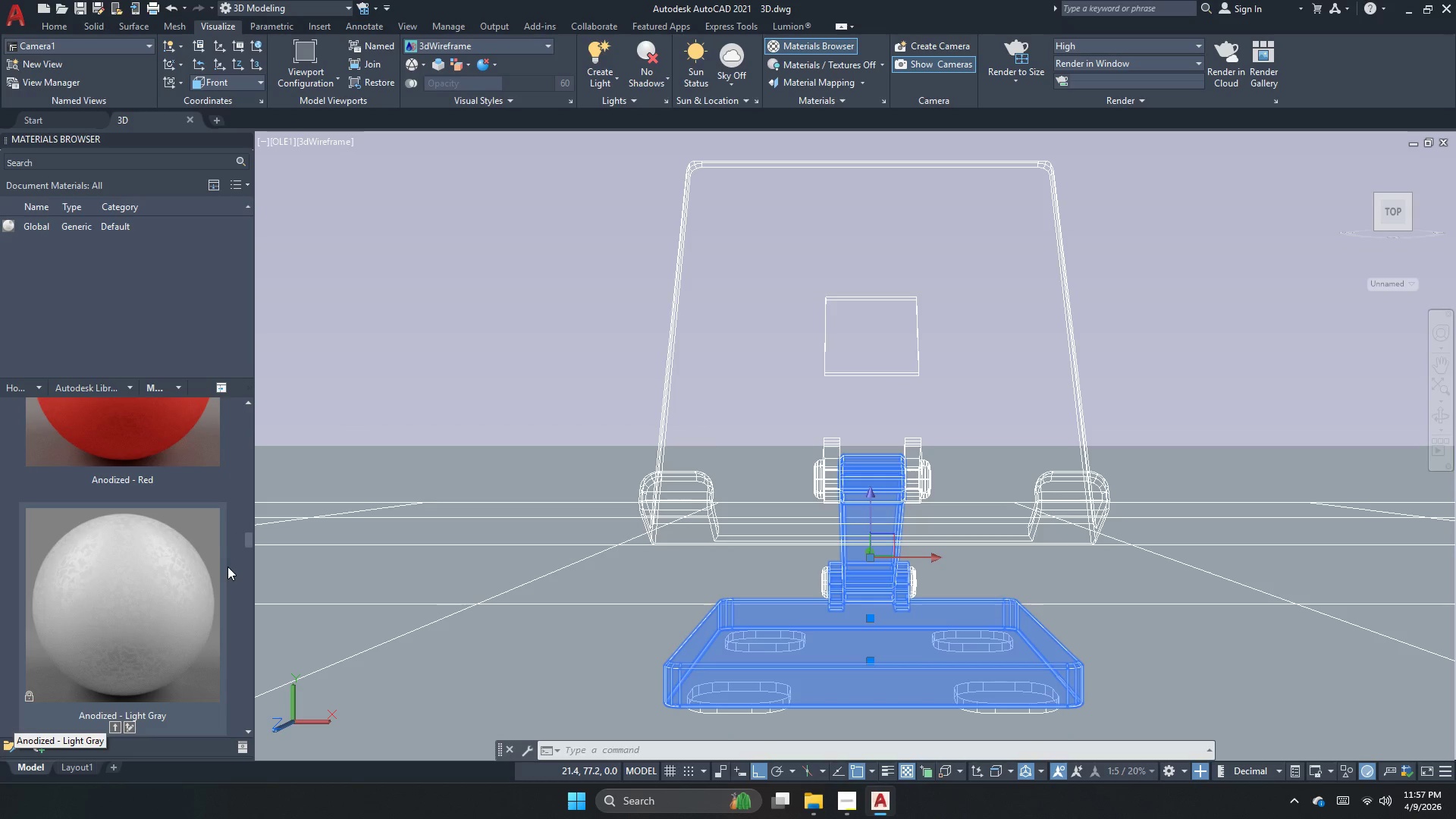 
scroll: coordinate [228, 566], scroll_direction: none, amount: 0.0
 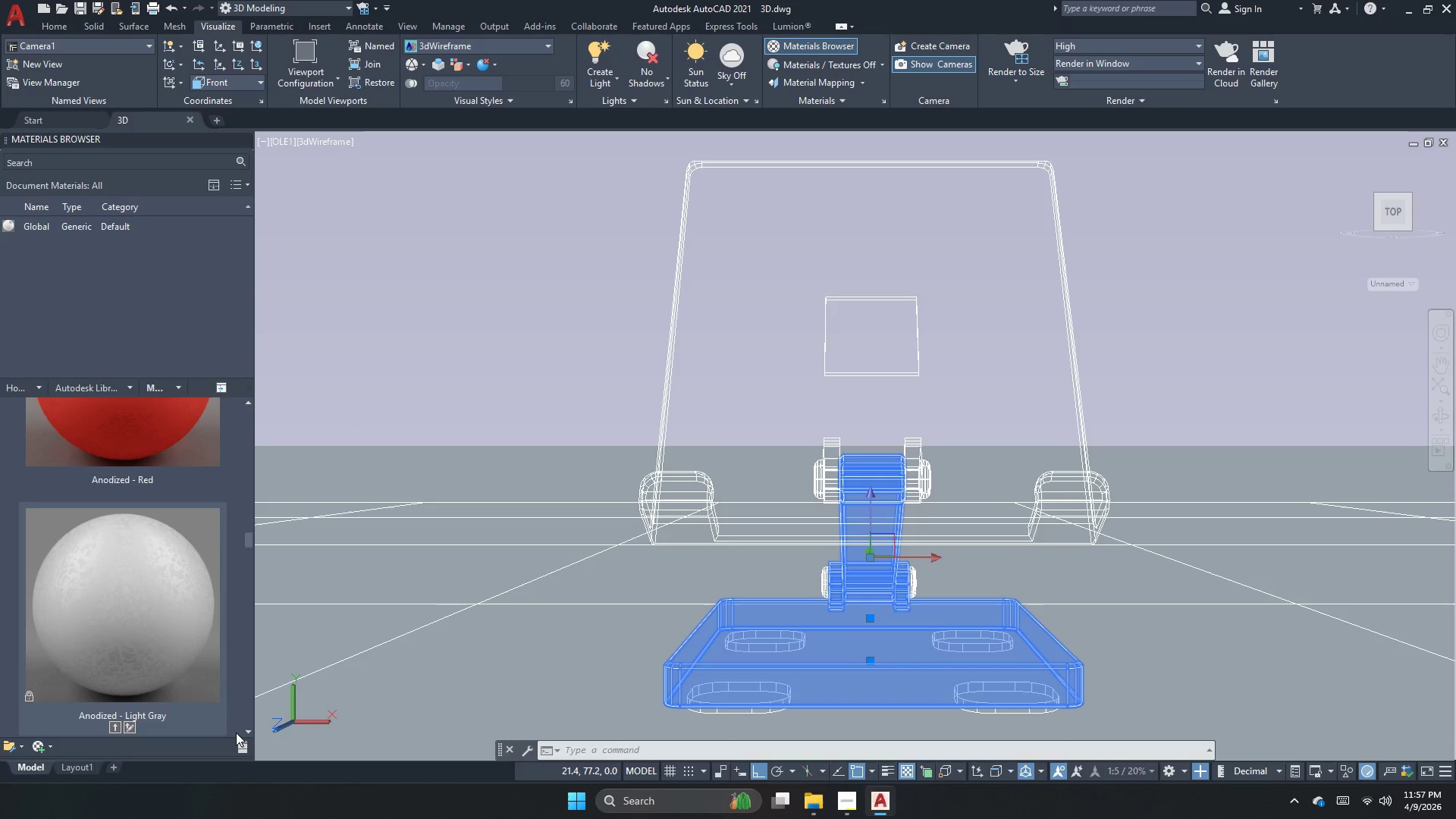 
left_click([243, 729])
 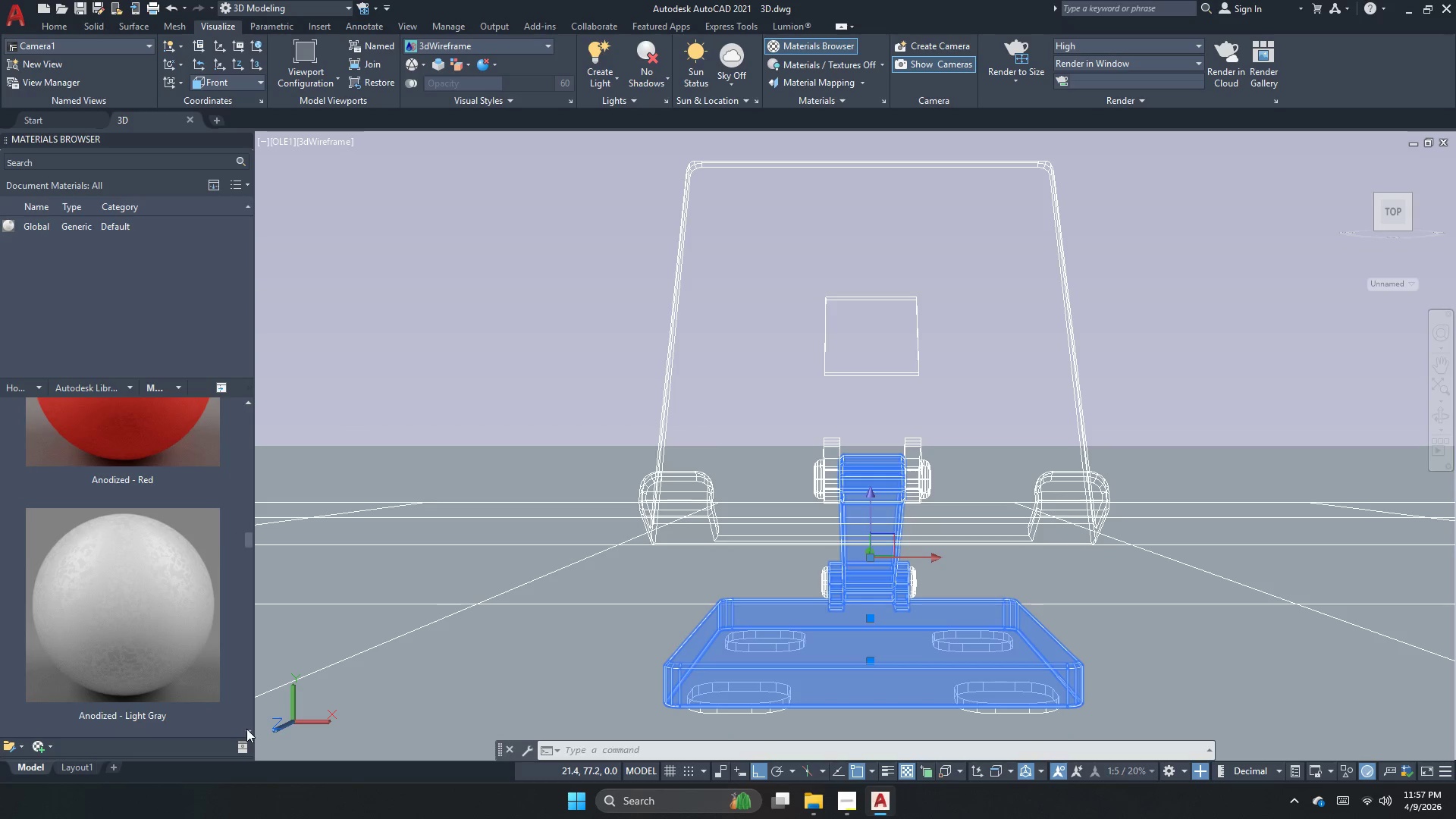 
left_click([246, 729])
 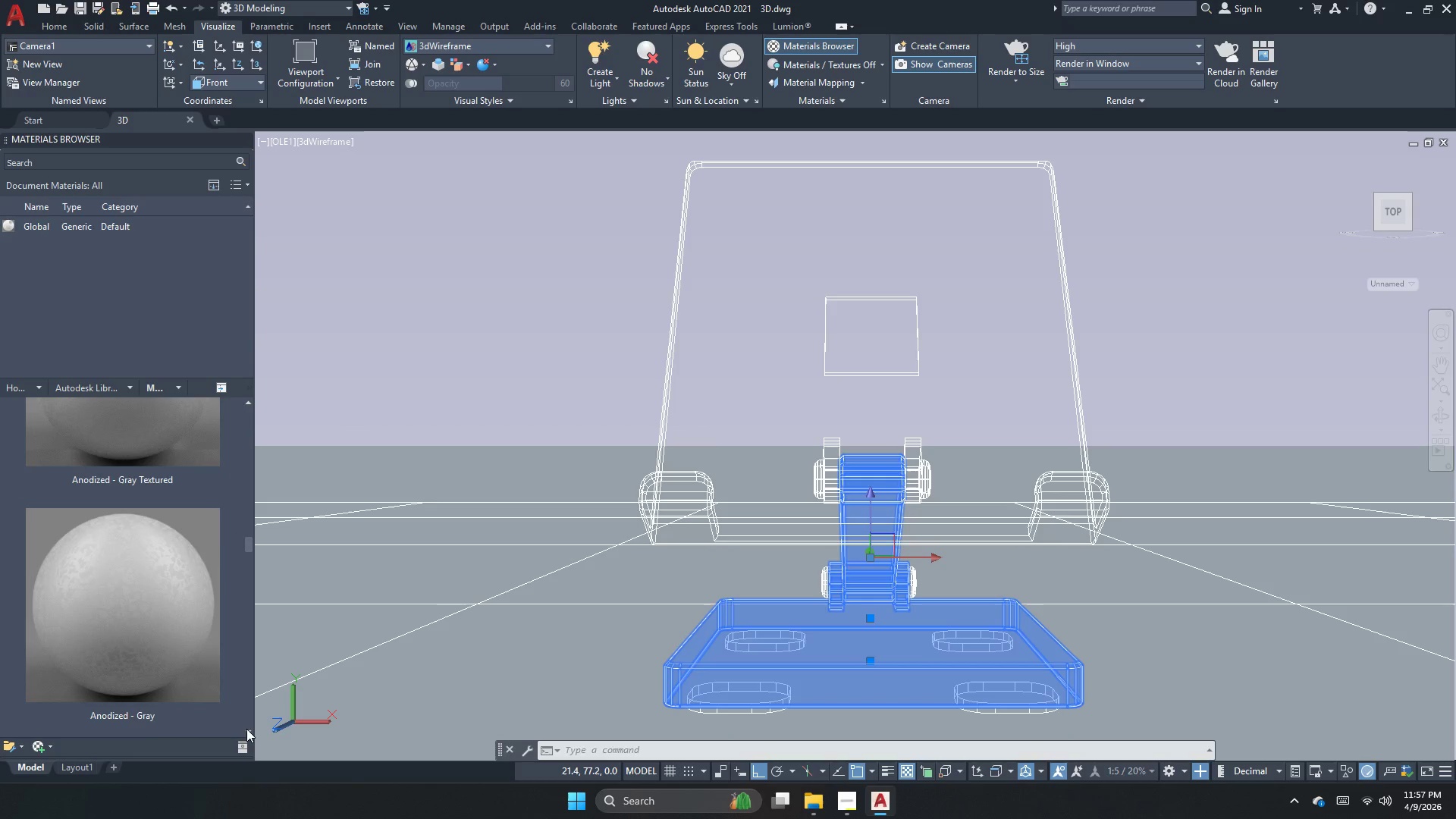 
double_click([246, 729])
 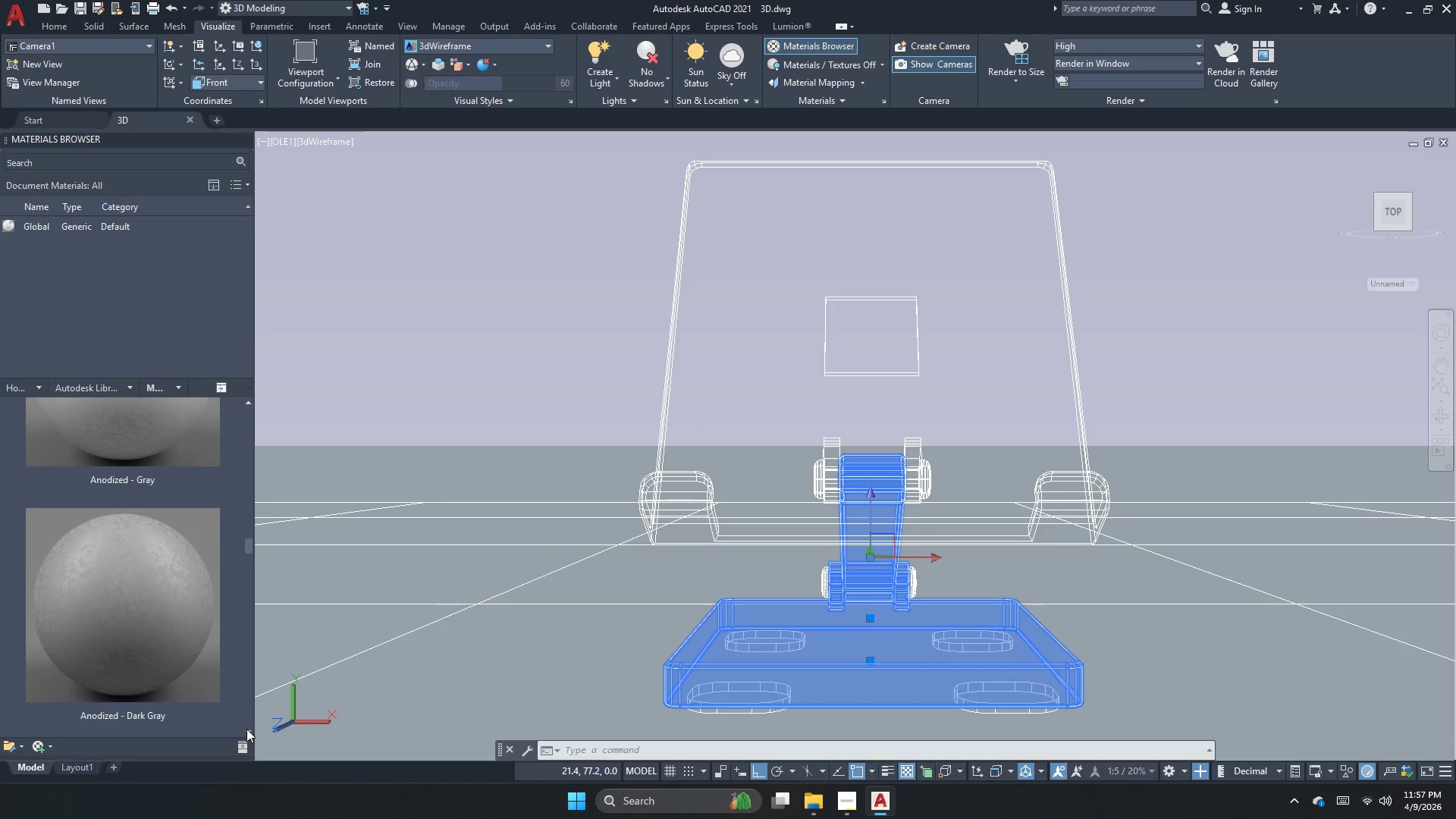 
triple_click([246, 729])
 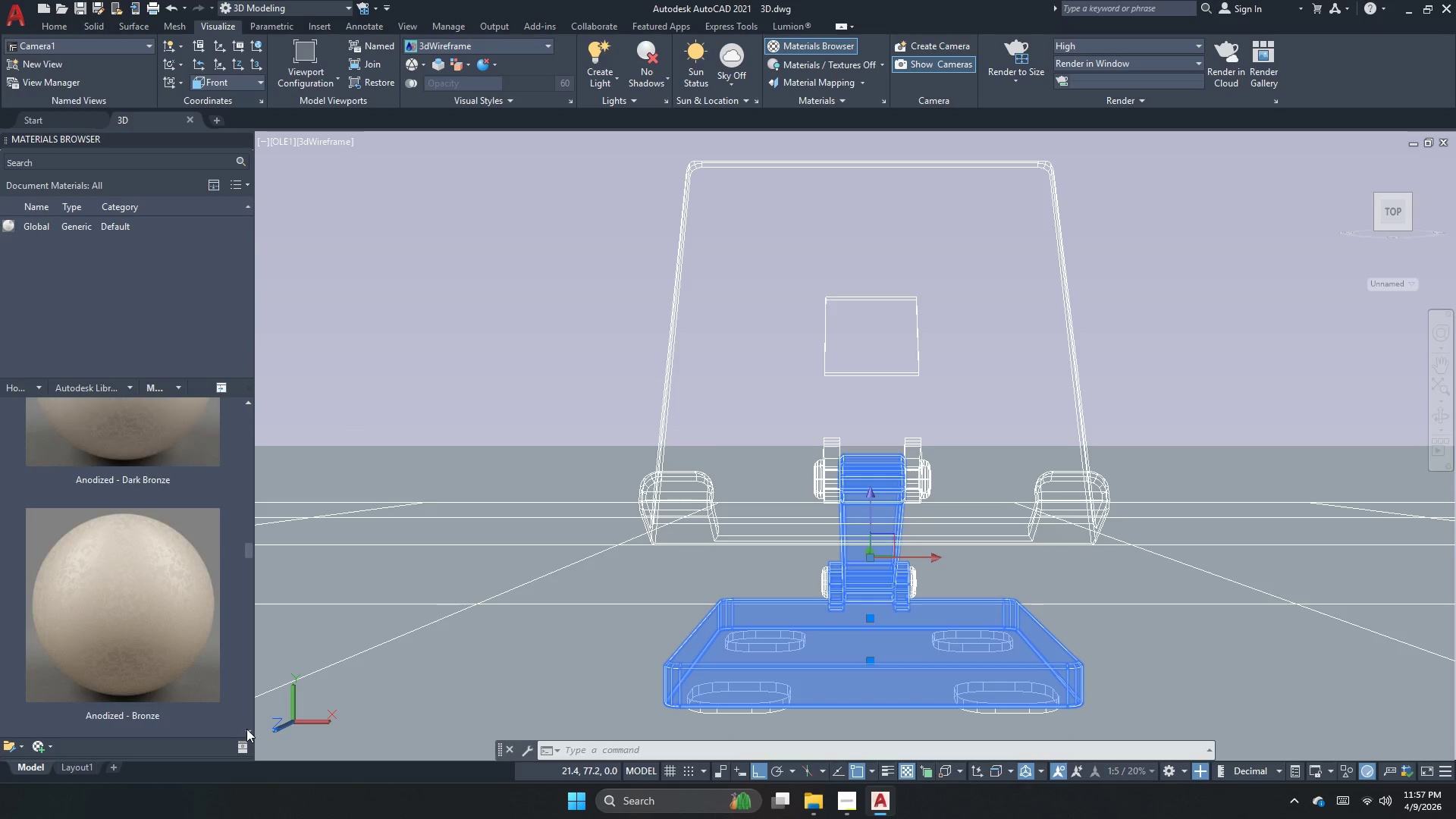 
triple_click([246, 729])
 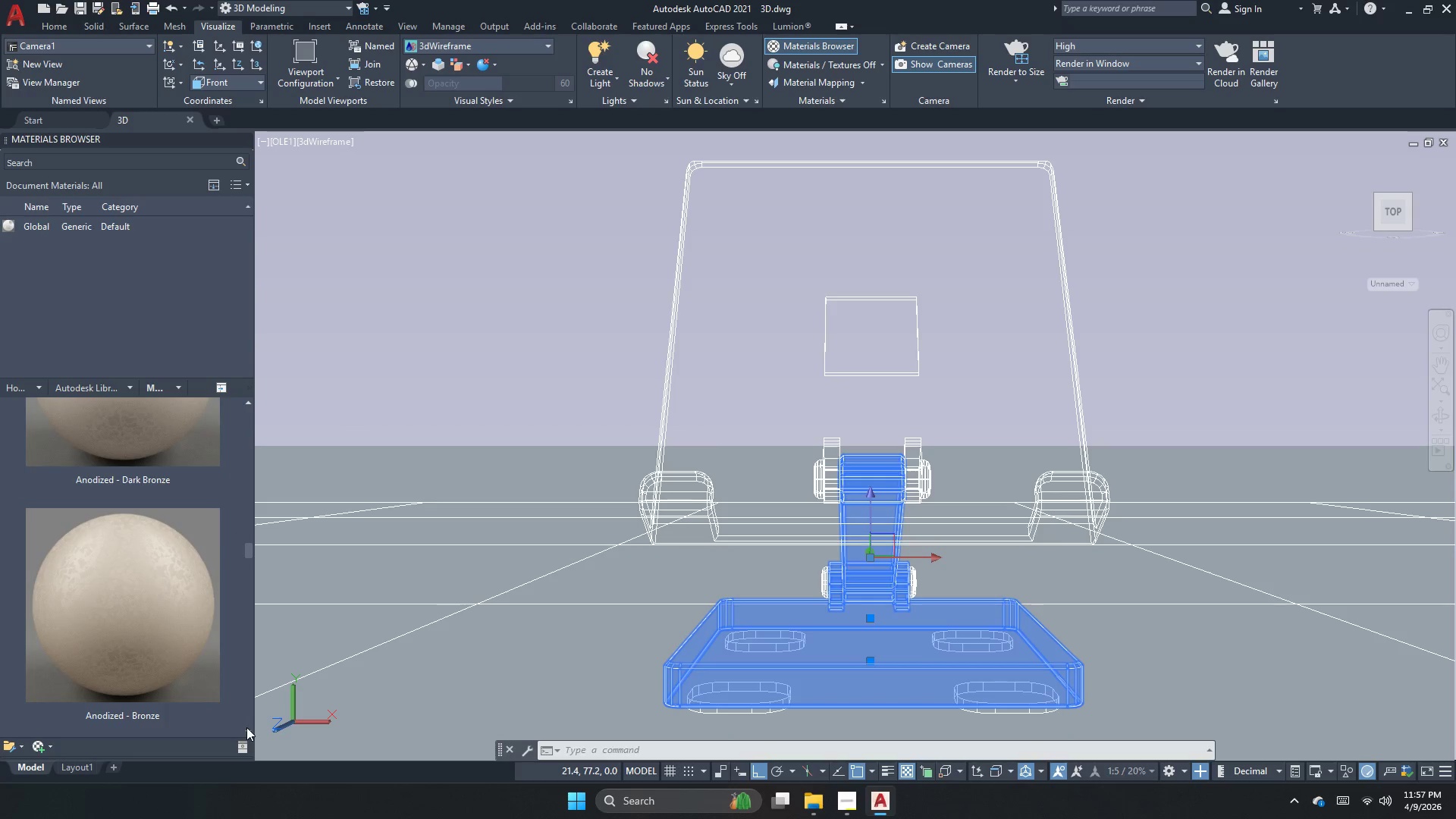 
triple_click([246, 727])
 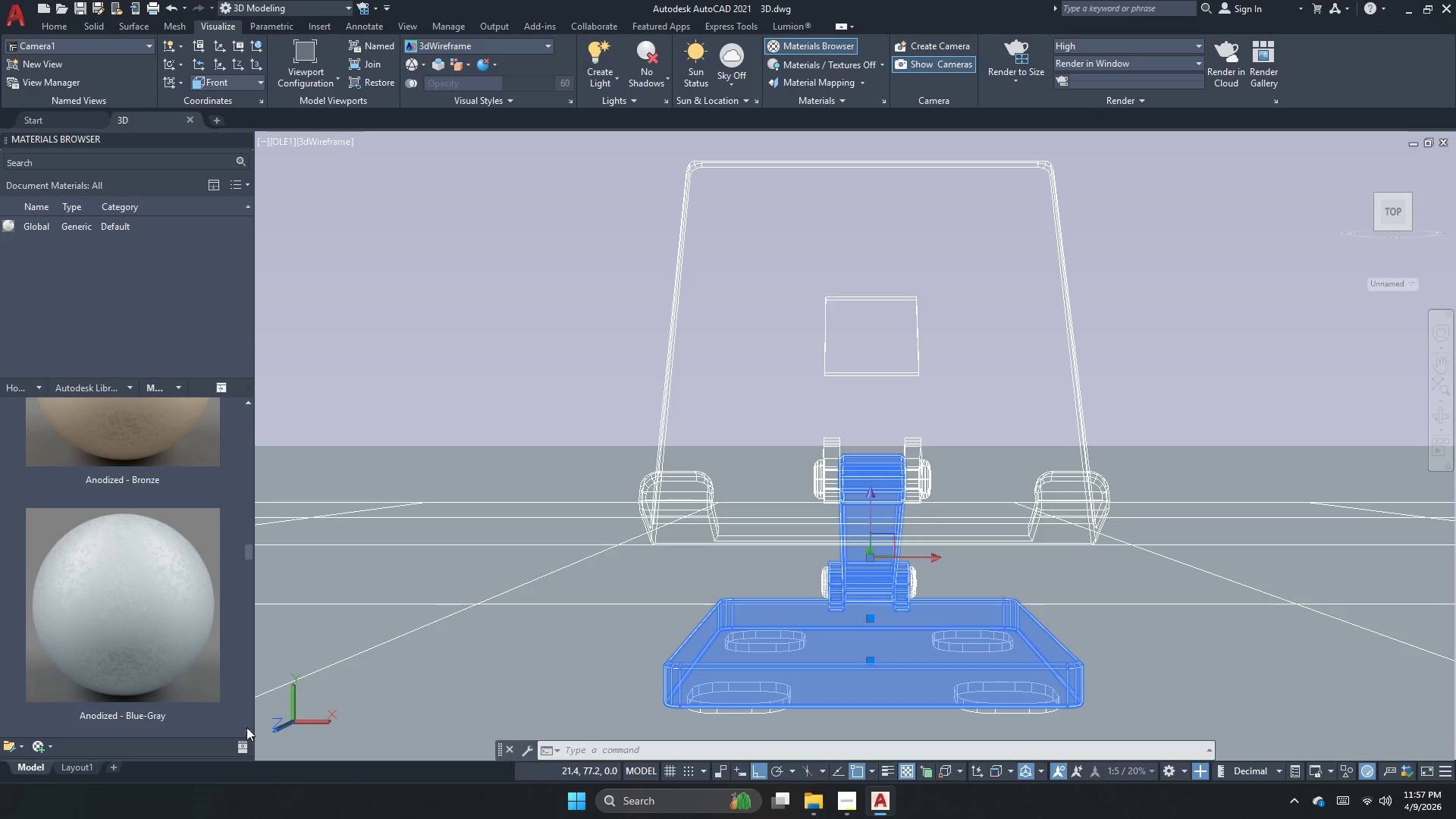 
triple_click([246, 727])
 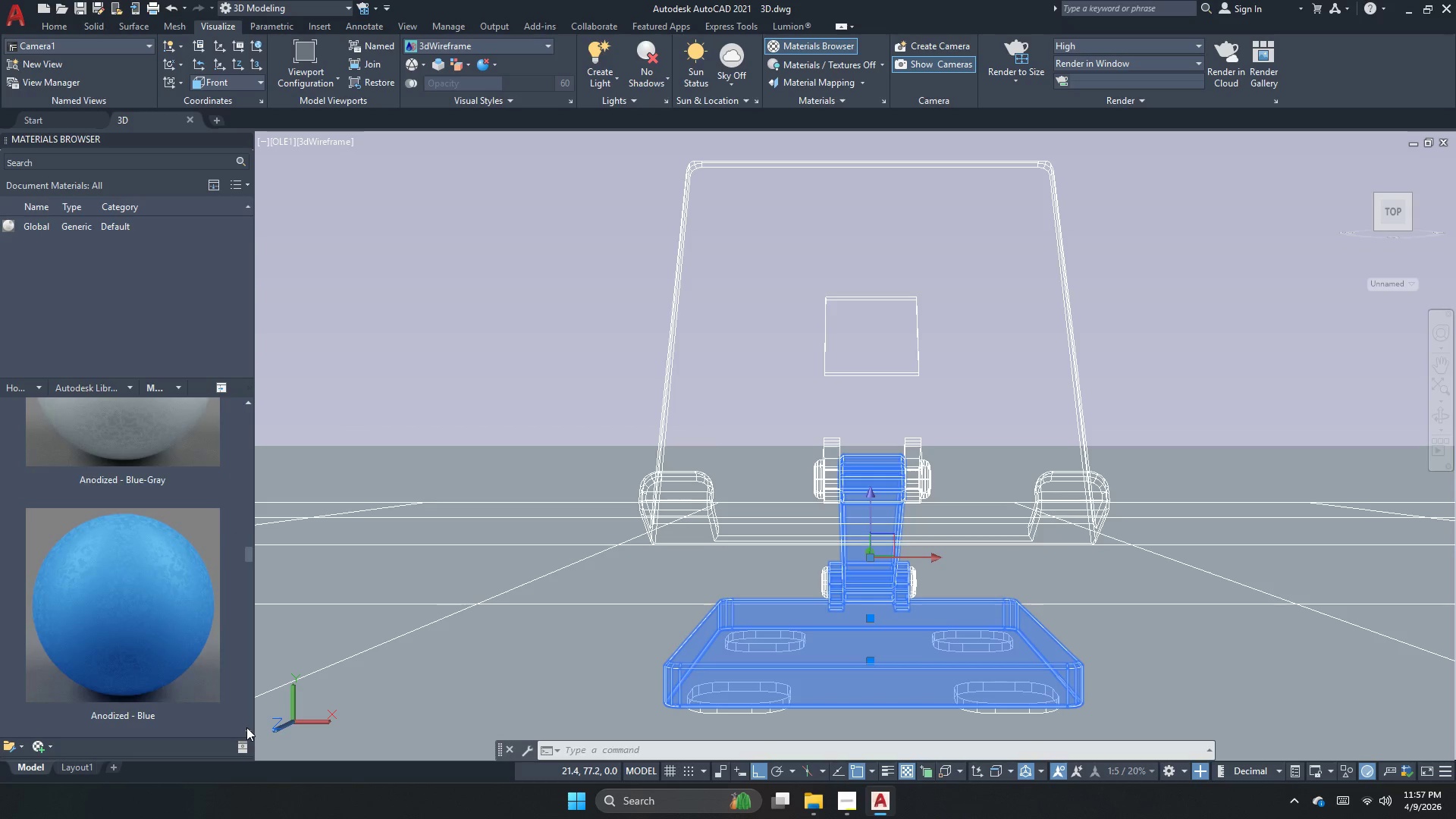 
triple_click([246, 727])
 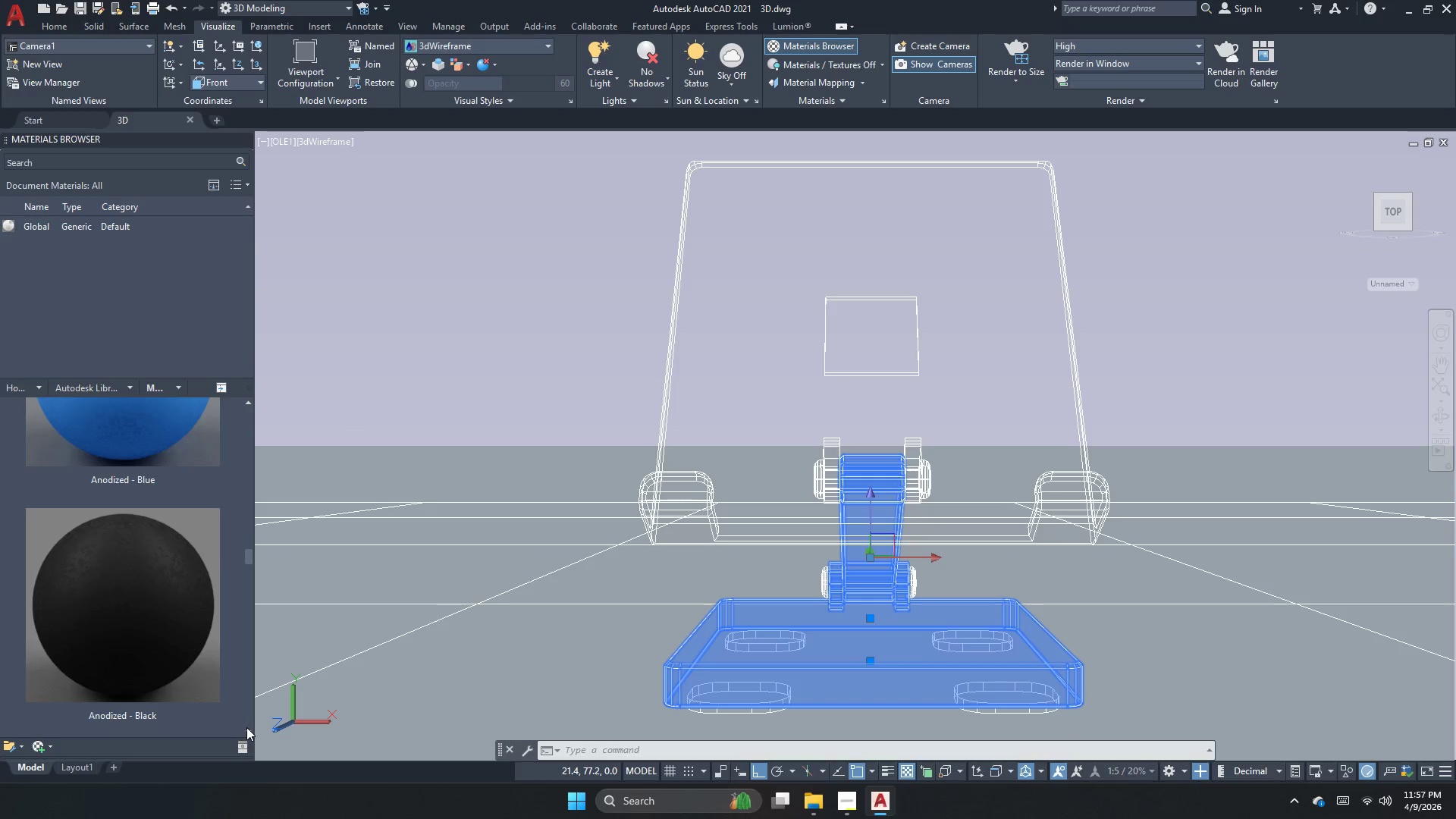 
triple_click([246, 727])
 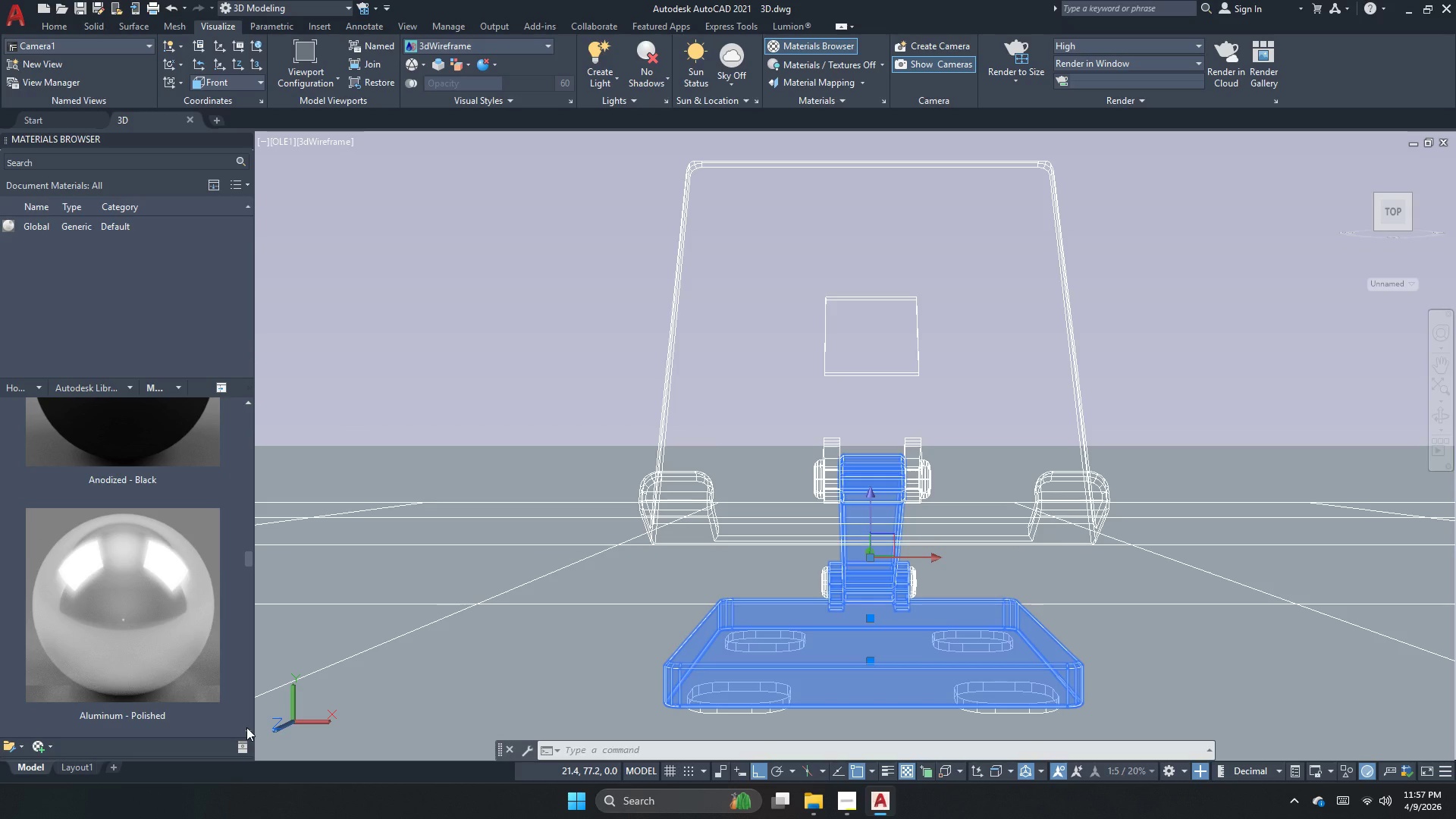 
left_click([246, 727])
 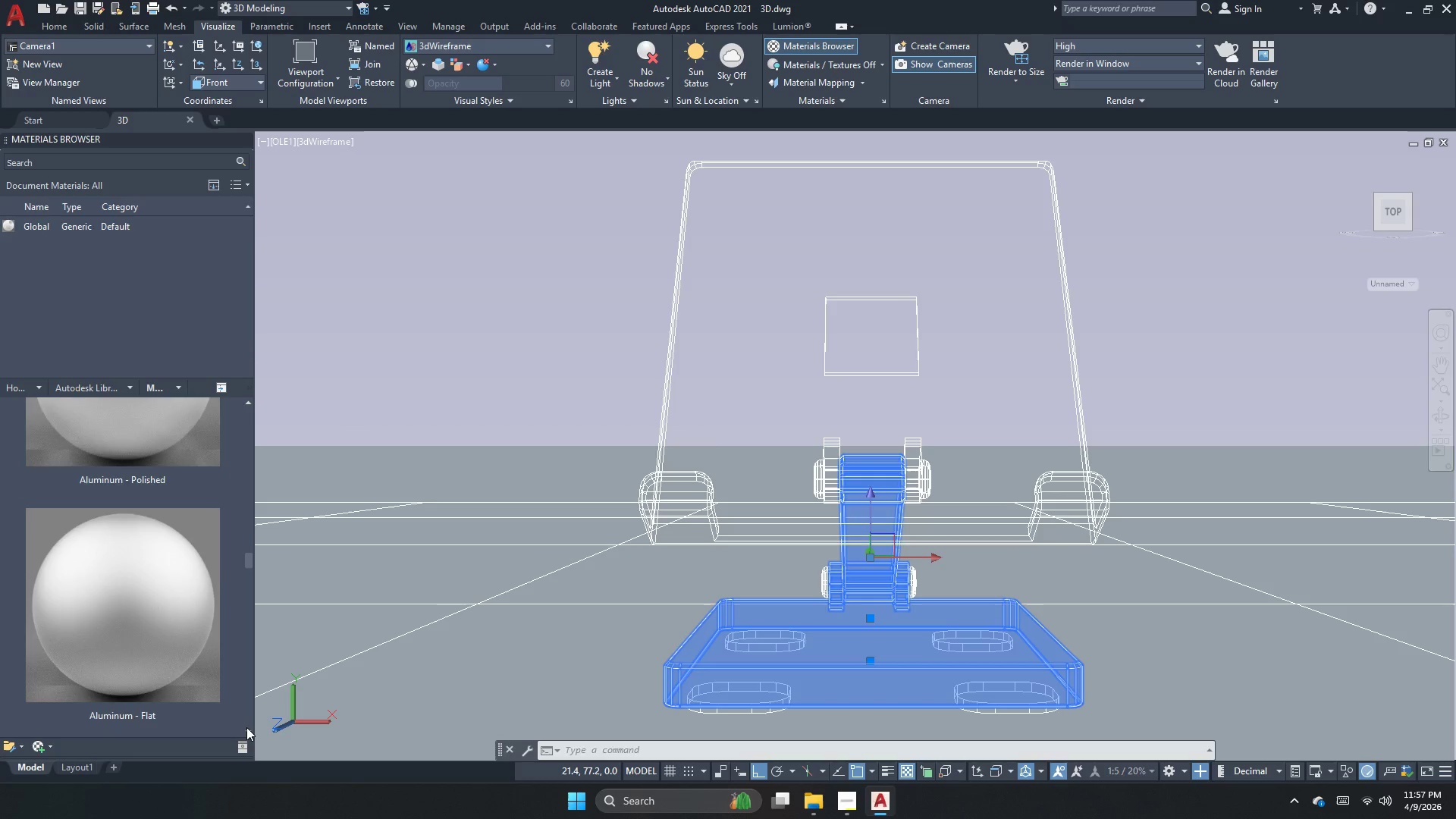 
left_click([246, 727])
 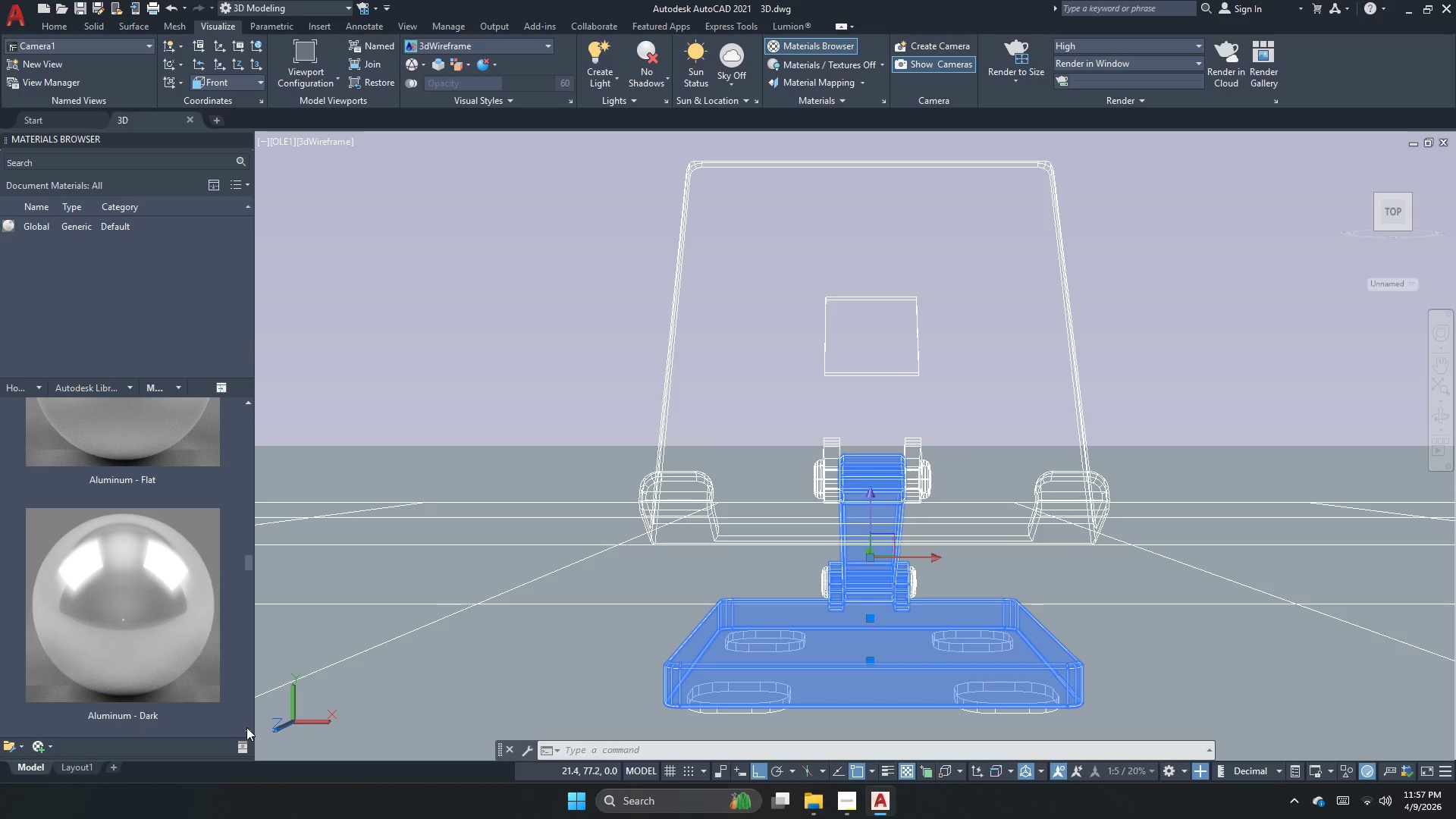 
left_click([246, 727])
 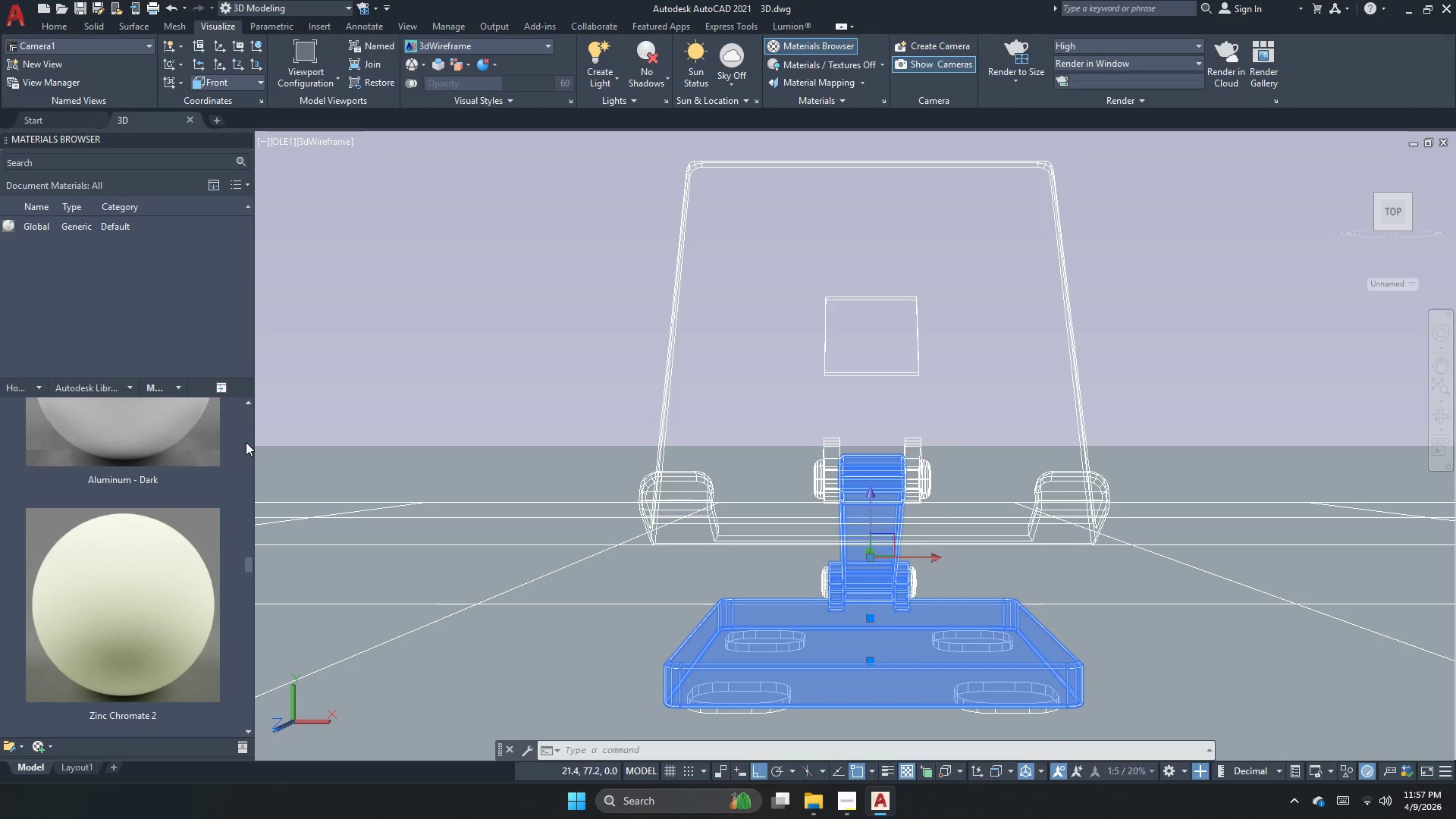 
left_click([246, 405])
 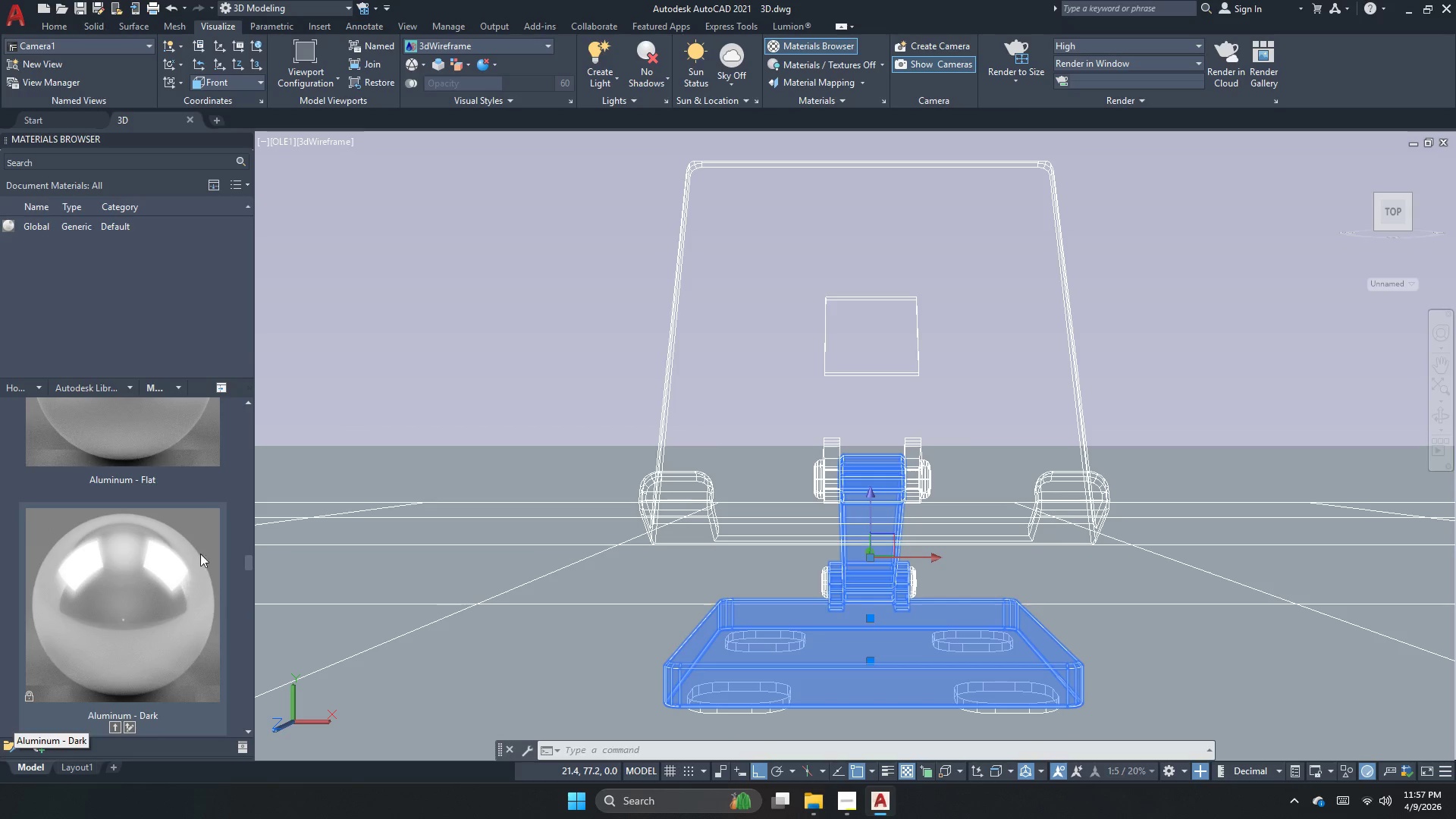 
left_click([720, 387])
 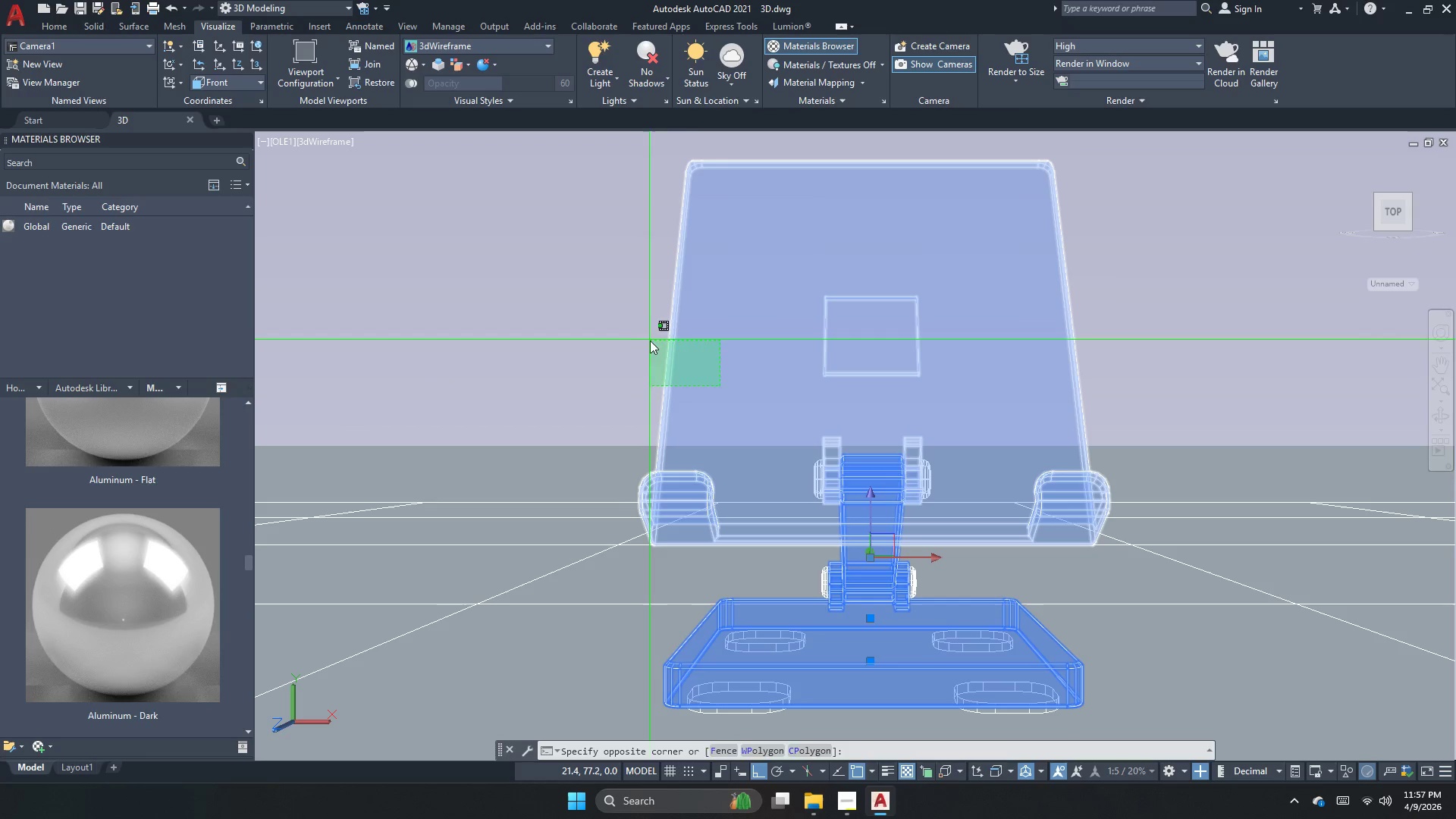 
key(Escape)
 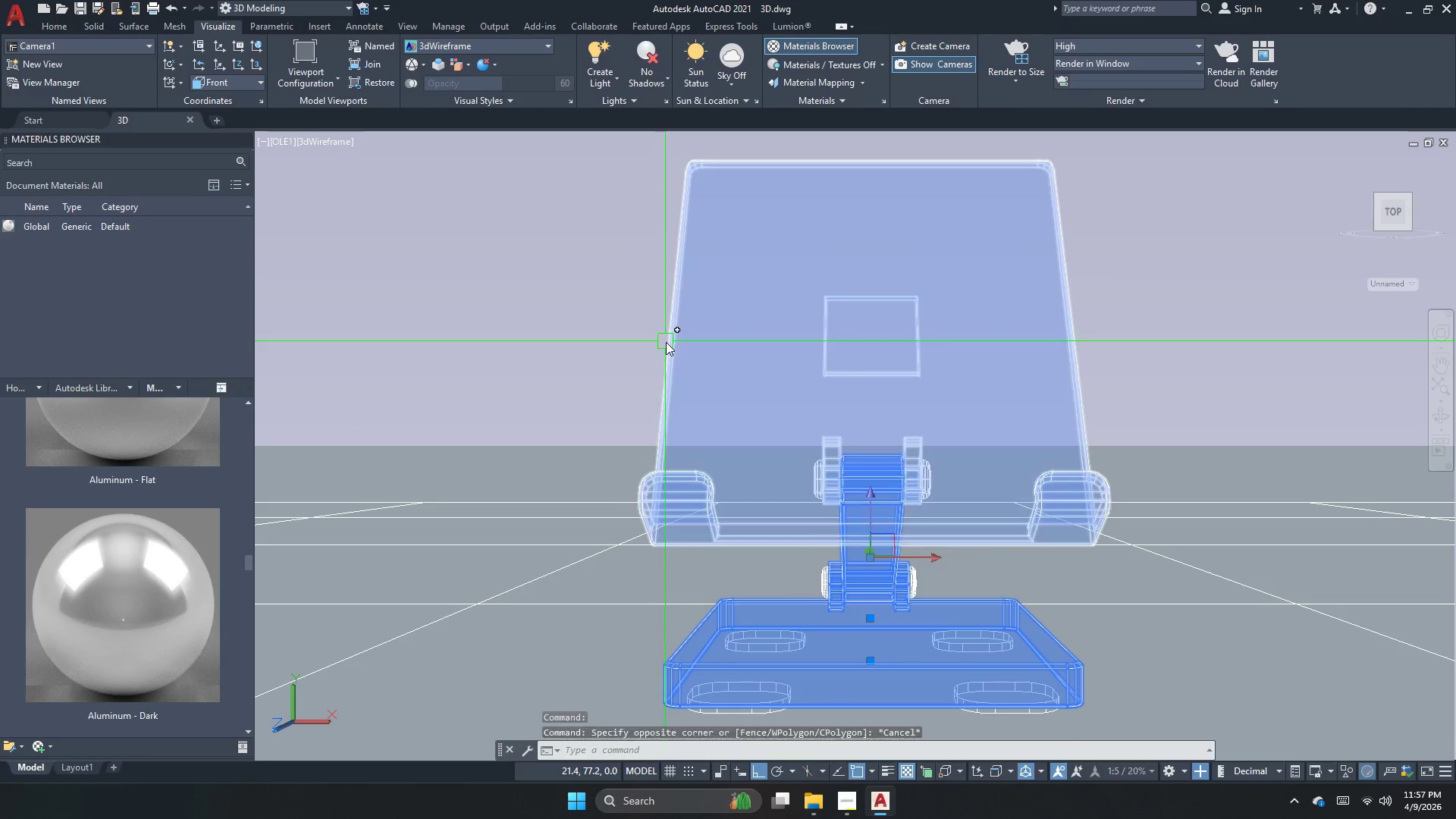 
key(Escape)
 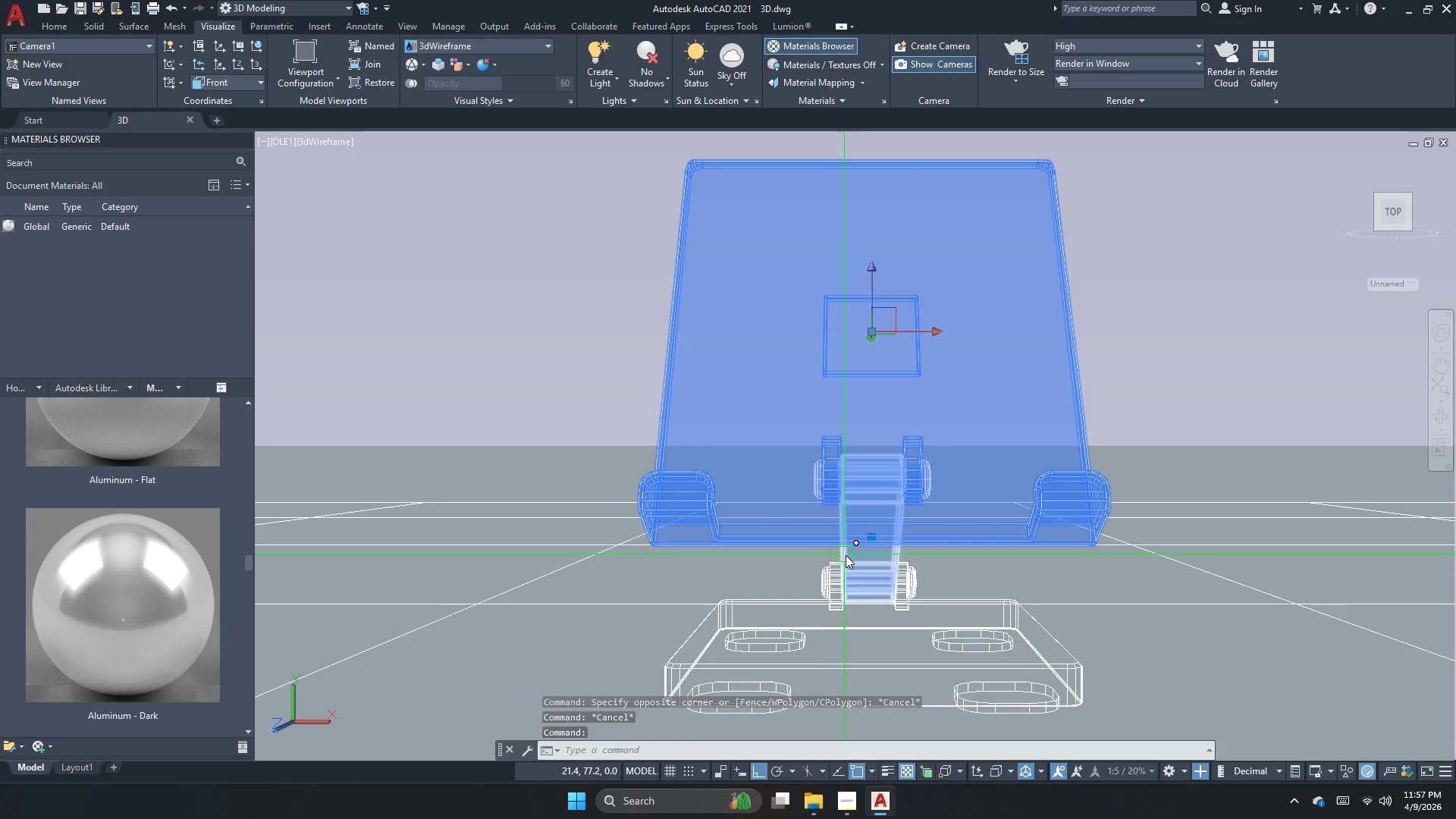 
left_click_drag(start_coordinate=[848, 557], to_coordinate=[848, 562])
 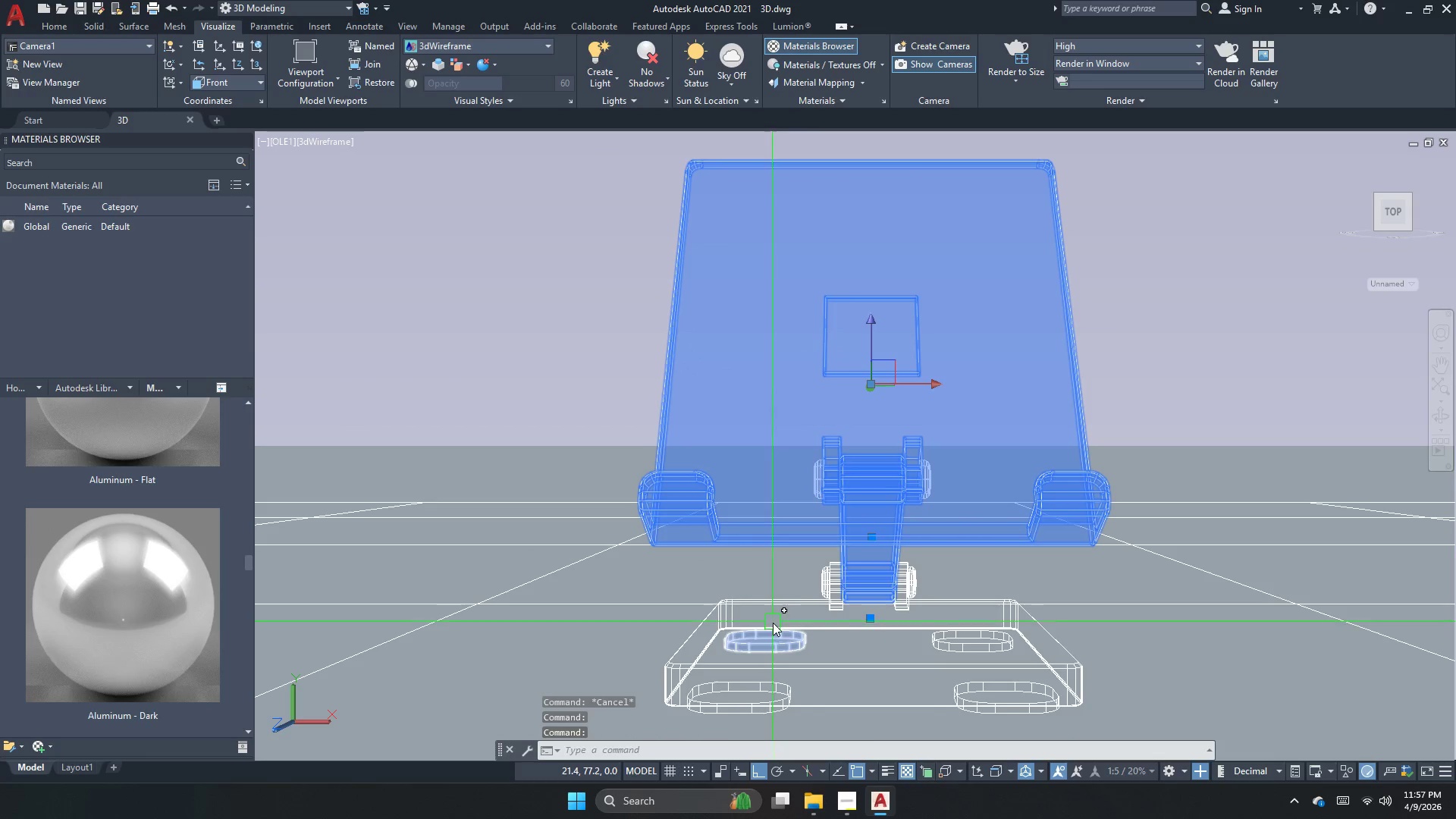 
left_click([776, 623])
 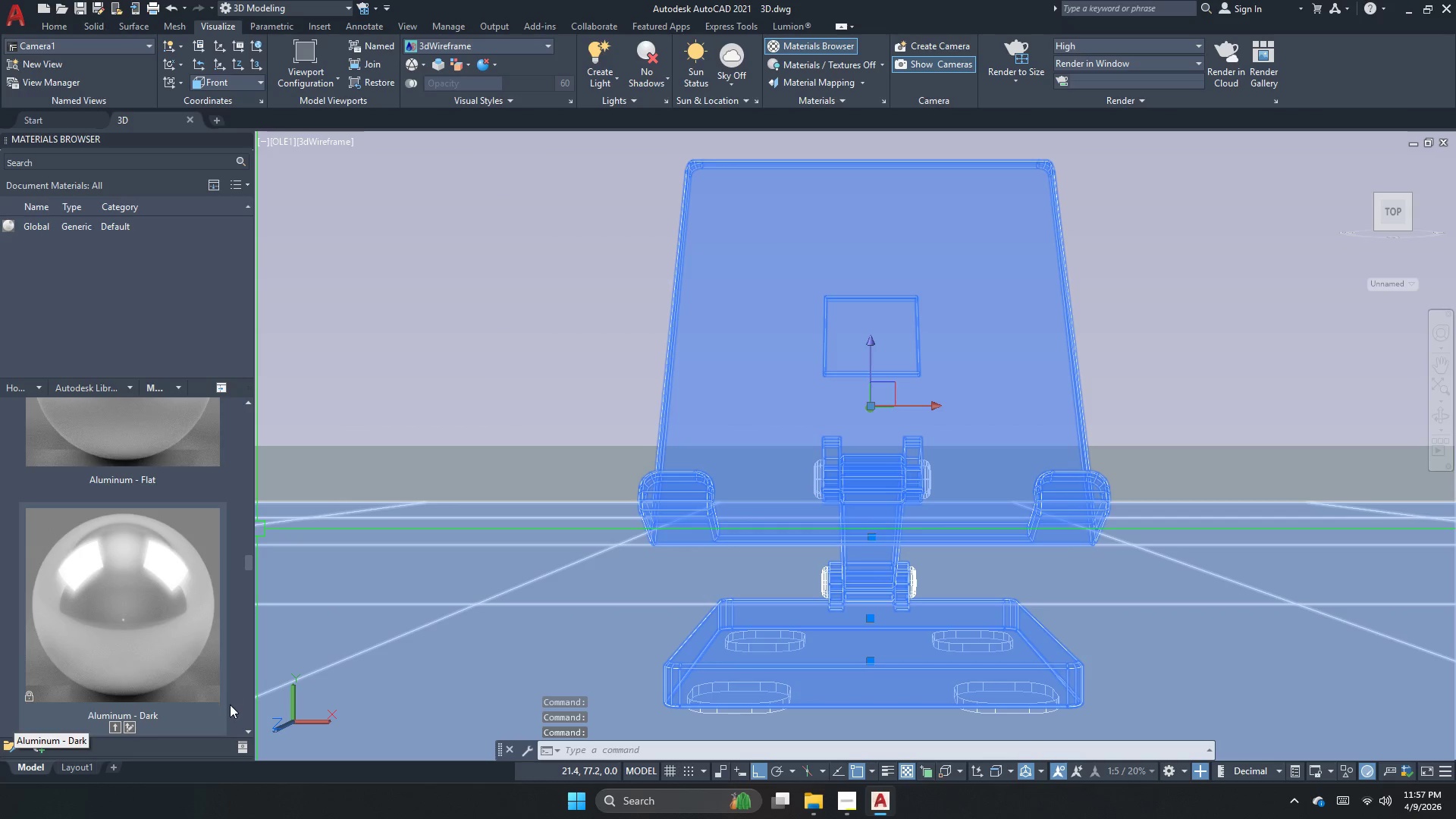 
right_click([175, 592])
 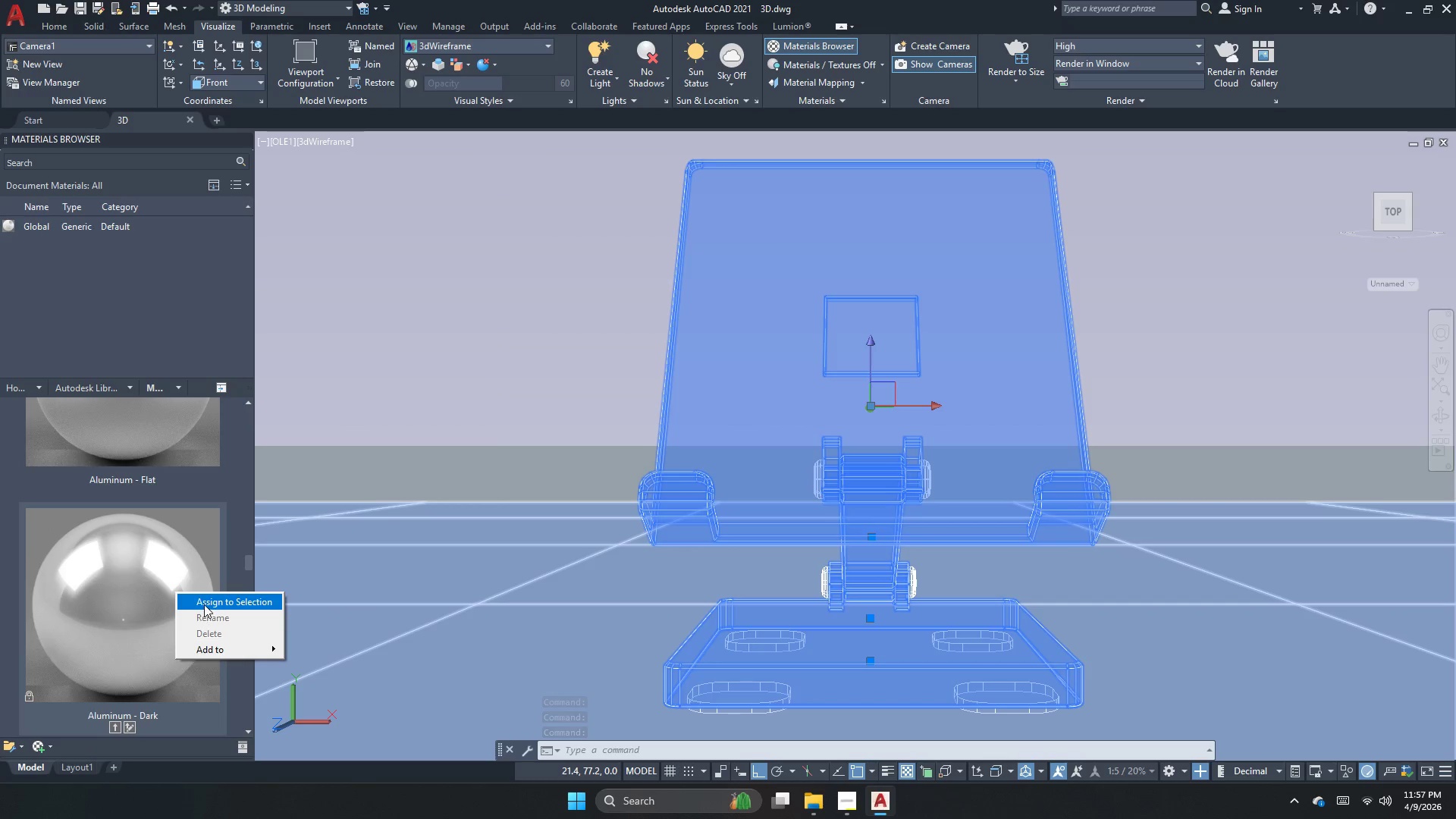 
left_click([204, 604])
 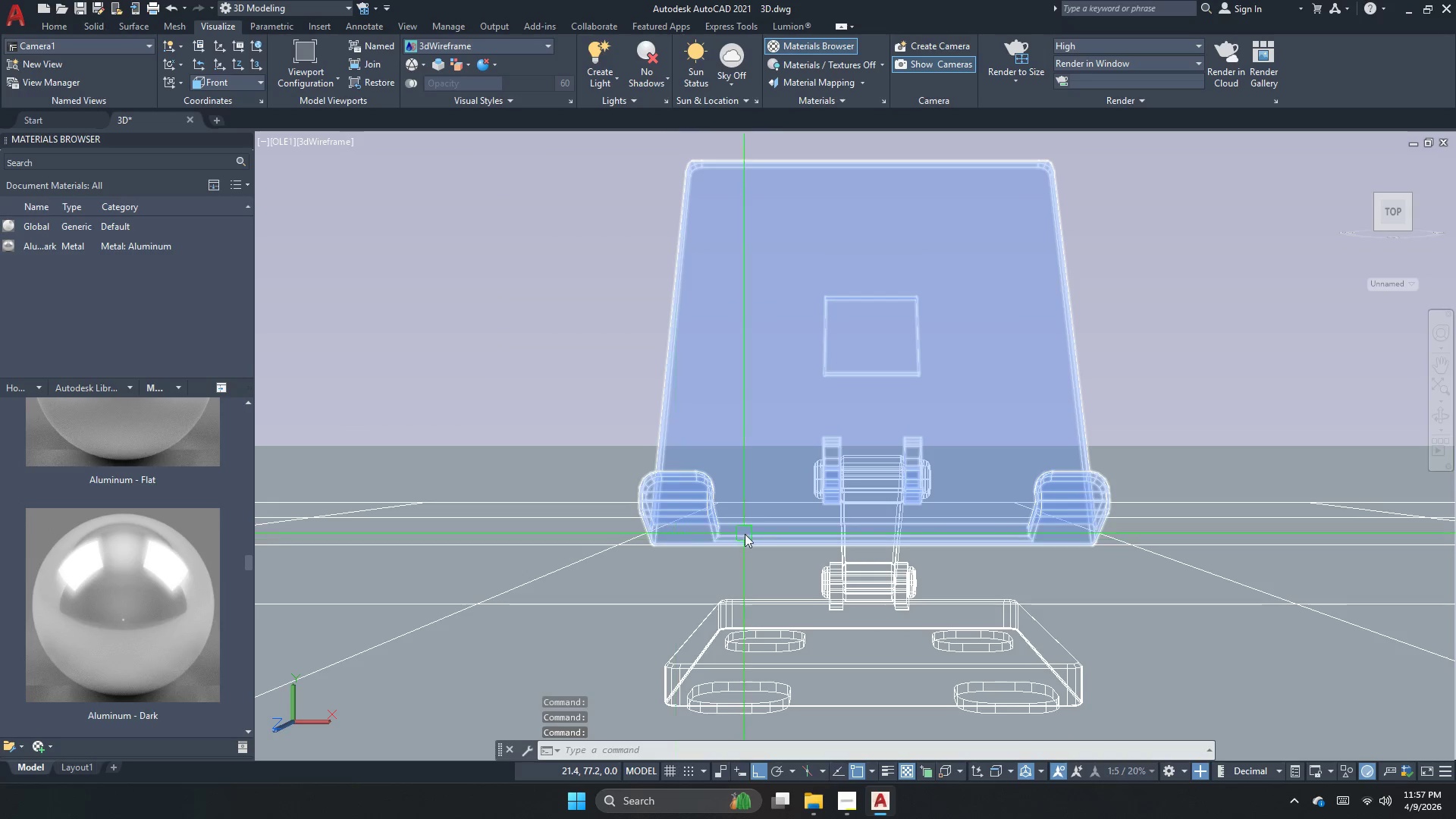 
key(Escape)
 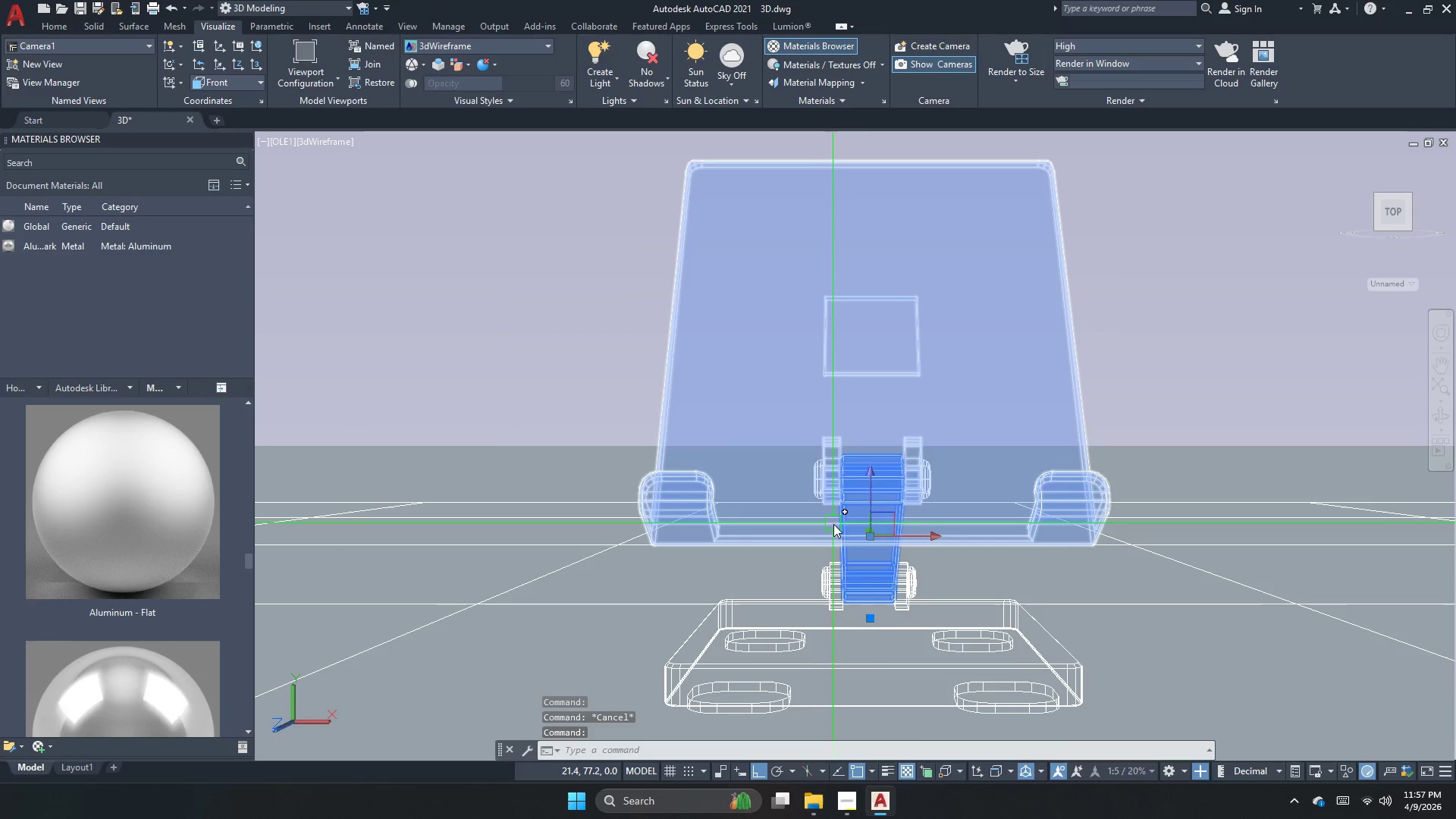 
double_click([861, 573])
 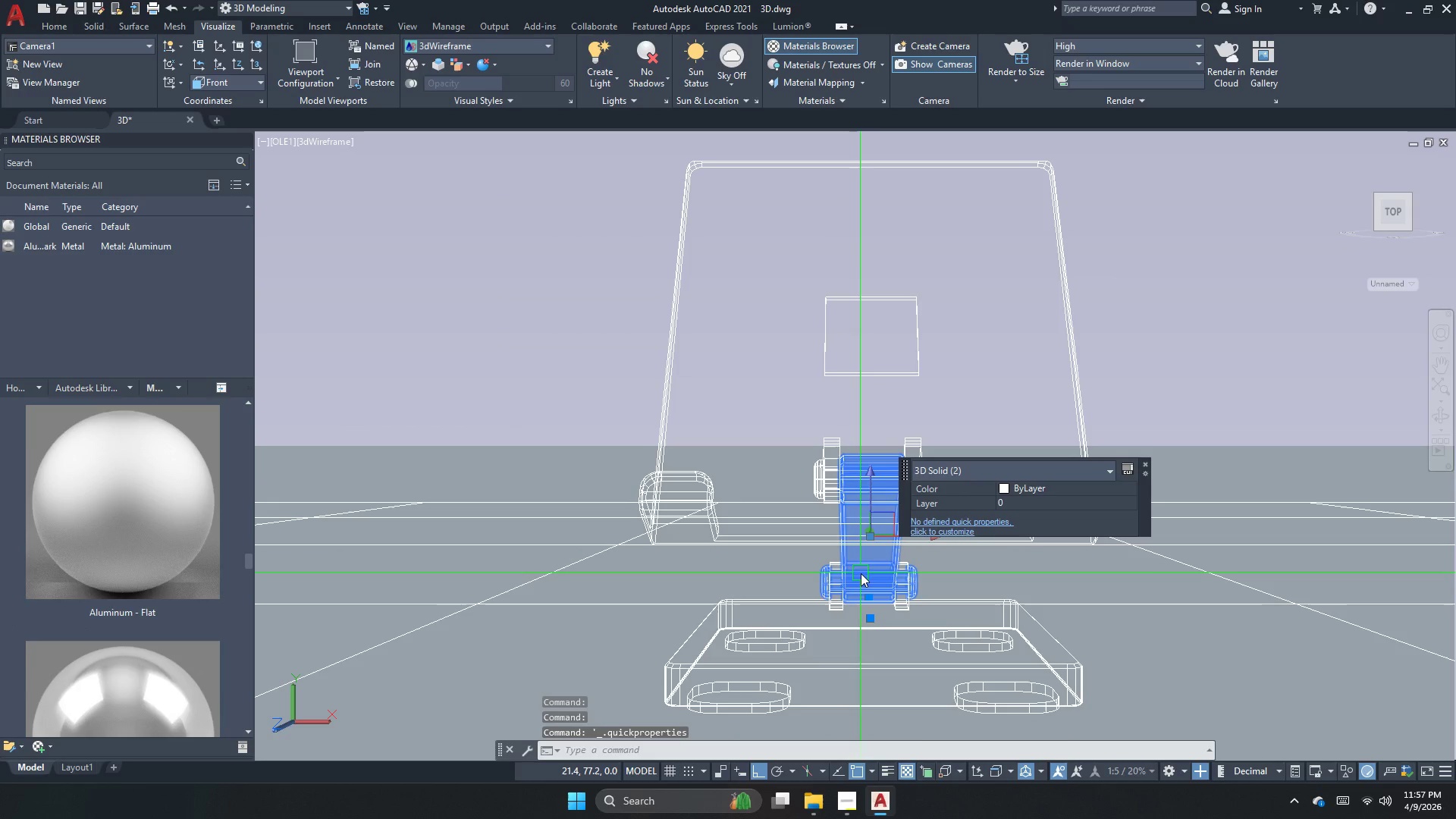 
key(Escape)
 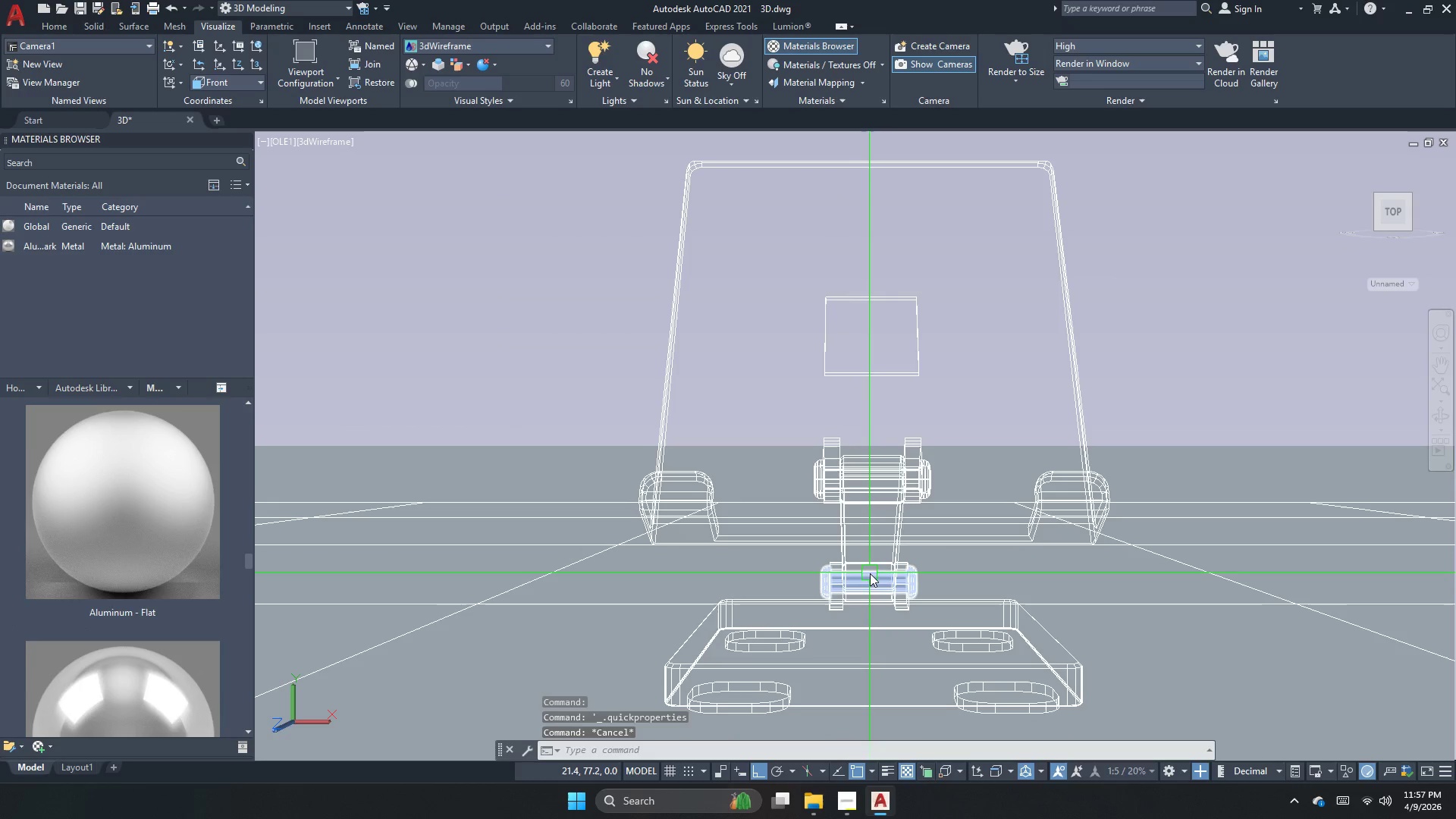 
right_click([870, 573])
 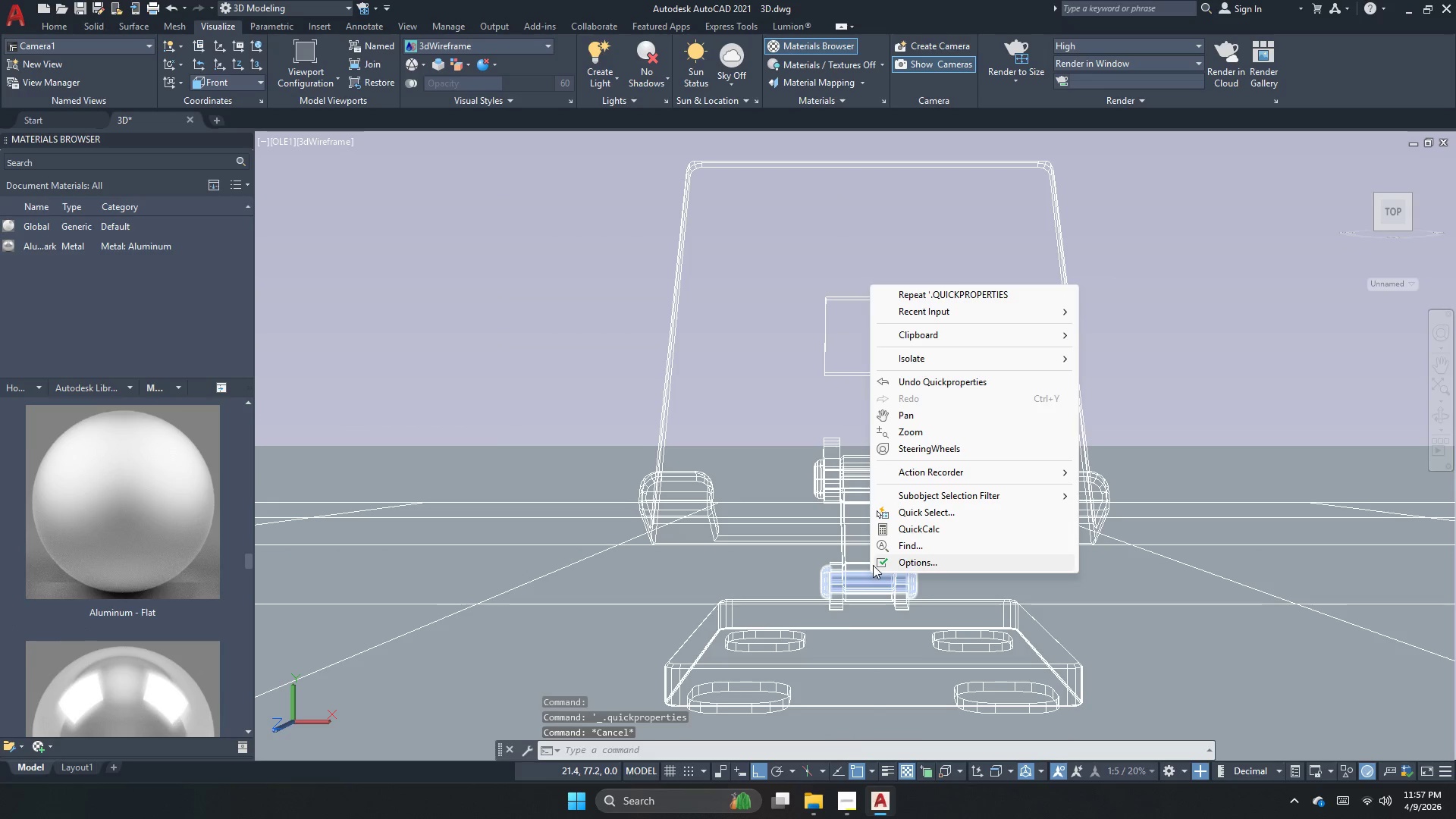 
key(Escape)
 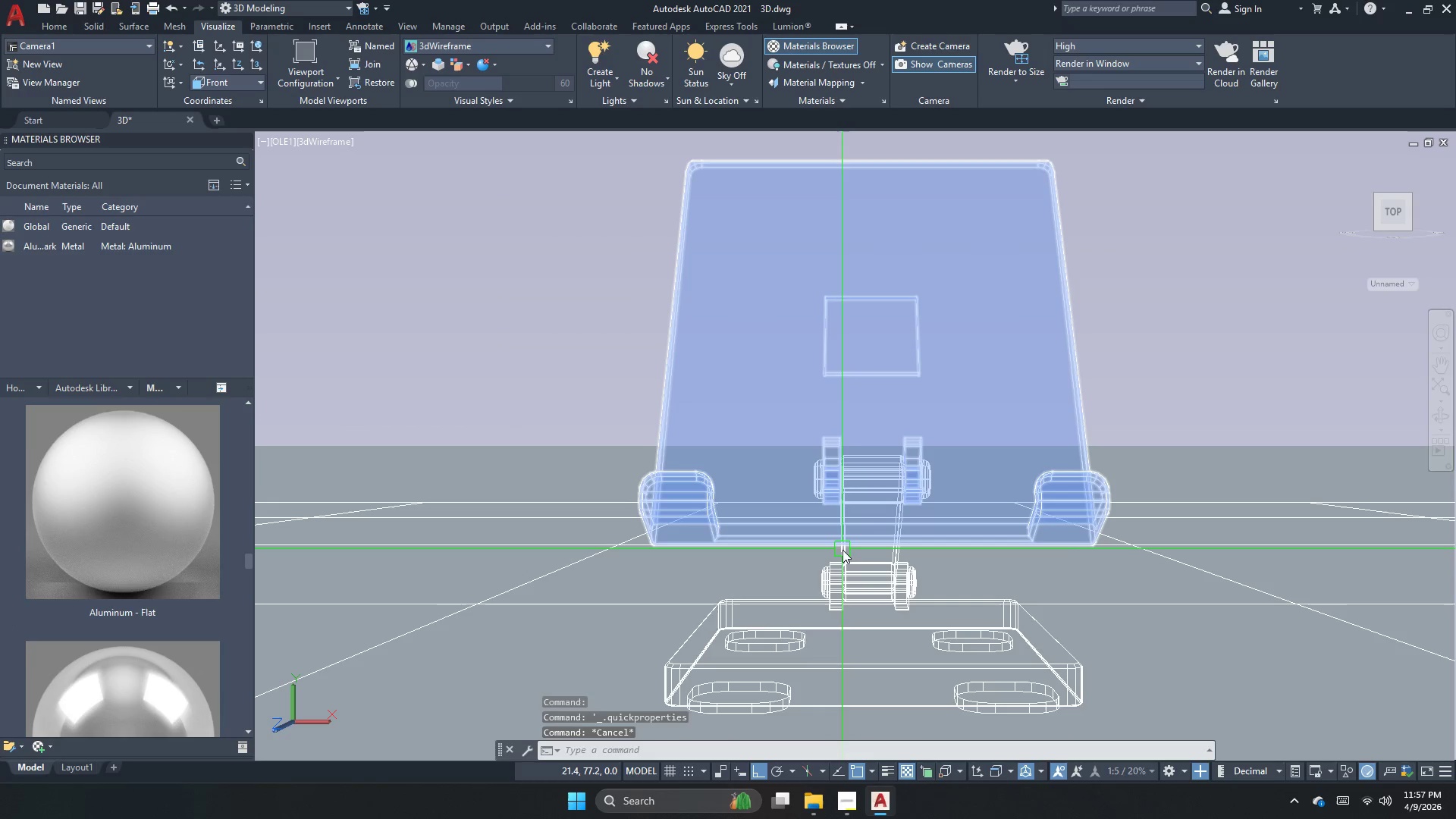 
key(Escape)
 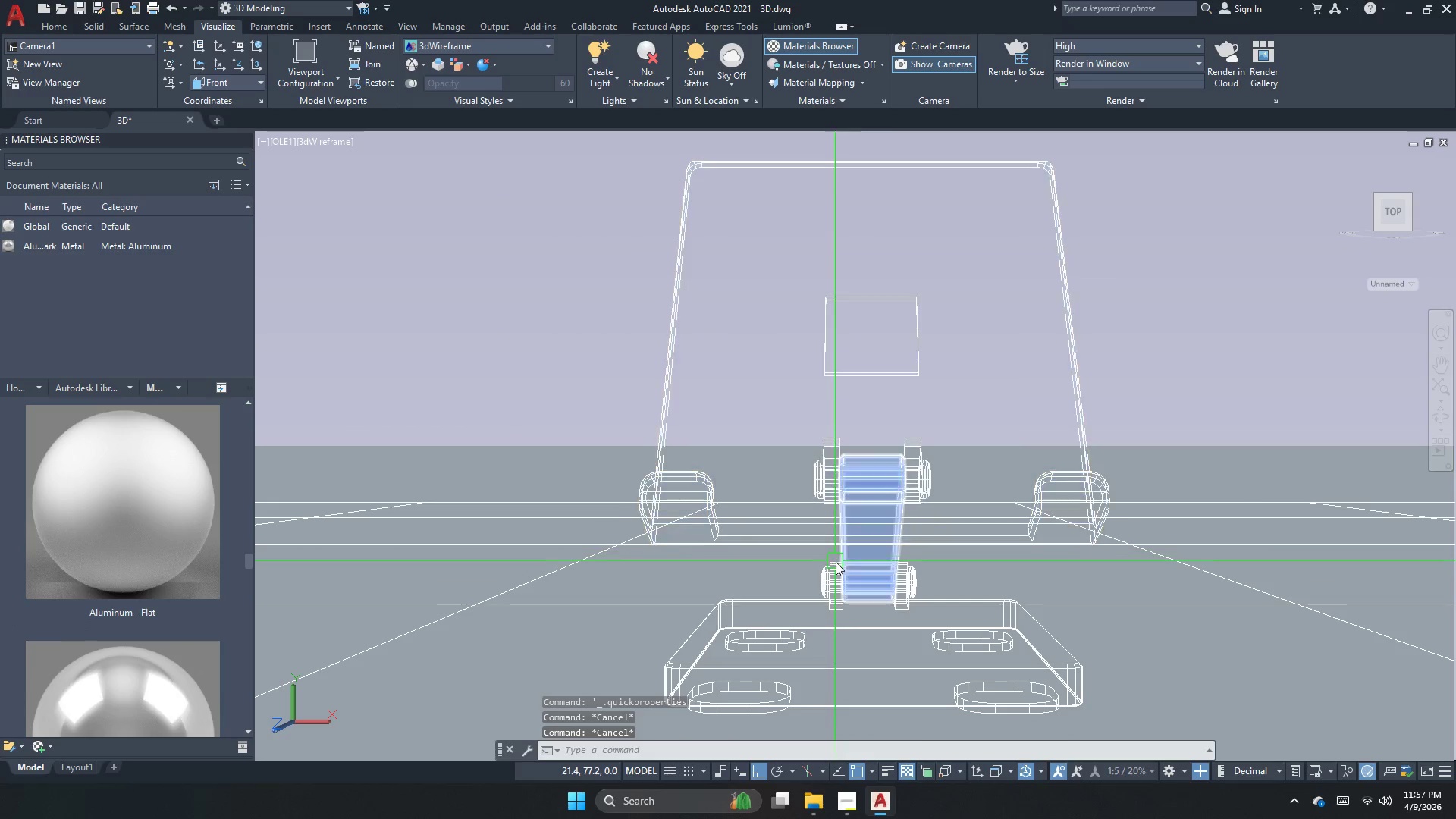 
left_click([836, 562])
 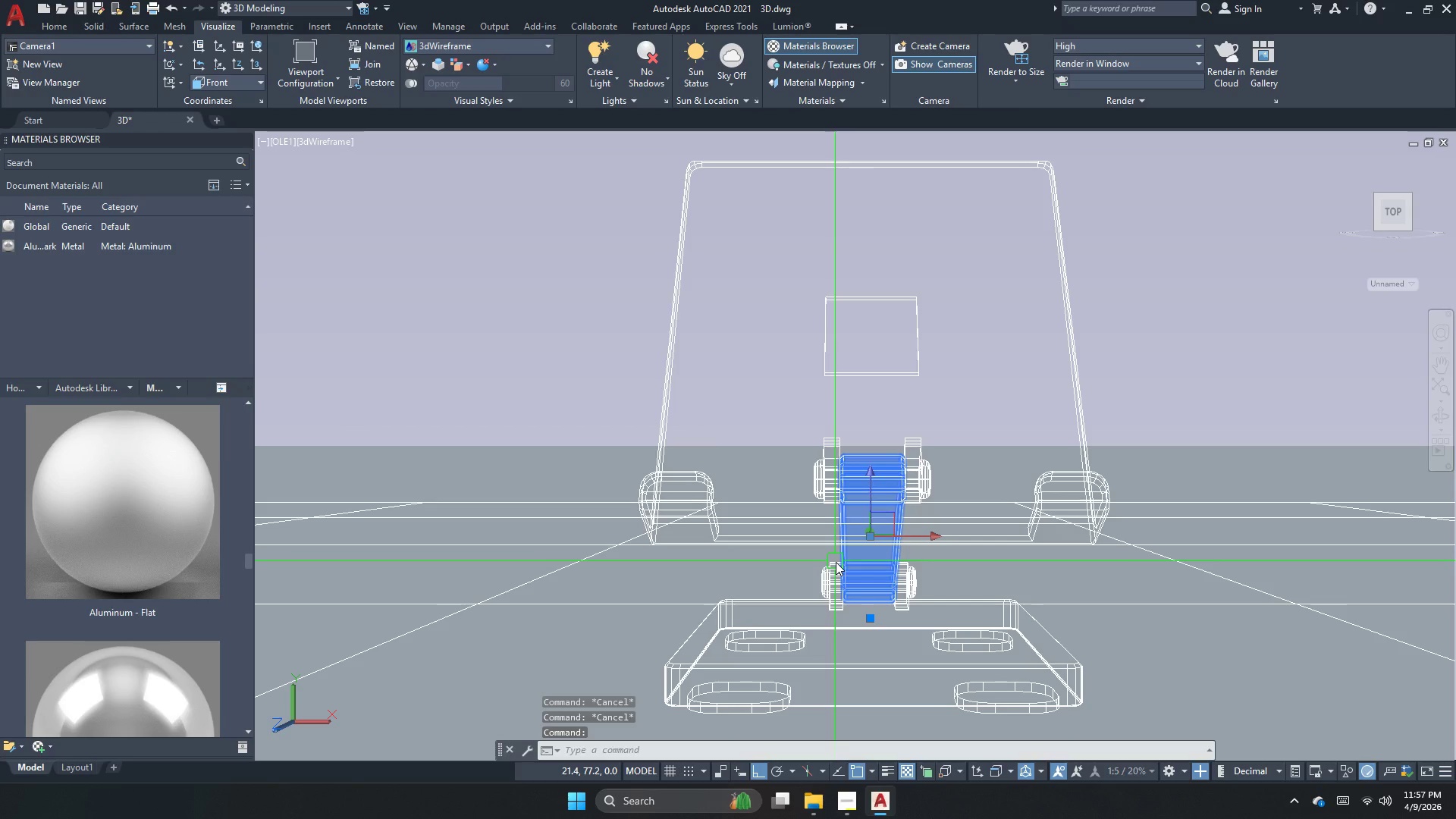 
type(ch )
 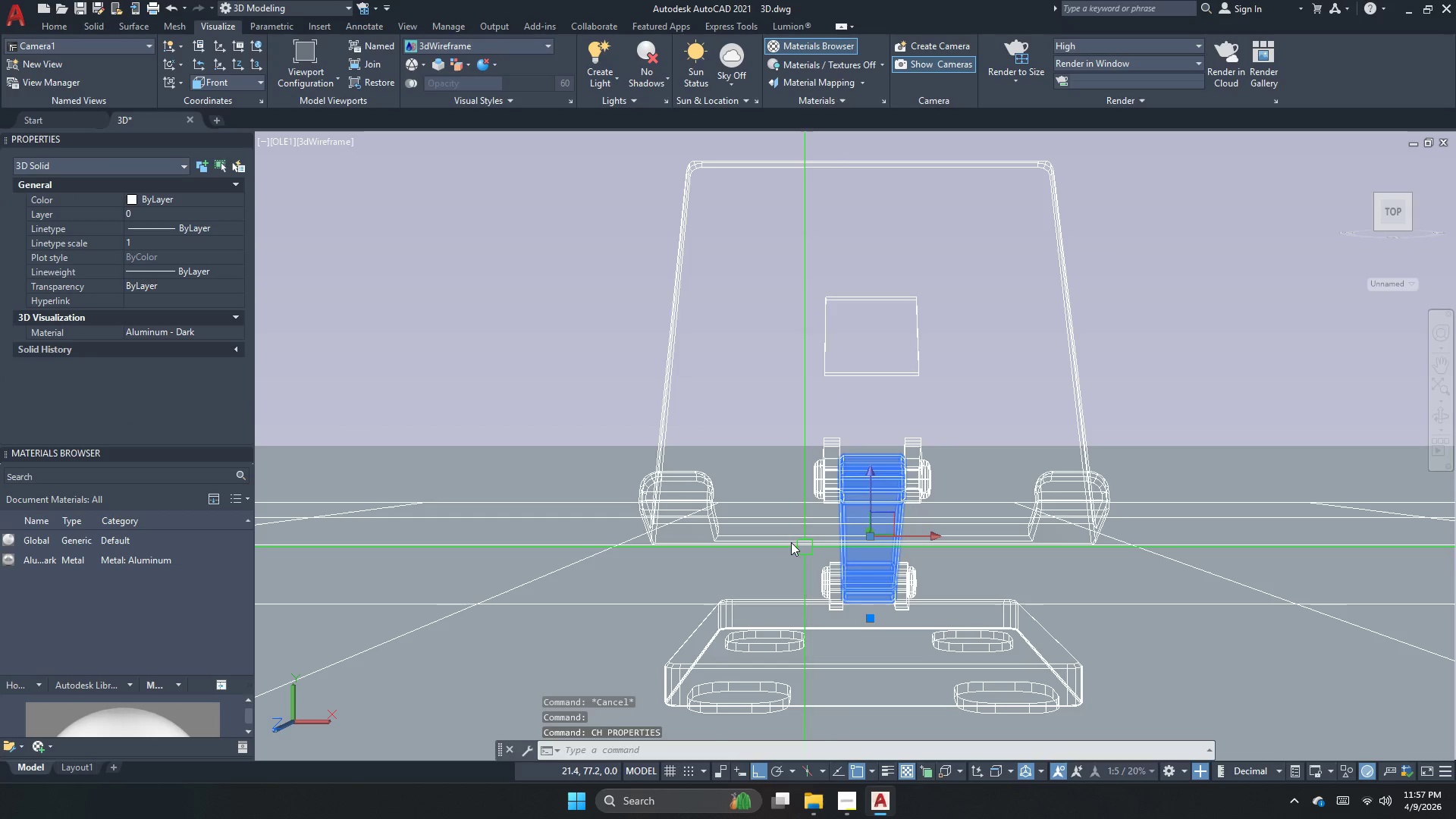 
key(Escape)
 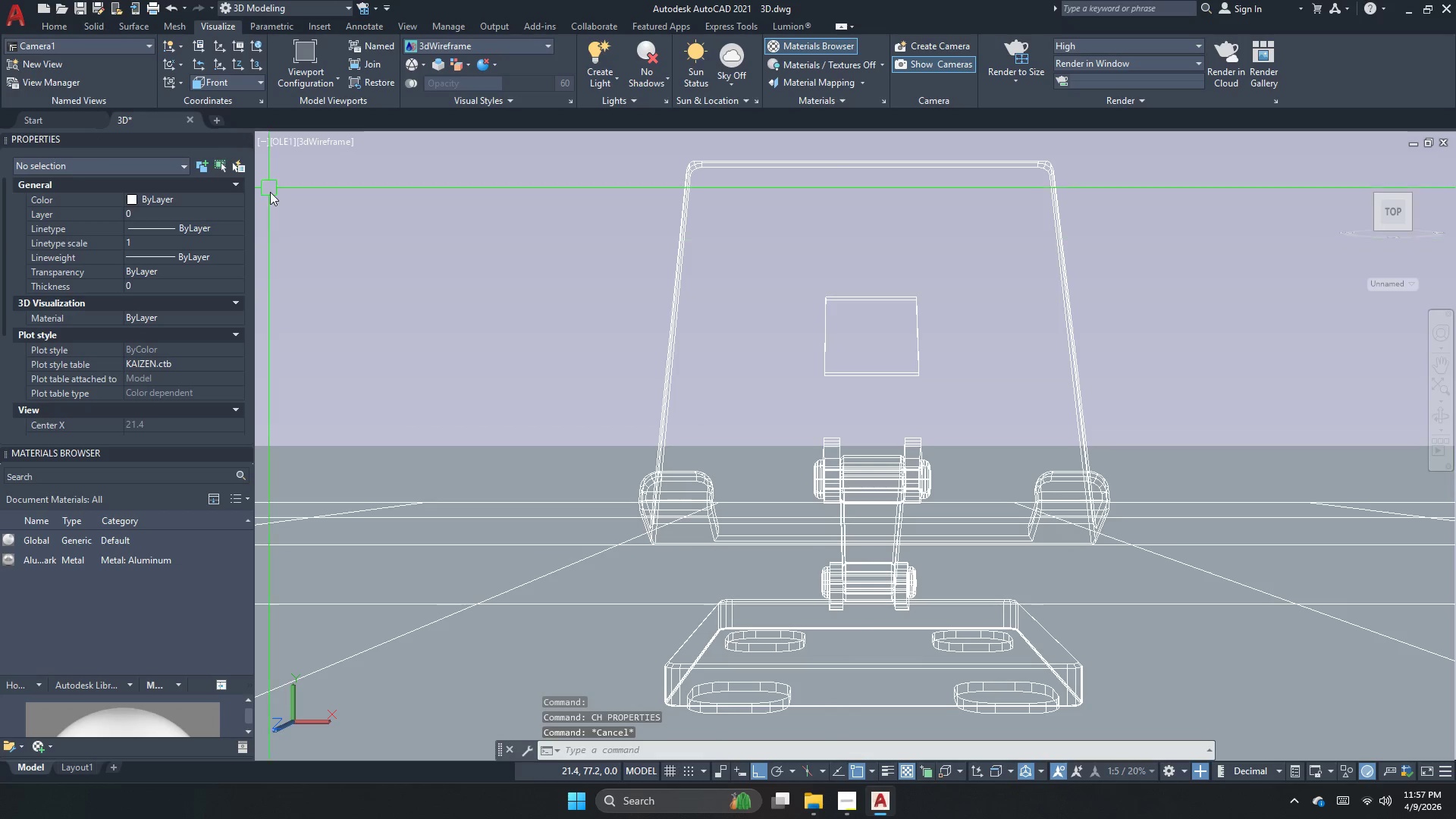 
key(Escape)
 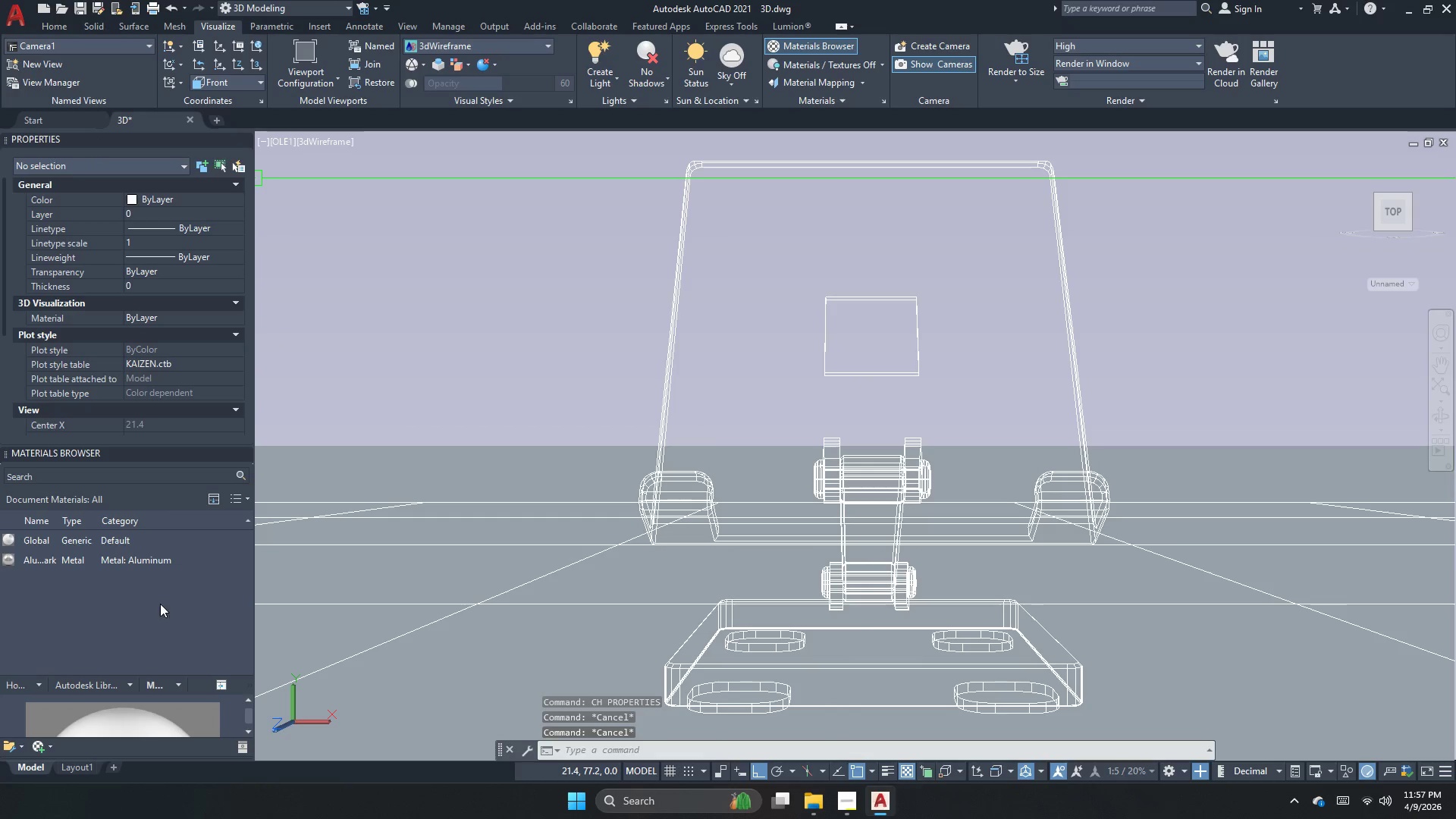 
scroll: coordinate [158, 629], scroll_direction: down, amount: 4.0
 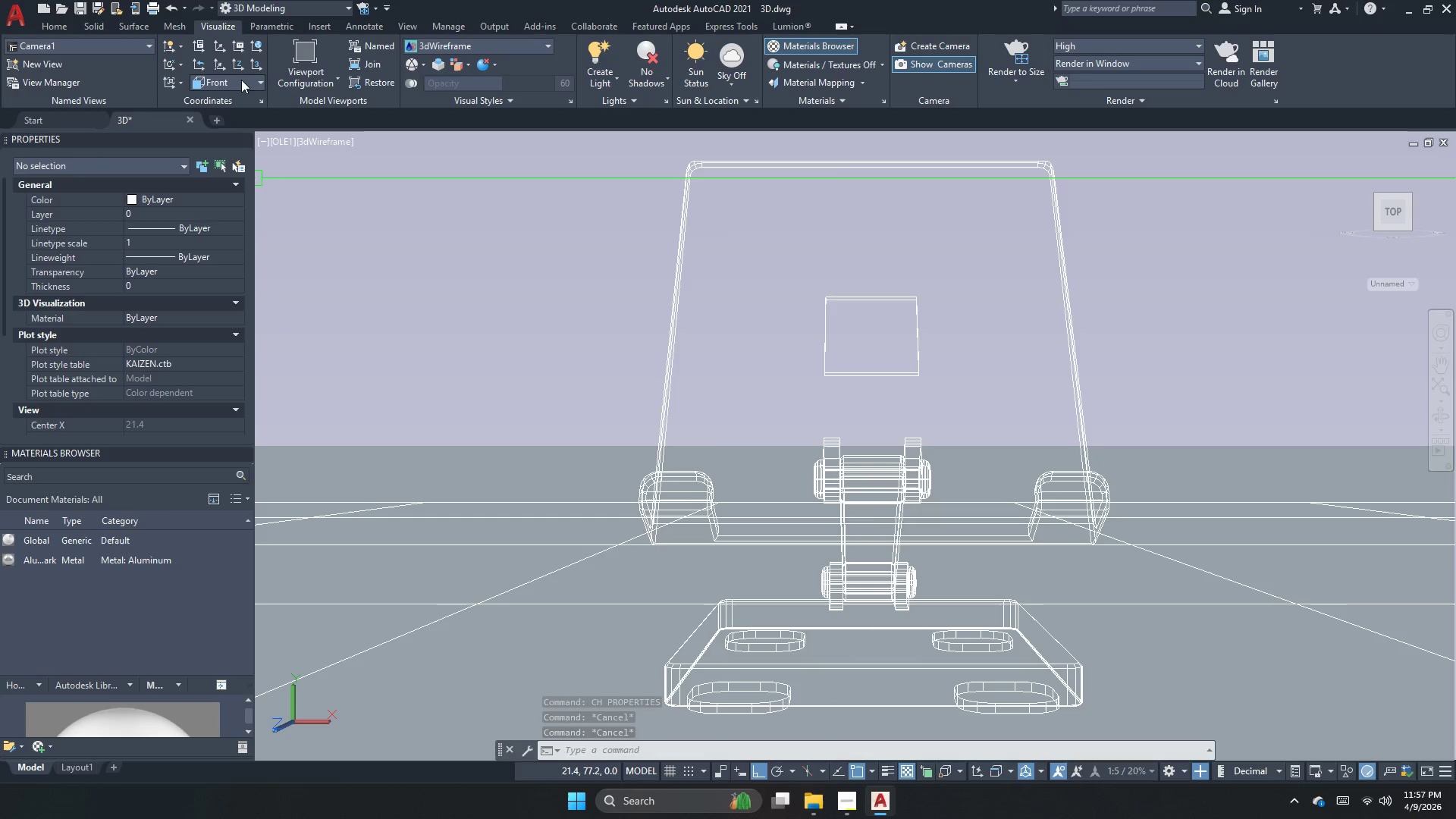 
left_click([249, 143])
 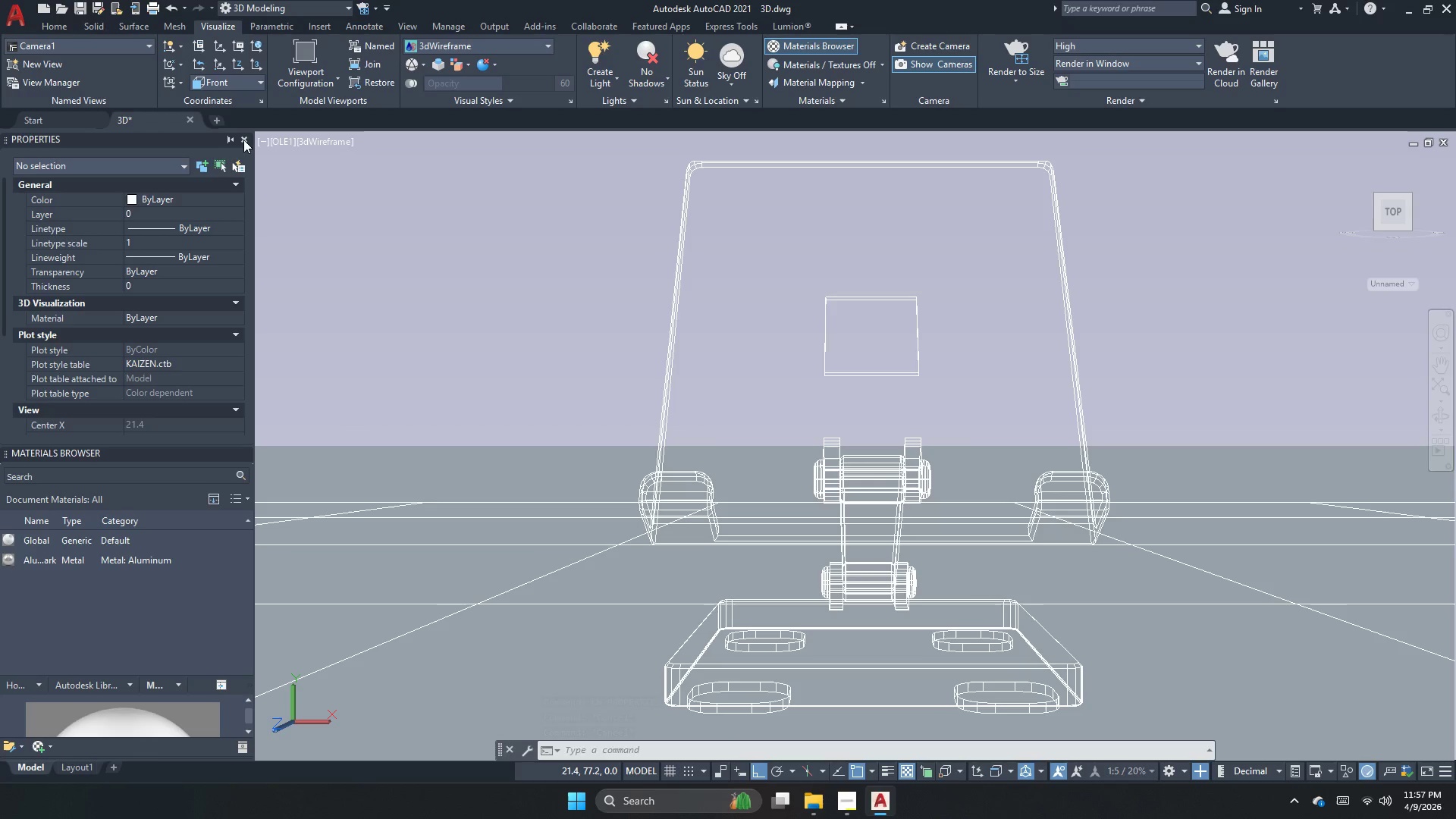 
left_click([243, 140])
 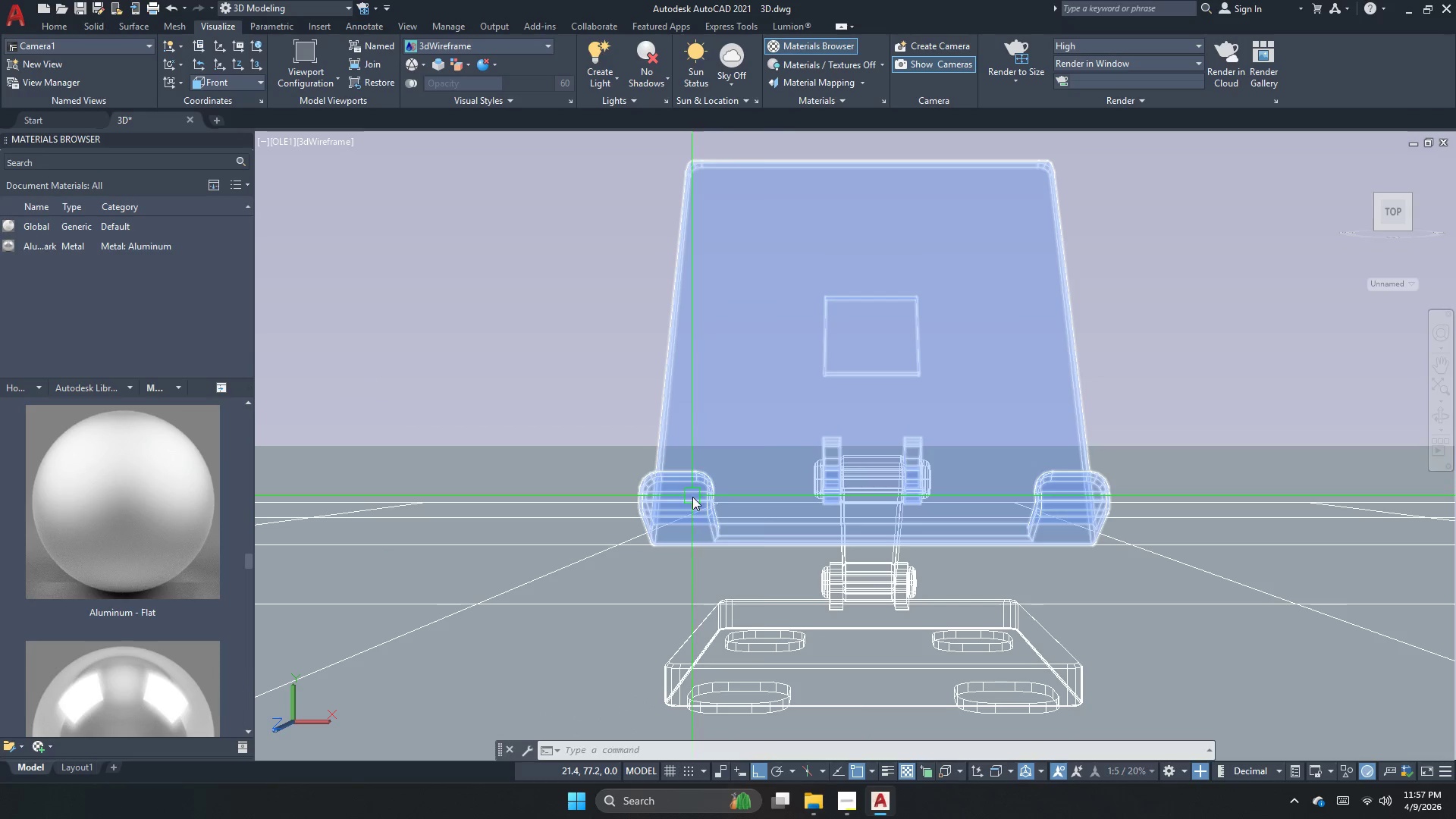 
left_click([815, 471])
 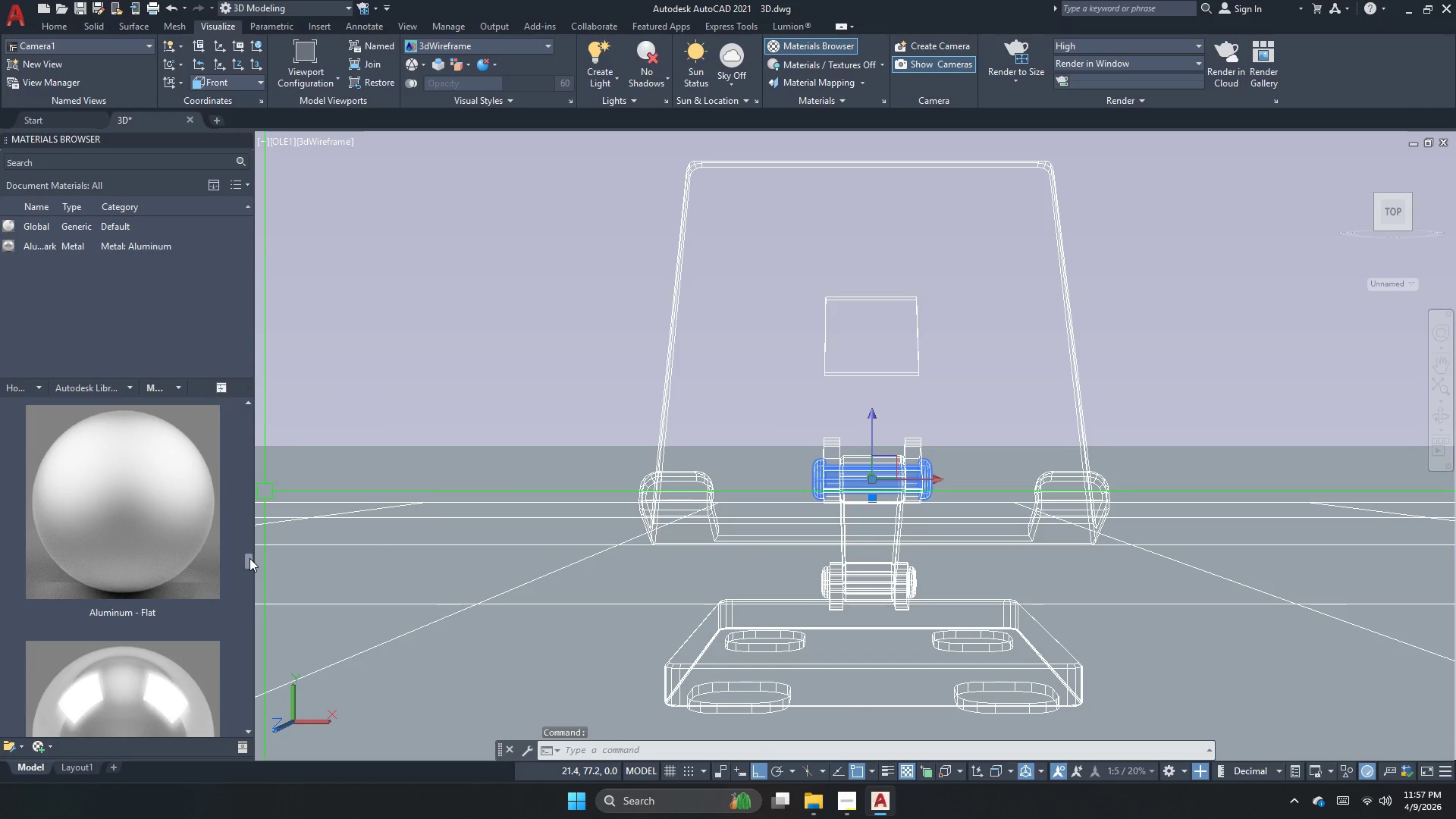 
left_click_drag(start_coordinate=[249, 558], to_coordinate=[268, 401])
 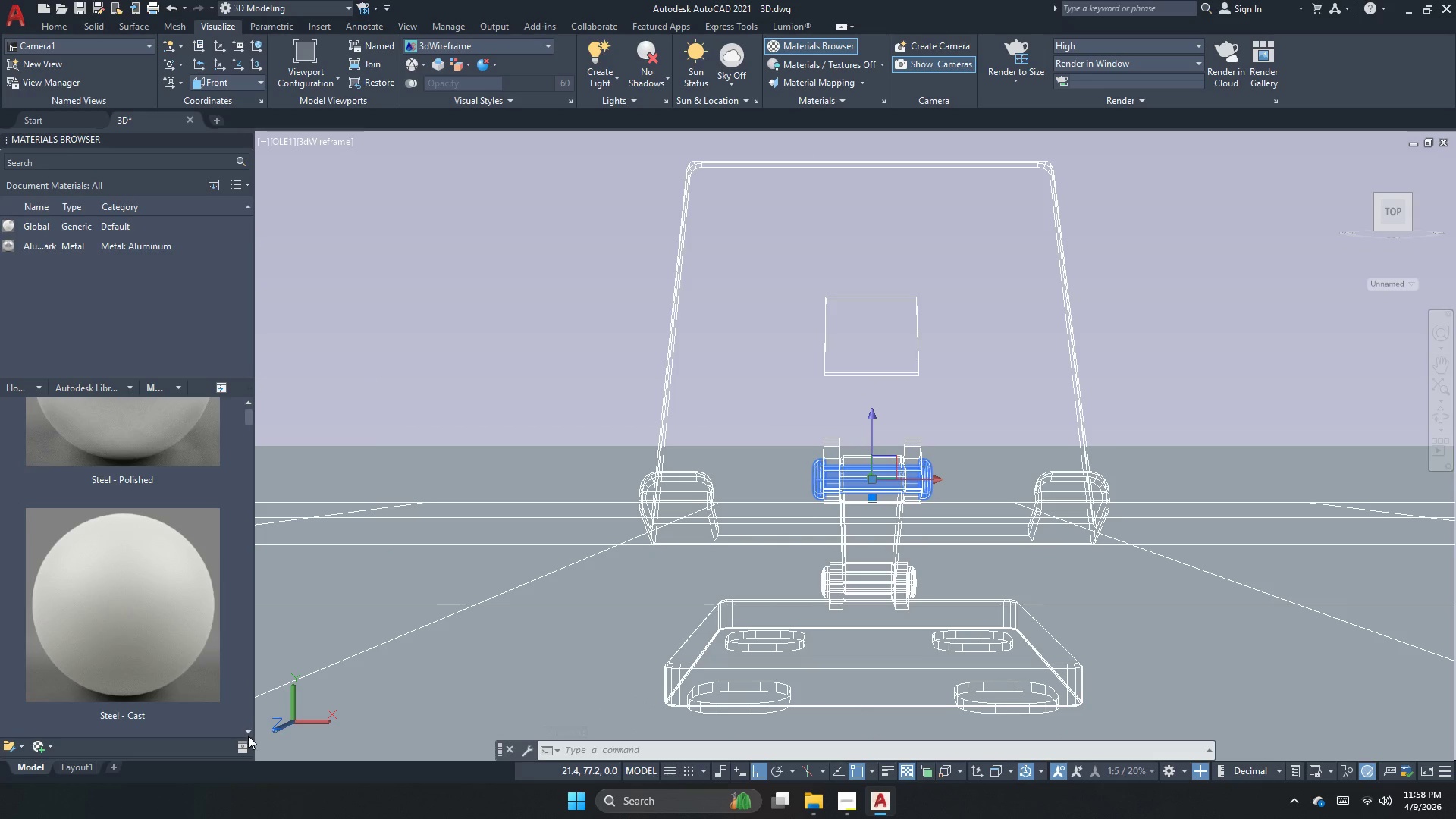 
left_click([248, 736])
 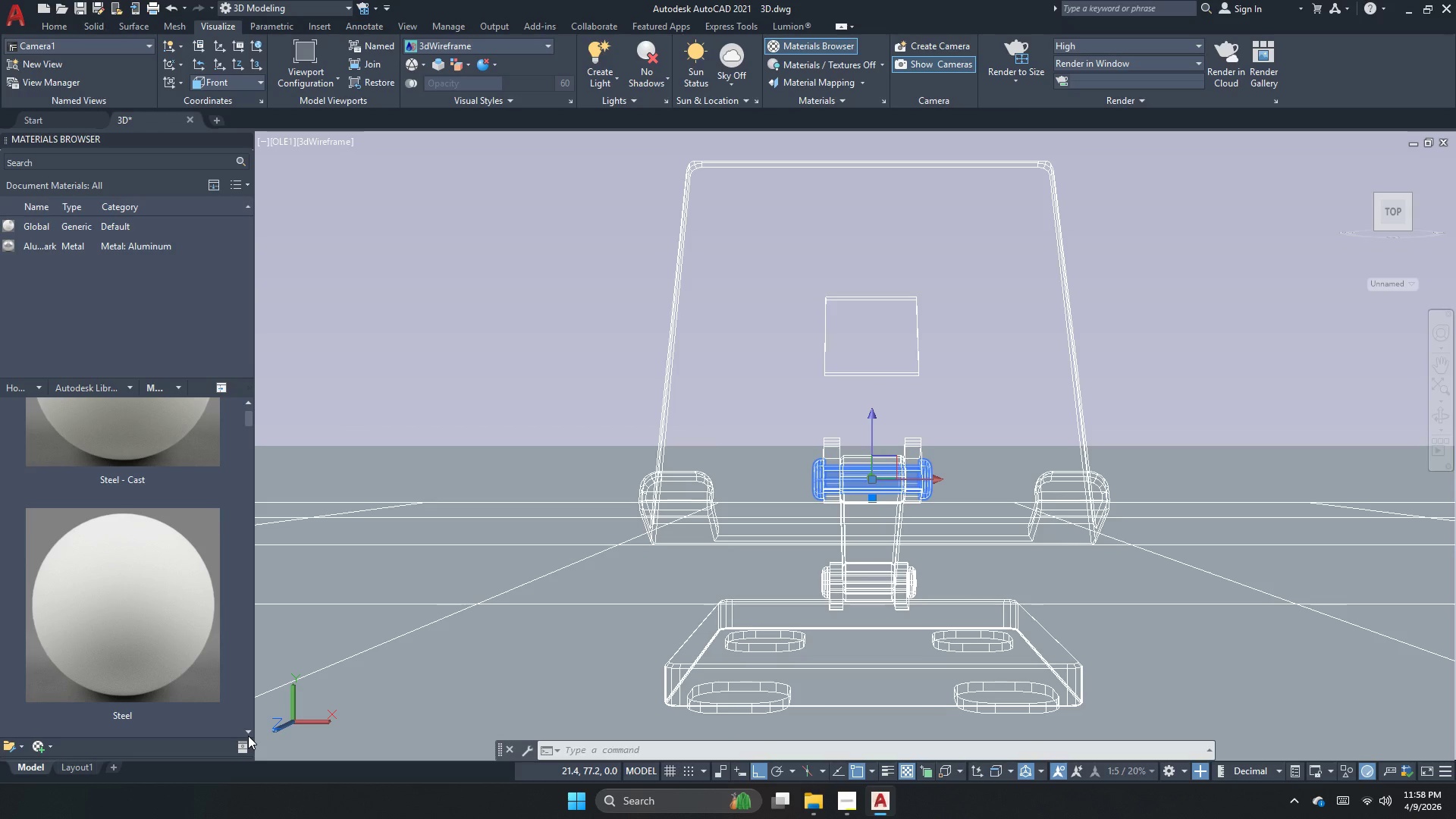 
left_click([248, 733])
 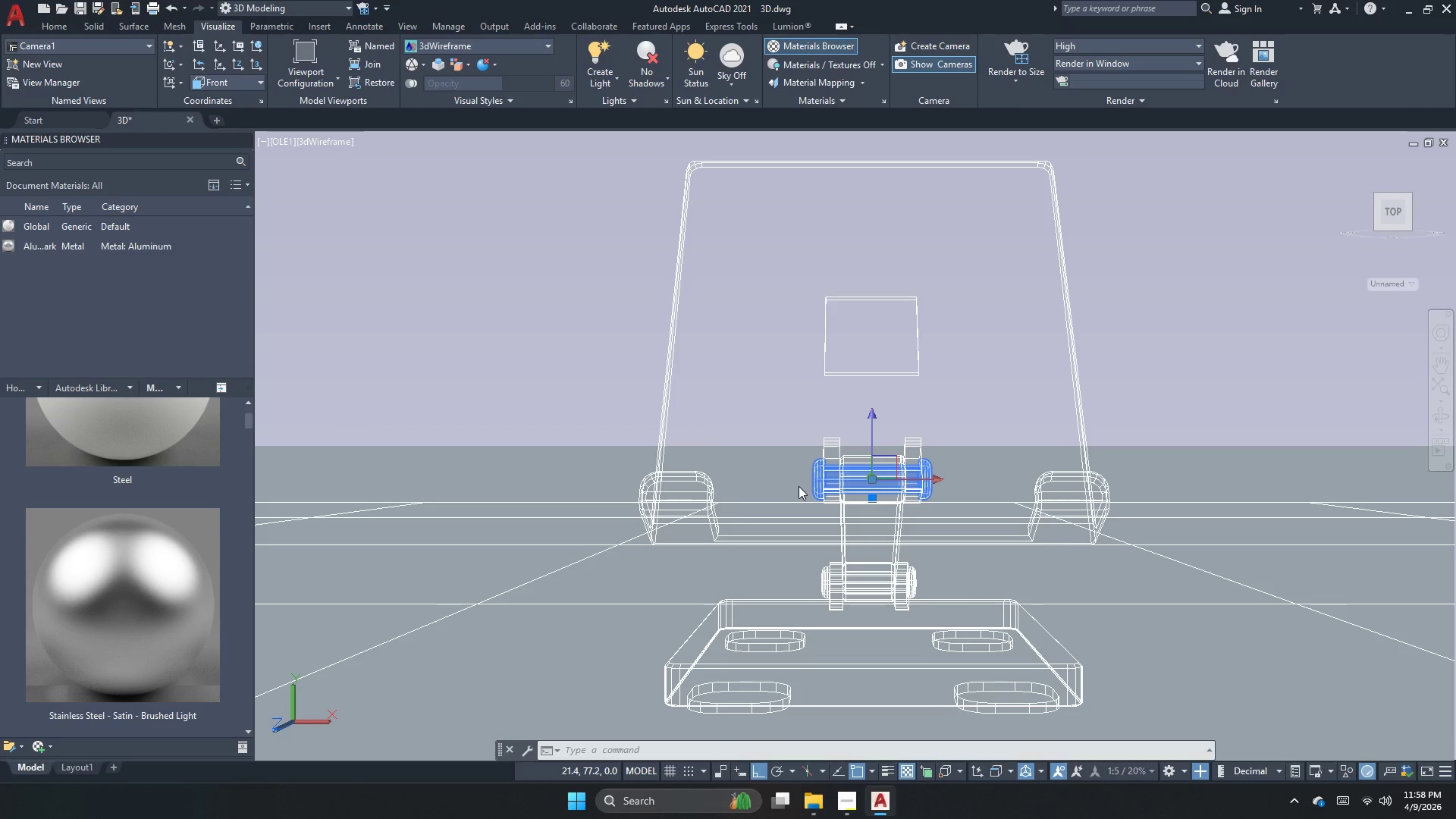 
left_click([248, 726])
 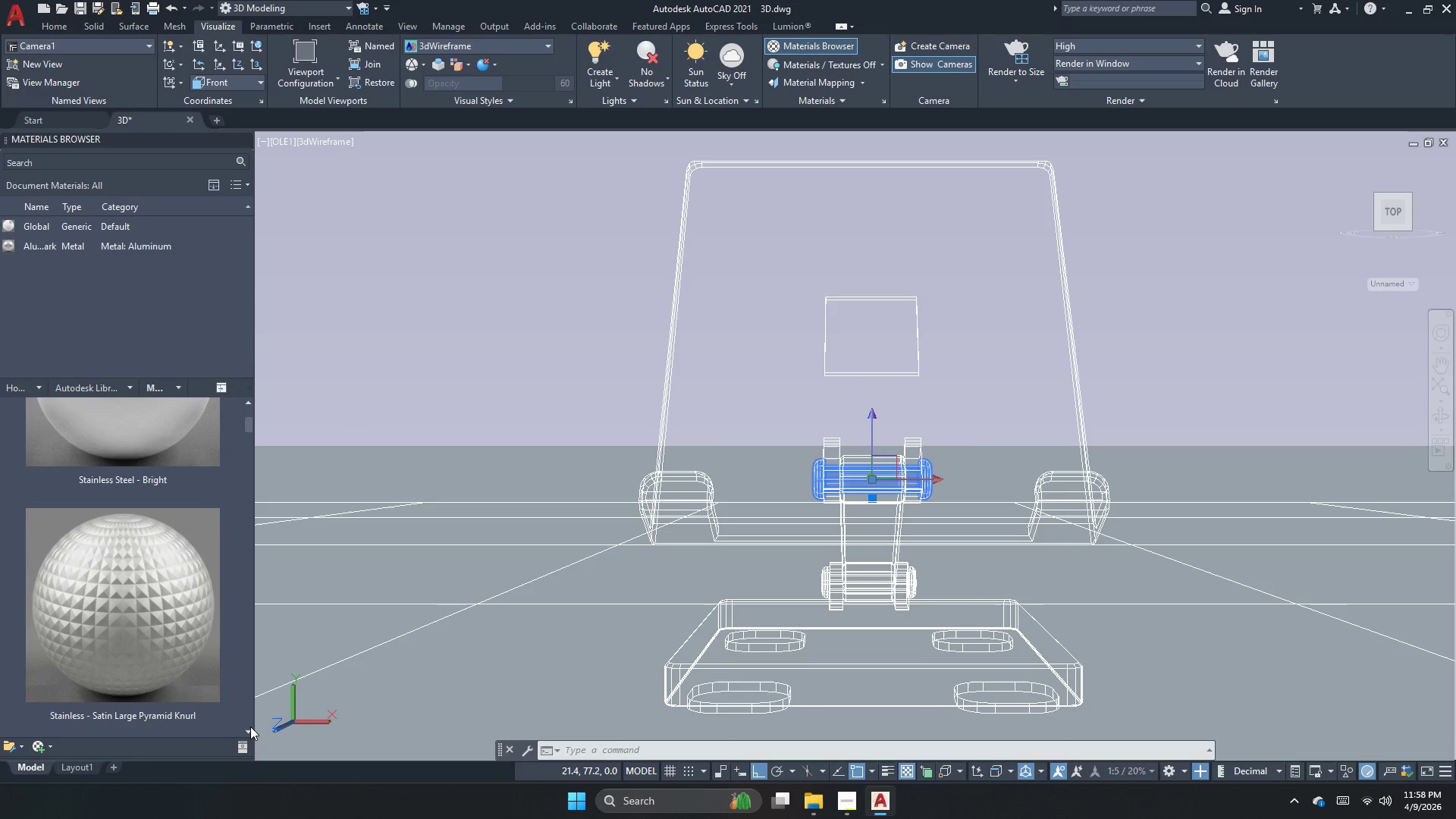 
double_click([250, 726])
 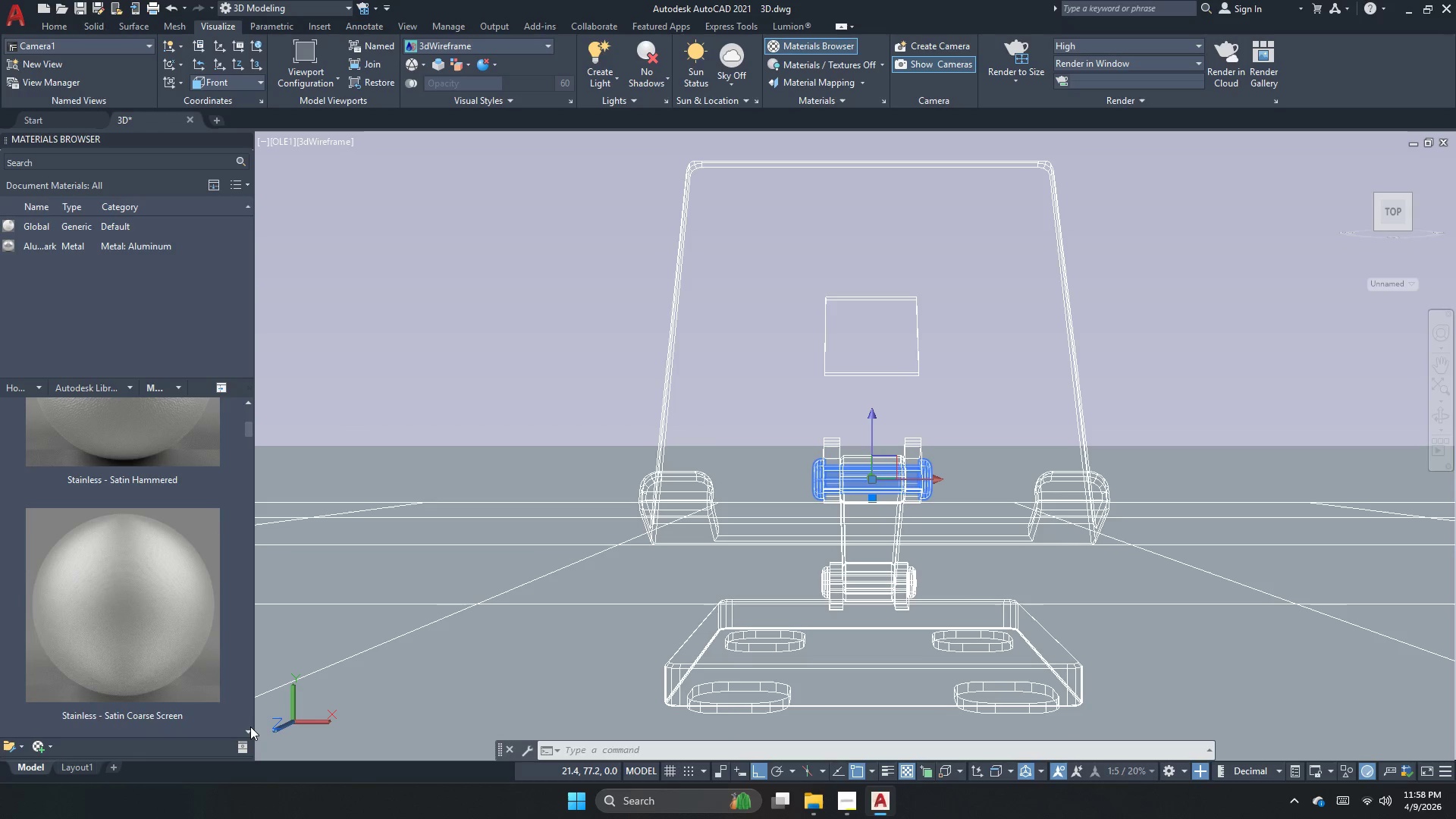 
double_click([250, 726])
 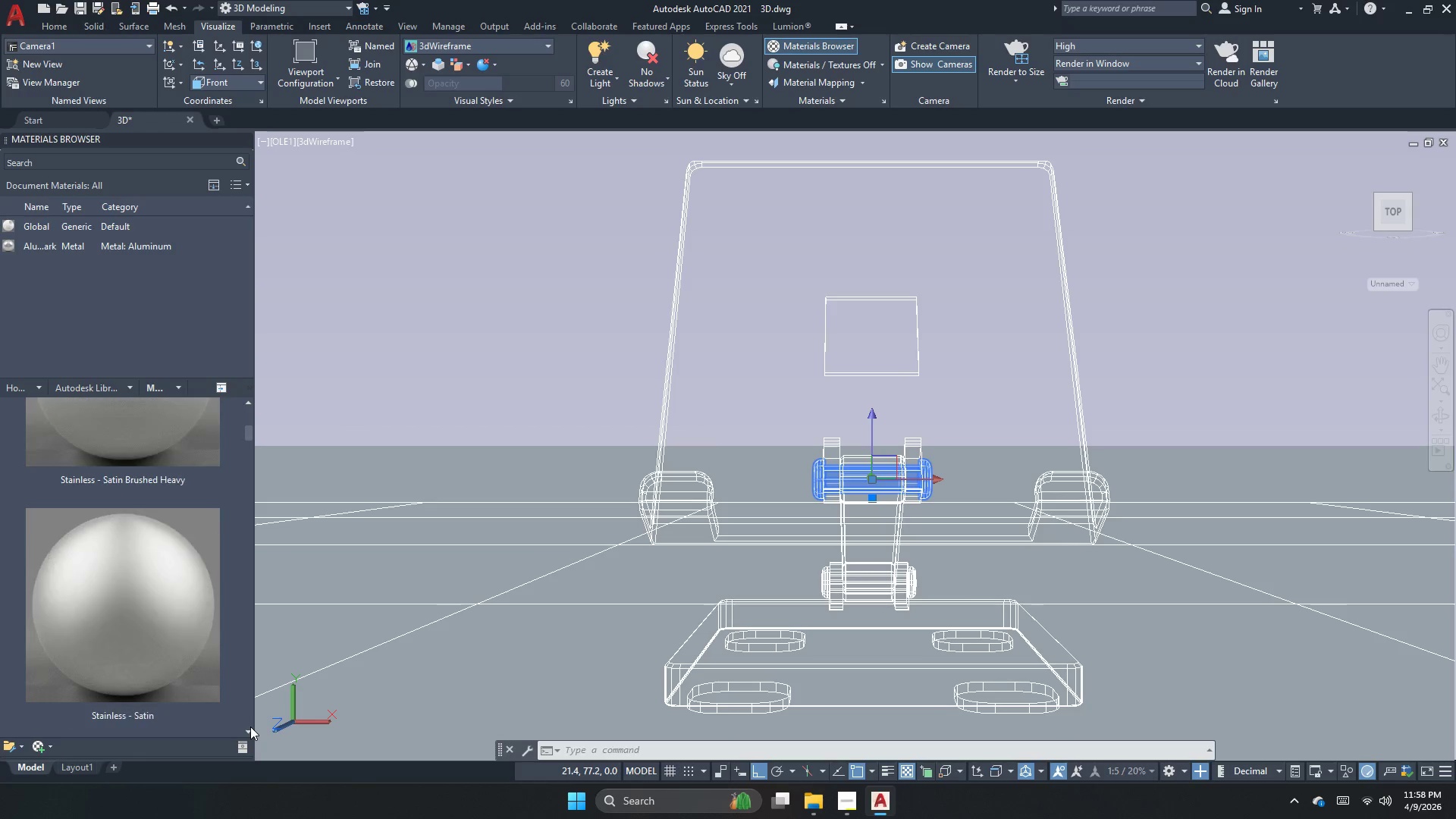 
triple_click([250, 726])
 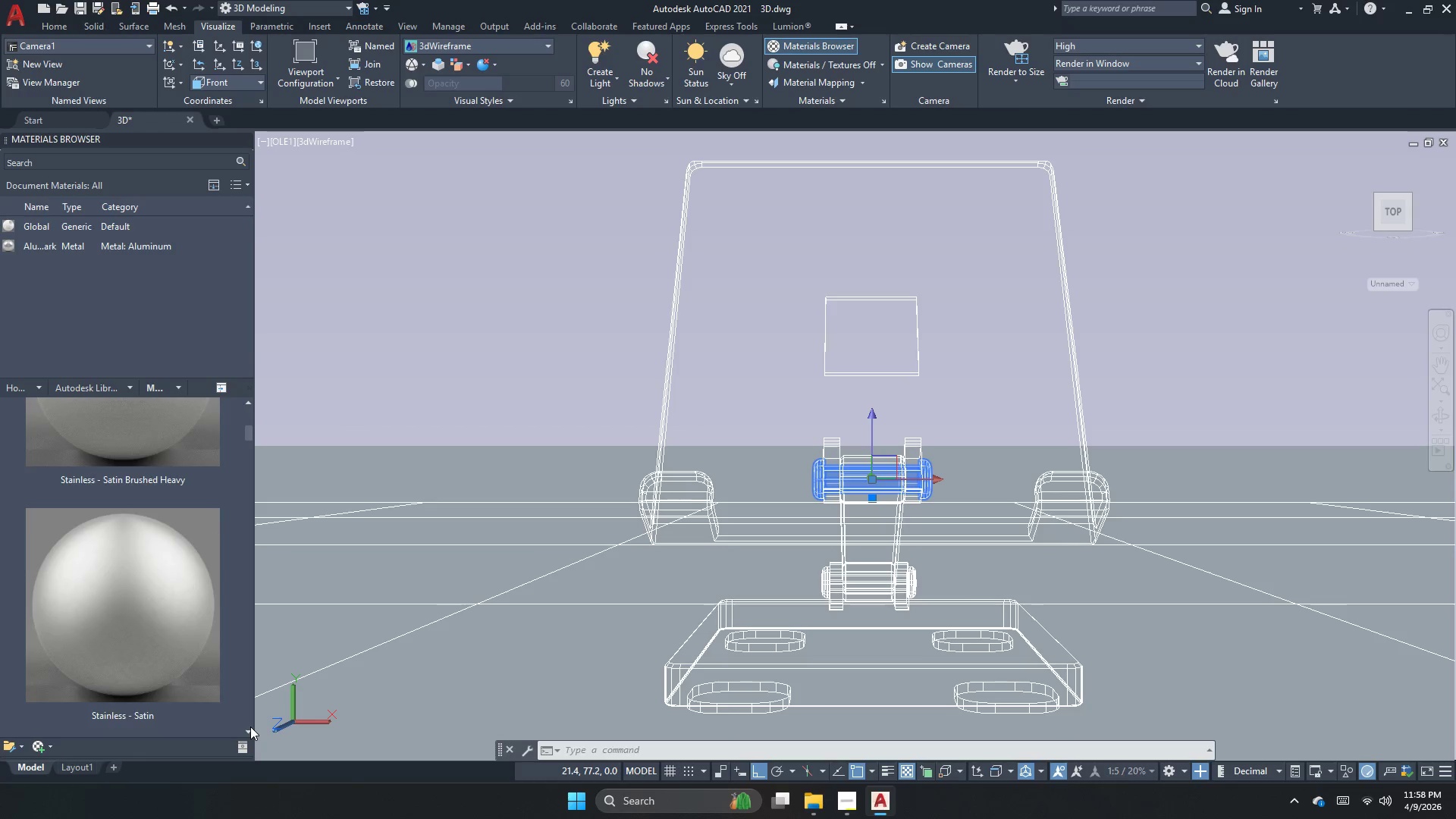 
triple_click([250, 726])
 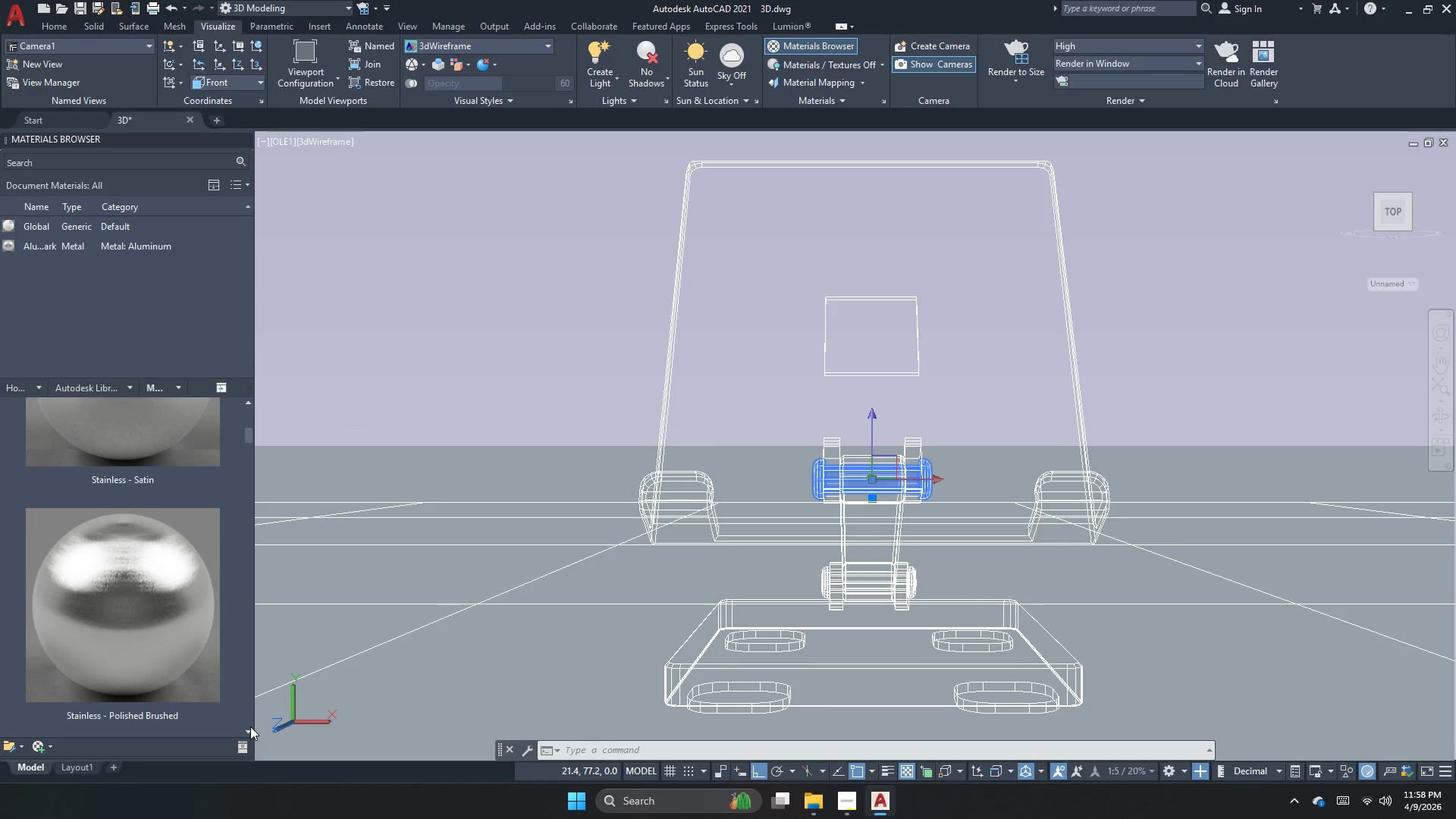 
triple_click([250, 726])
 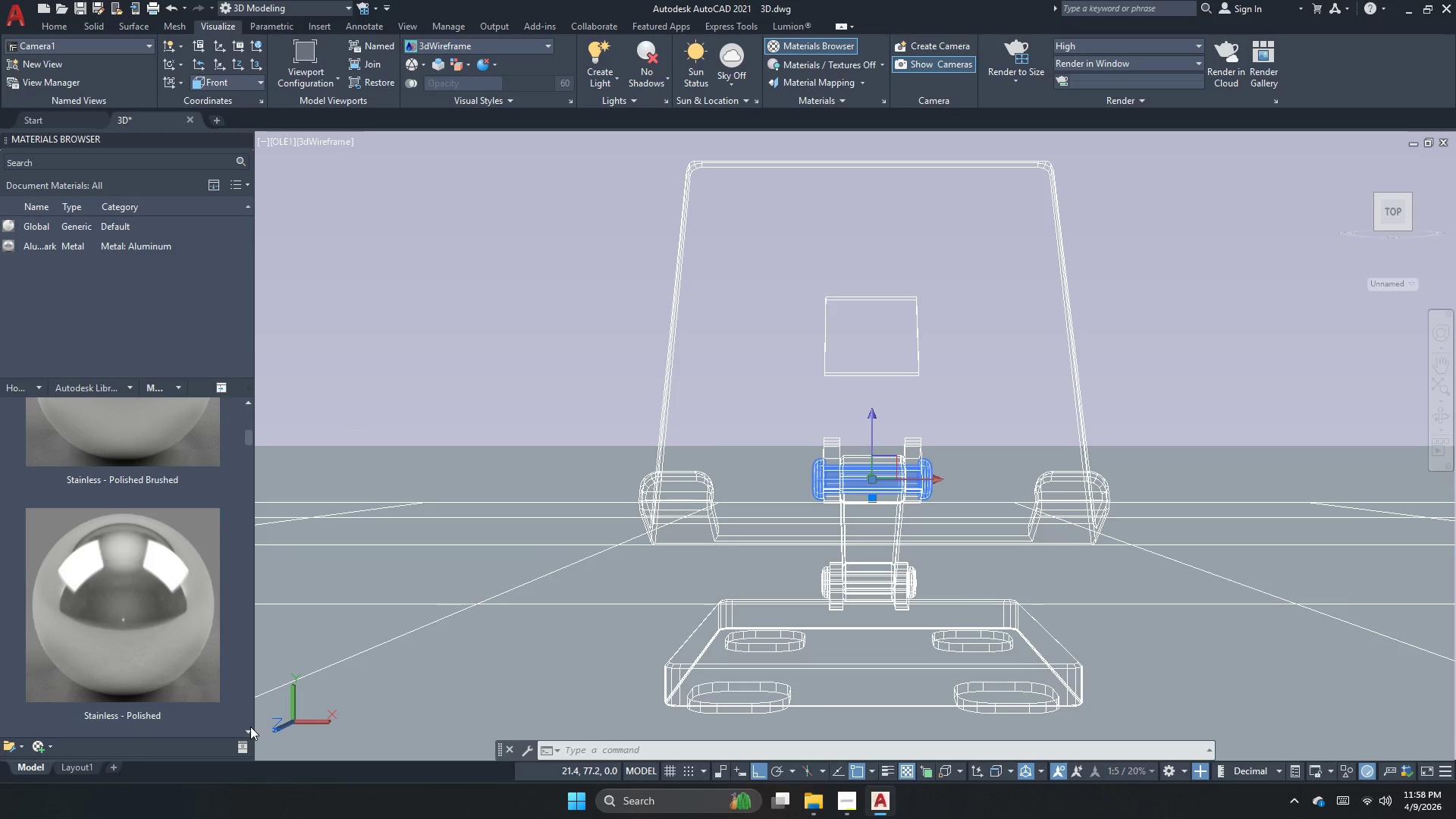 
triple_click([250, 726])
 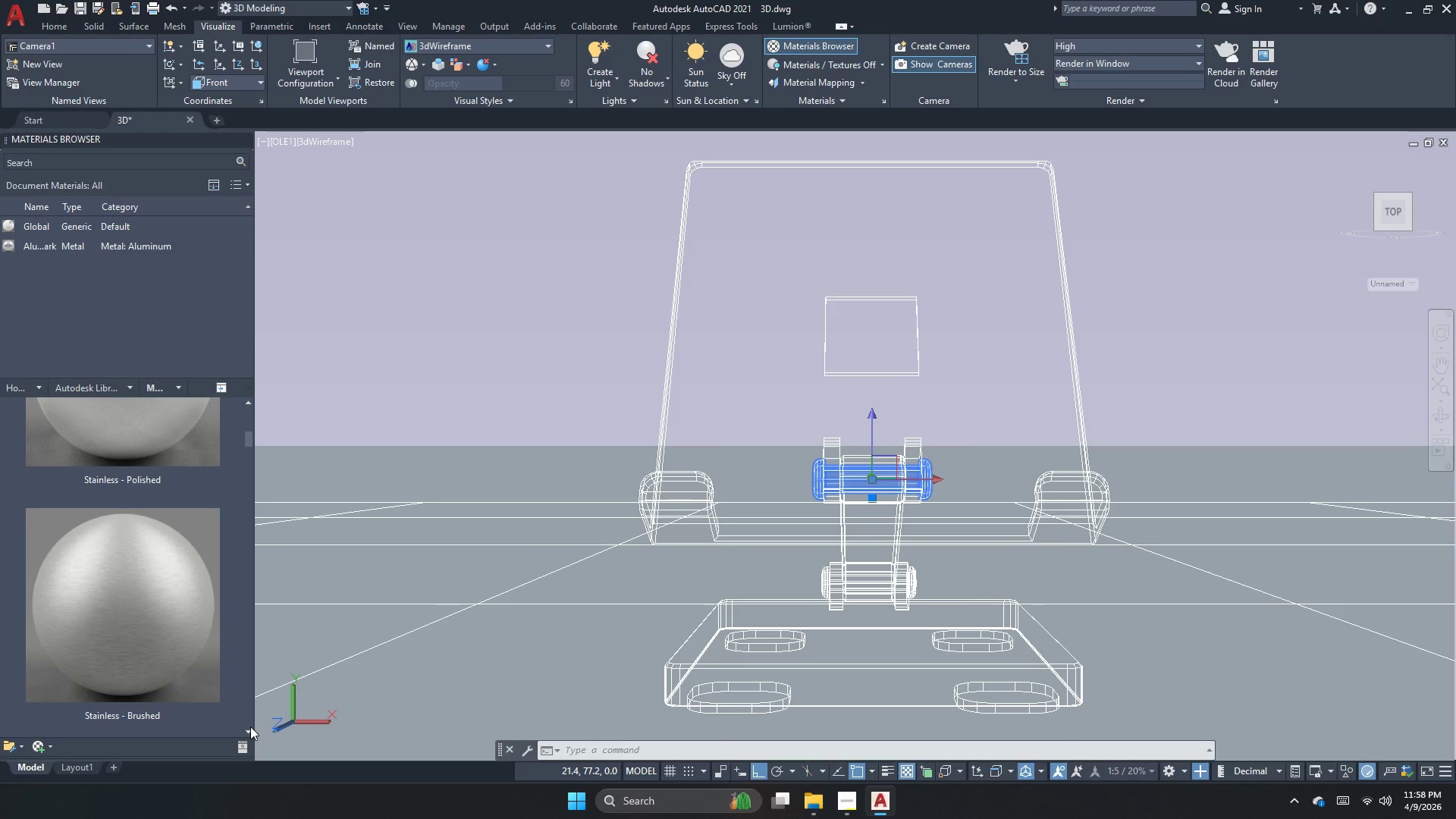 
left_click([250, 726])
 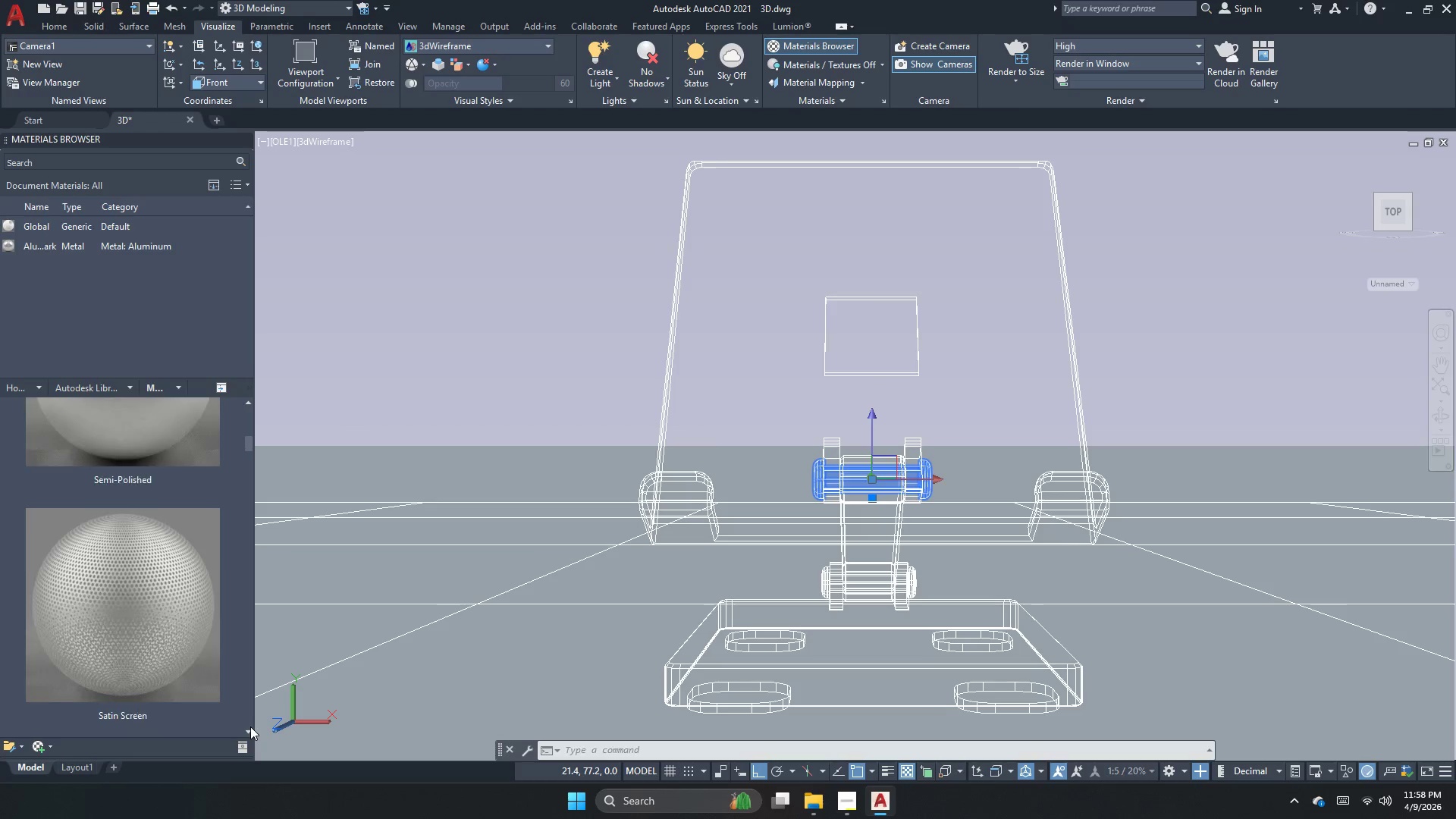 
double_click([250, 726])
 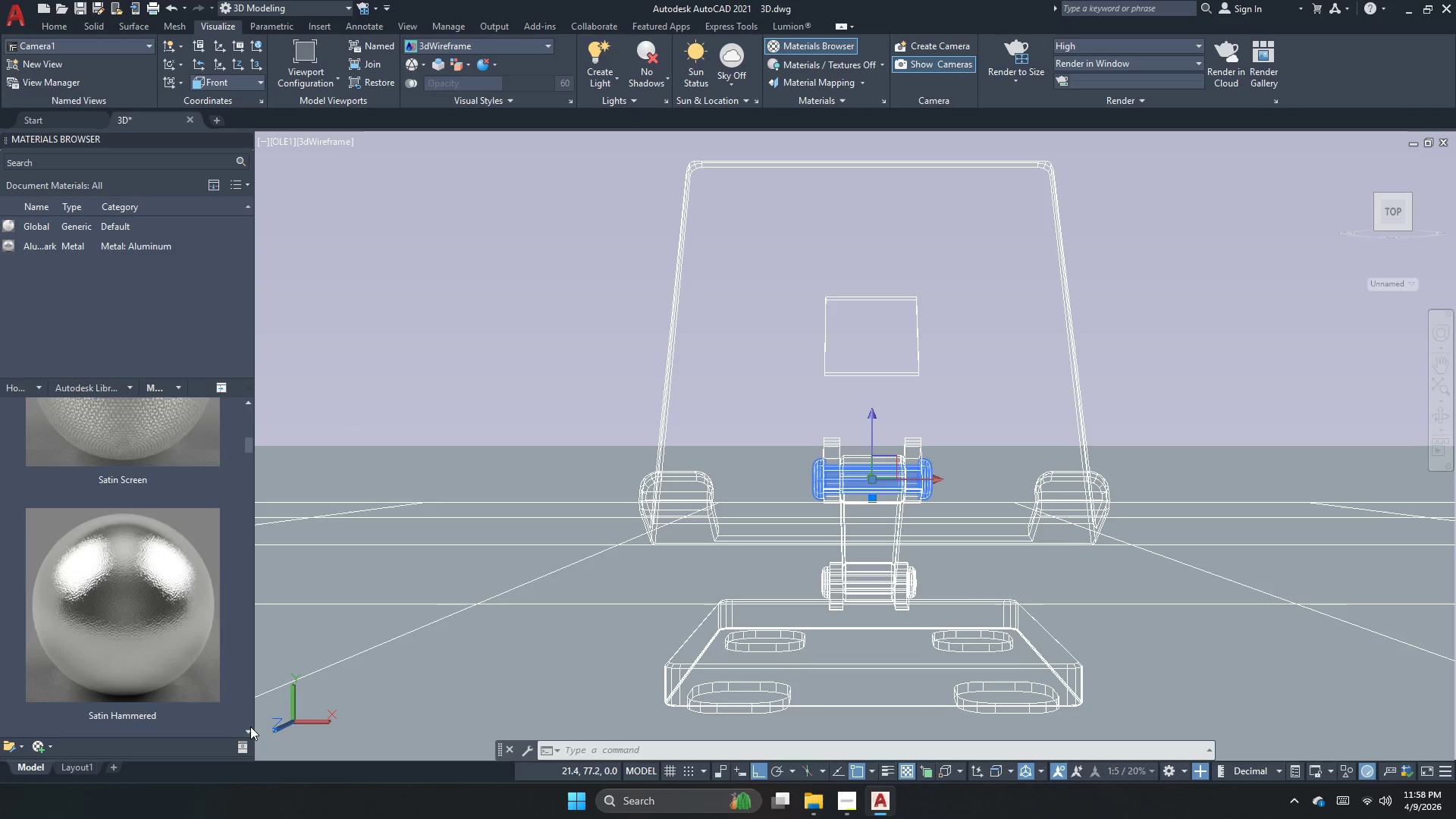 
triple_click([250, 726])
 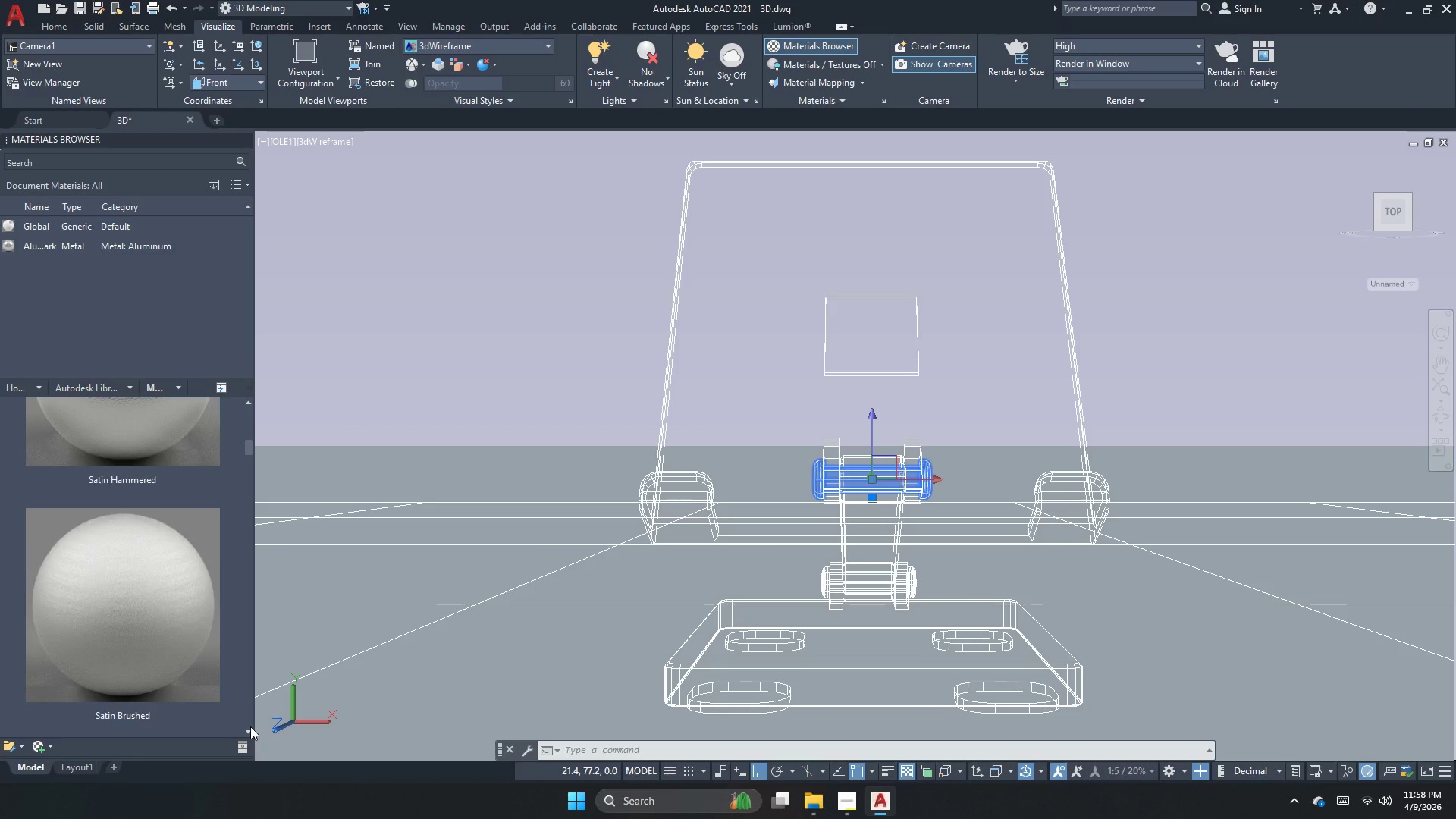 
triple_click([250, 726])
 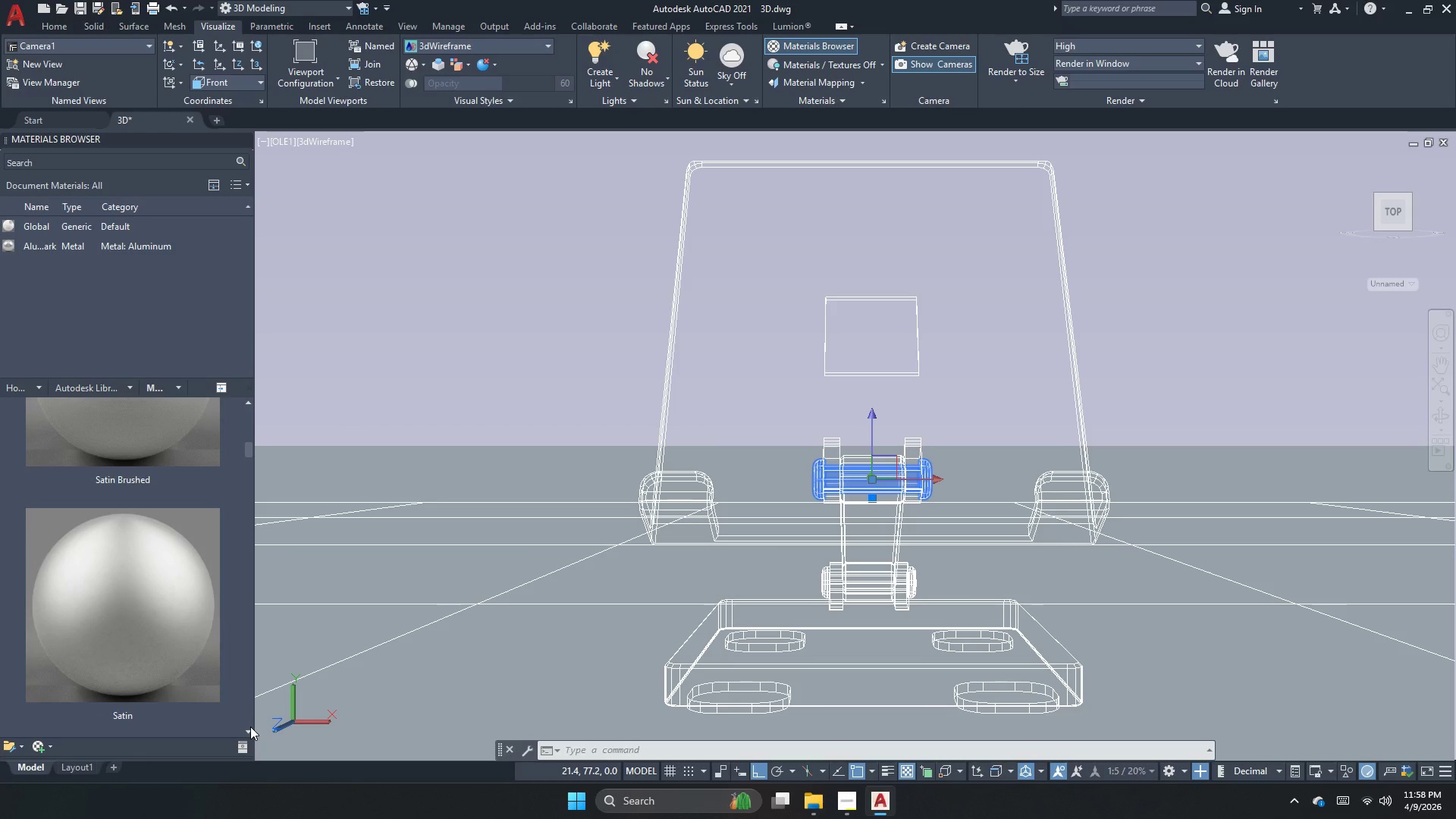 
triple_click([250, 726])
 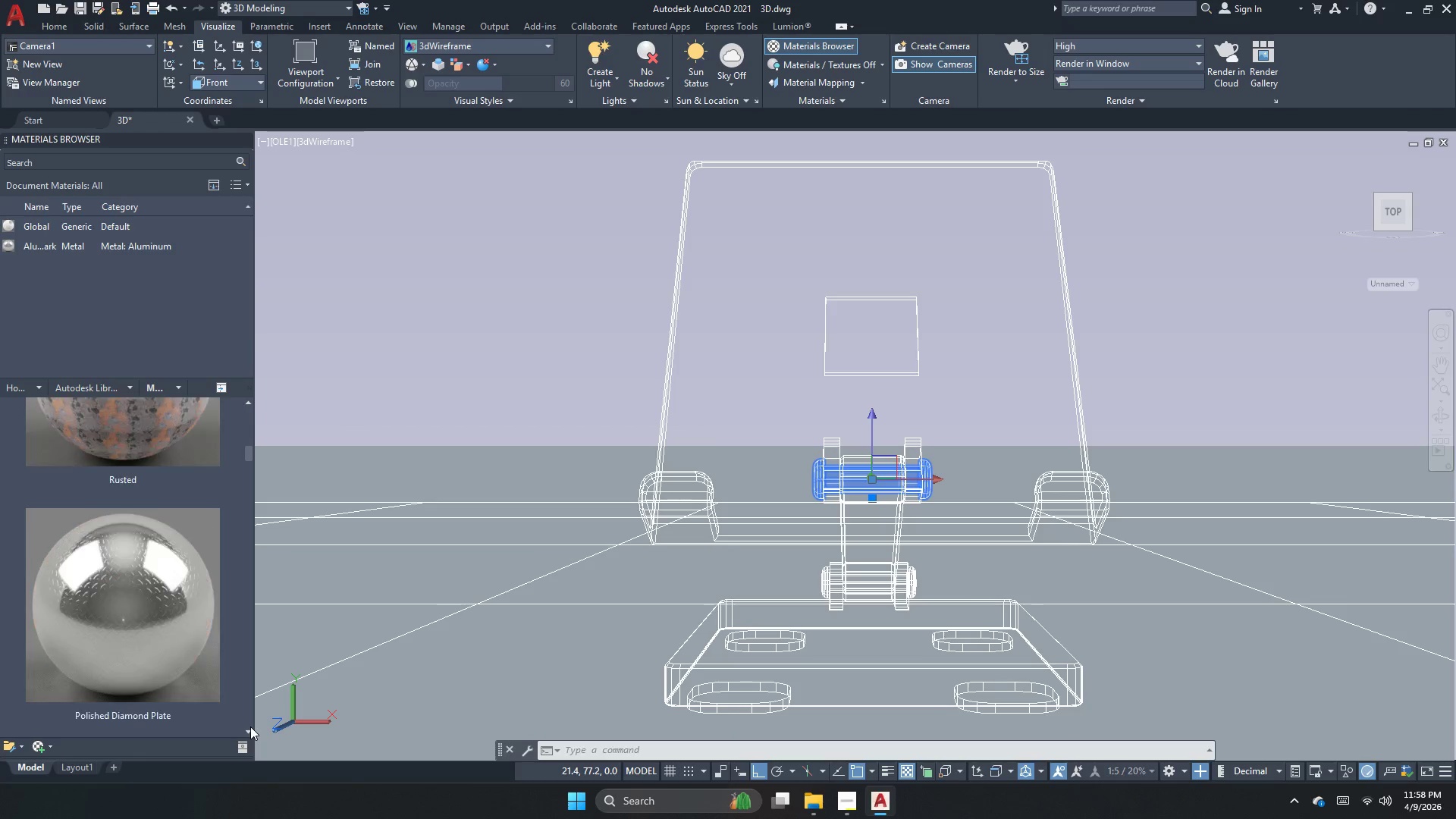 
triple_click([250, 726])
 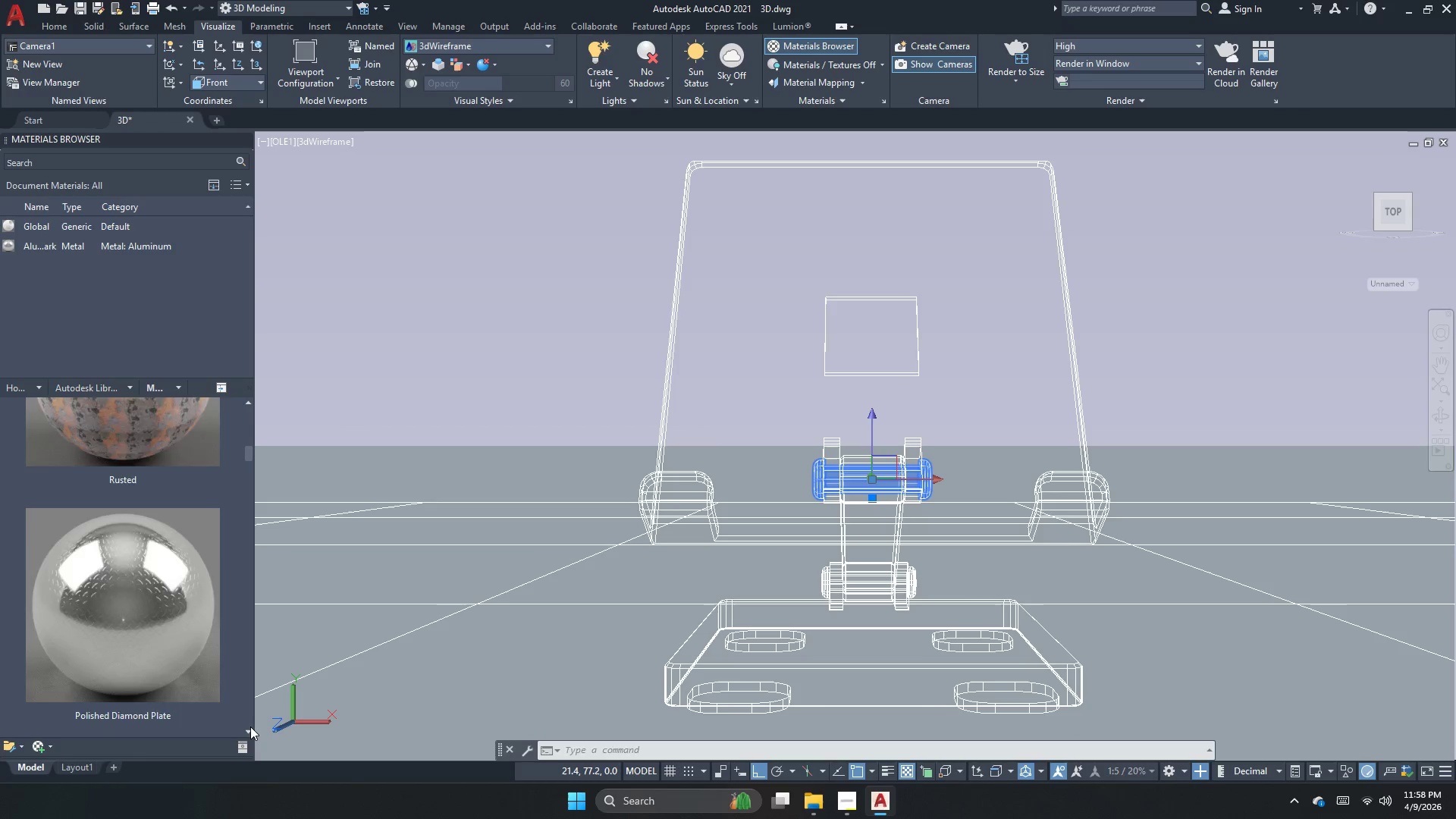 
triple_click([250, 726])
 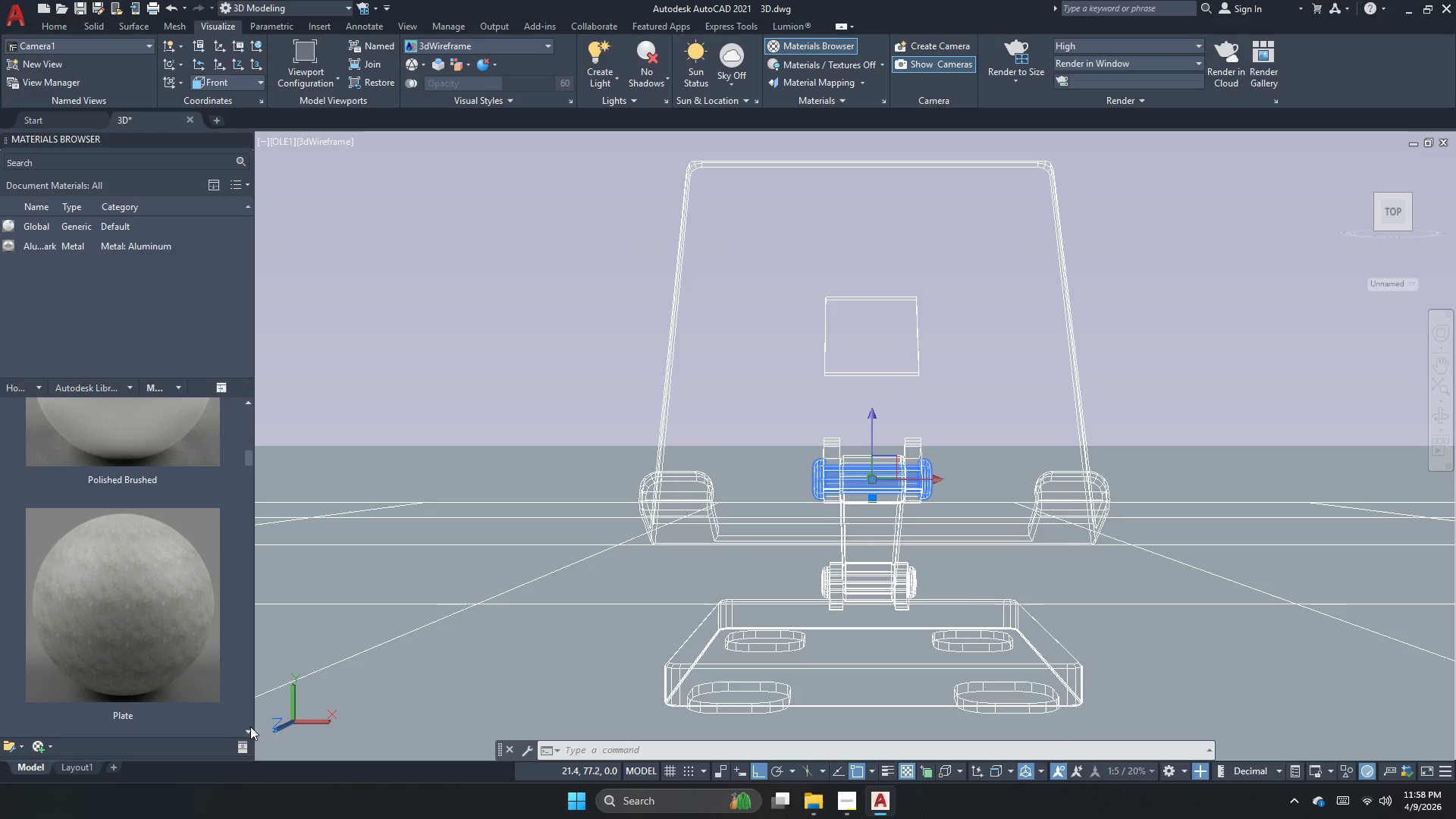 
triple_click([250, 726])
 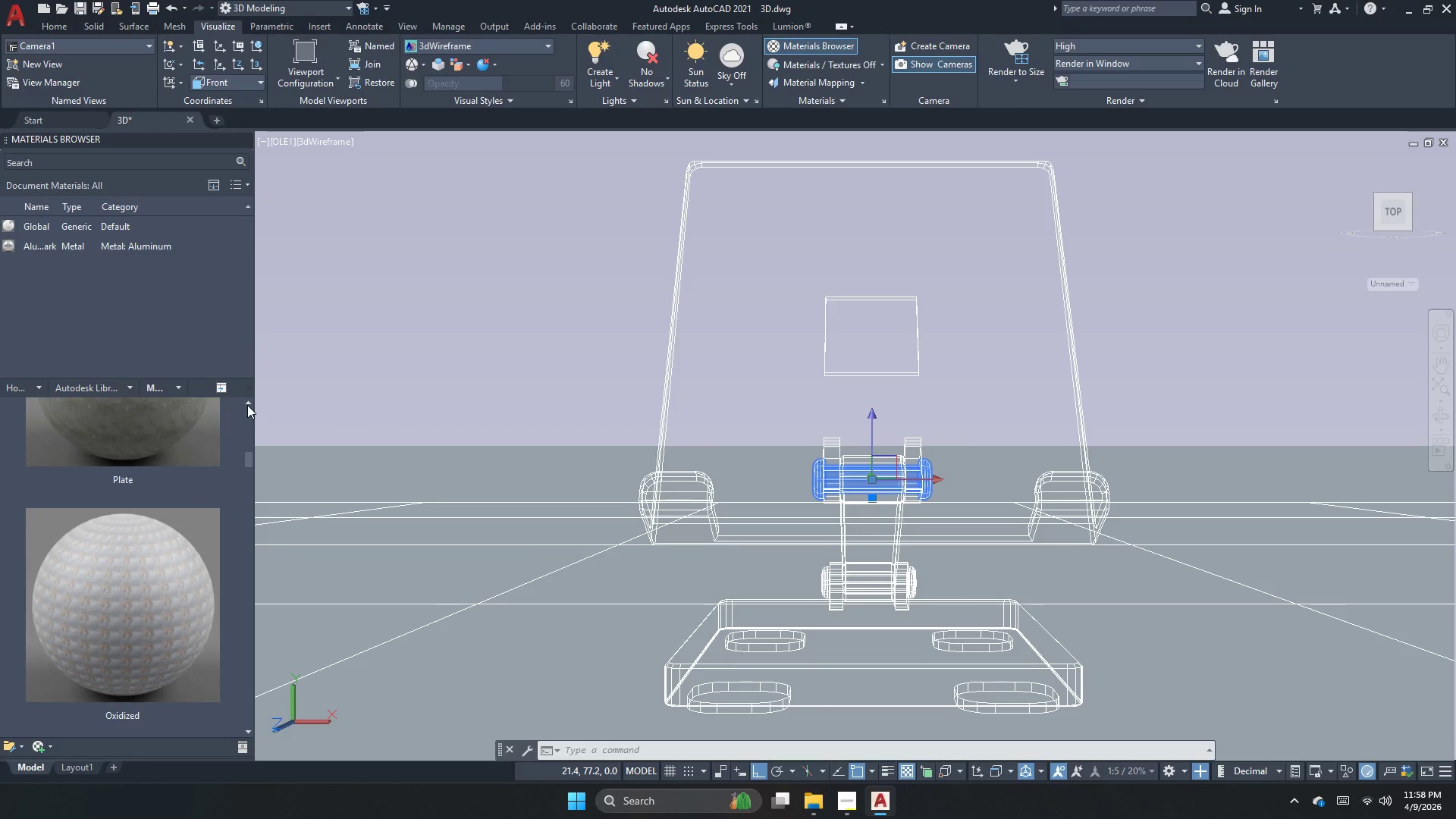 
double_click([247, 405])
 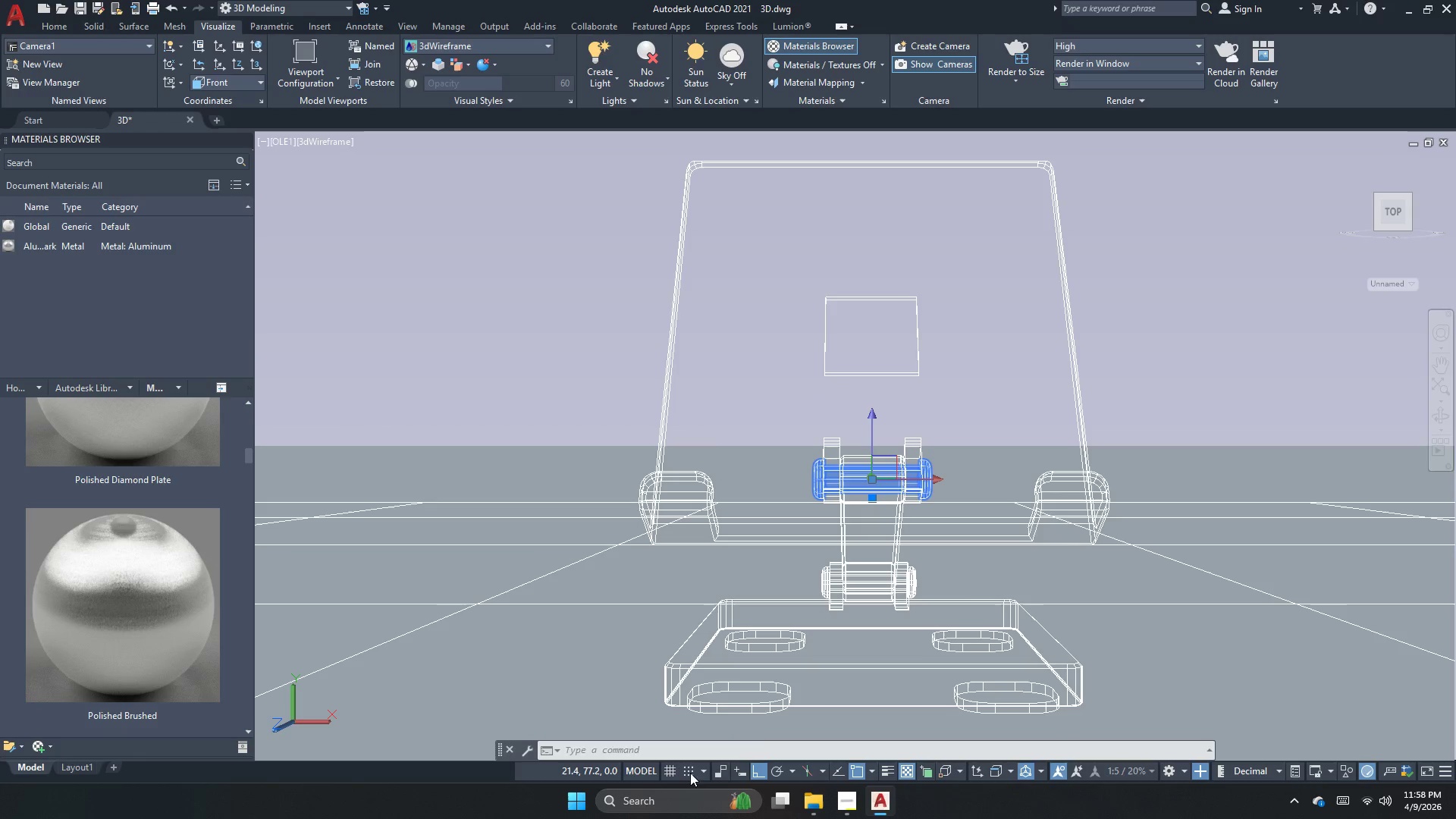 
left_click([817, 582])
 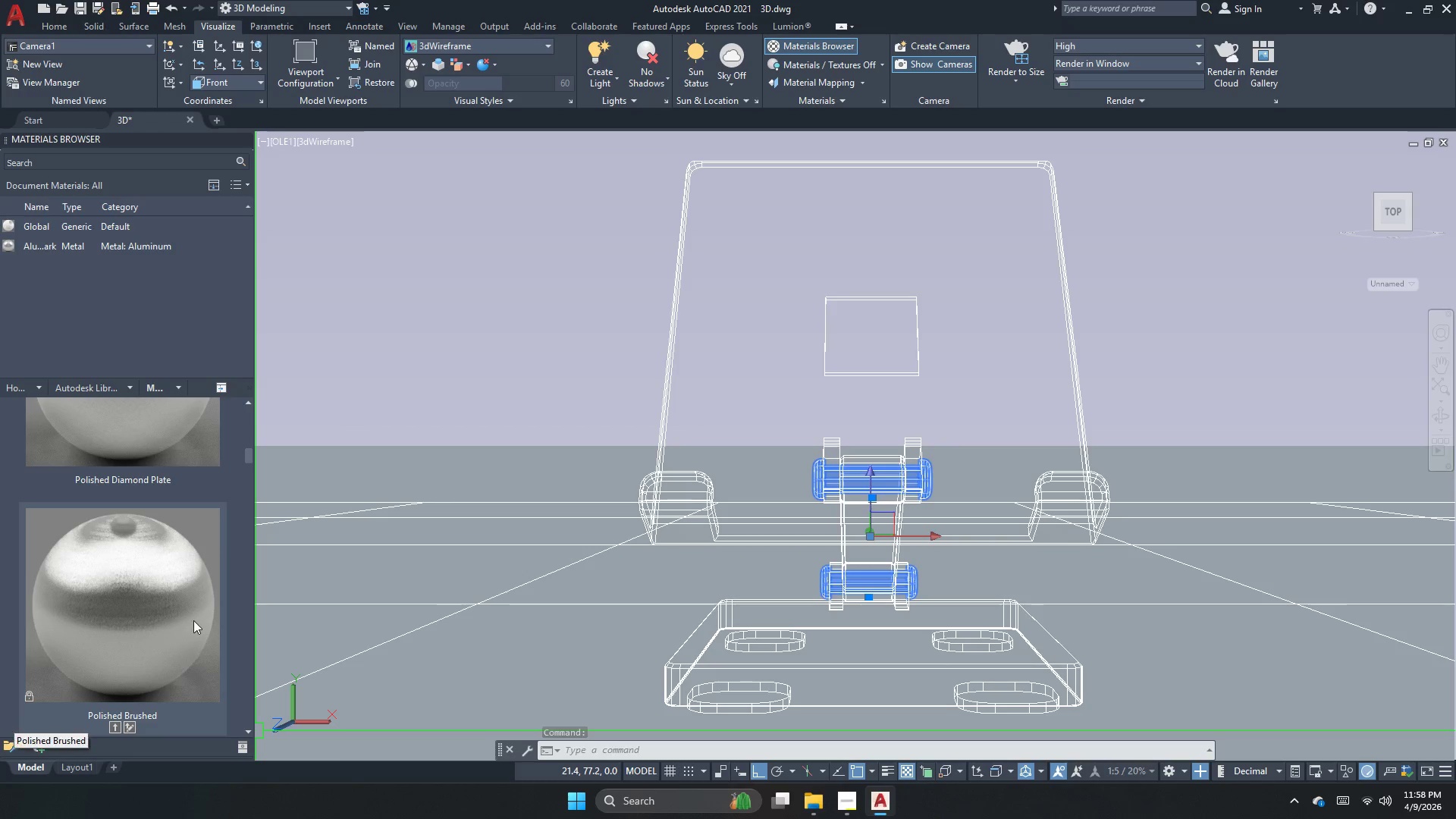 
wait(5.58)
 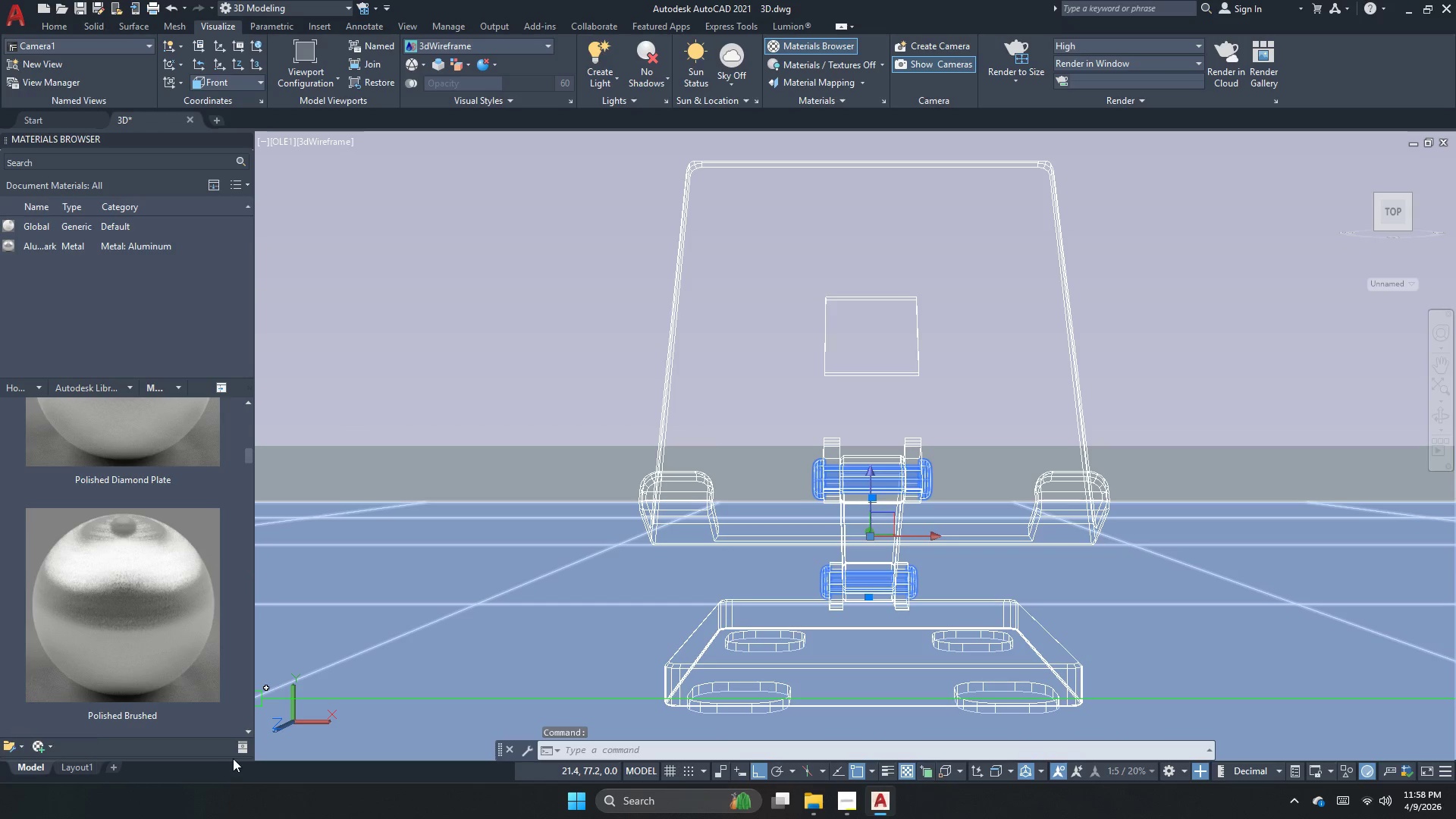 
right_click([184, 597])
 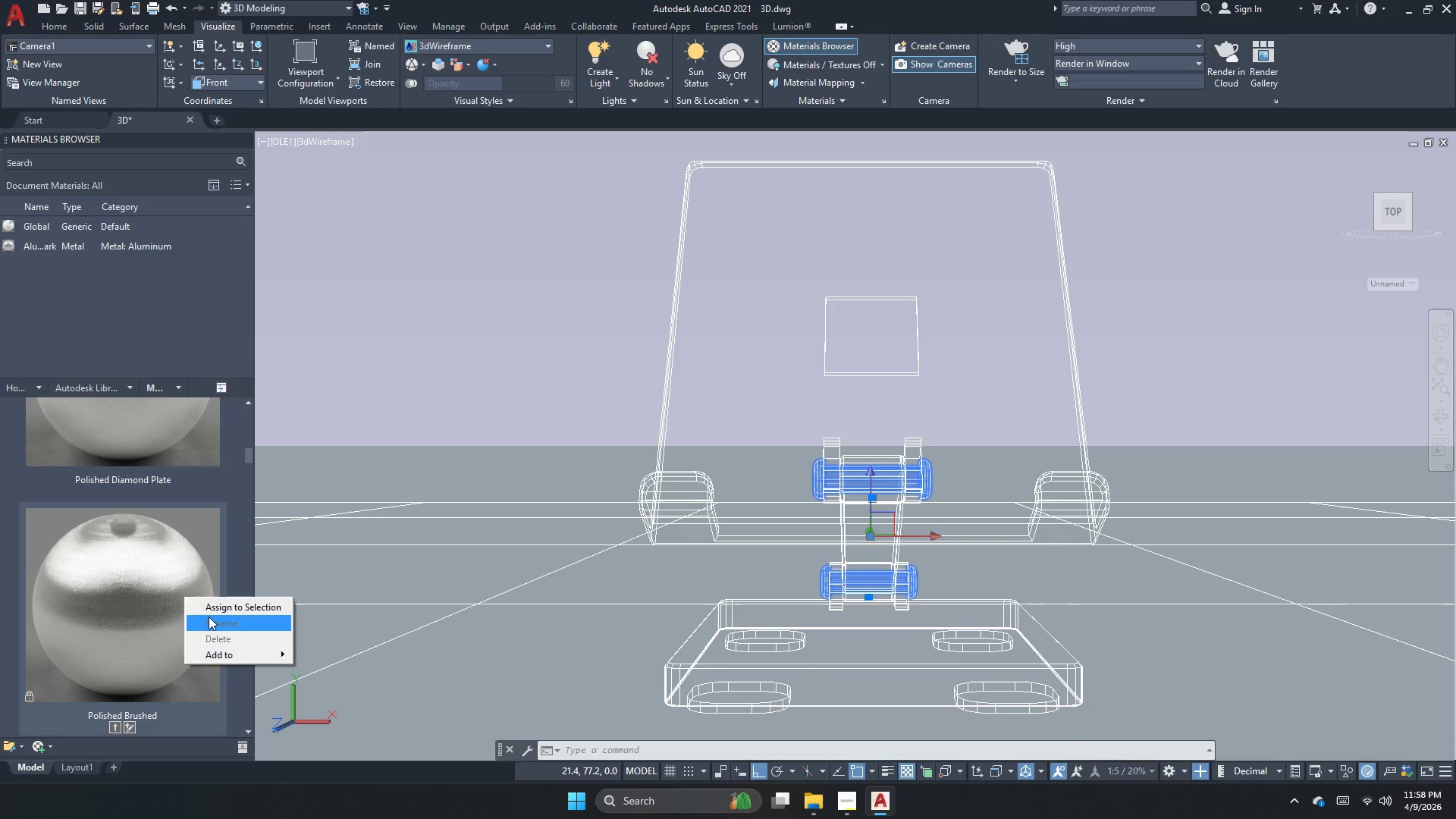 
left_click([217, 610])
 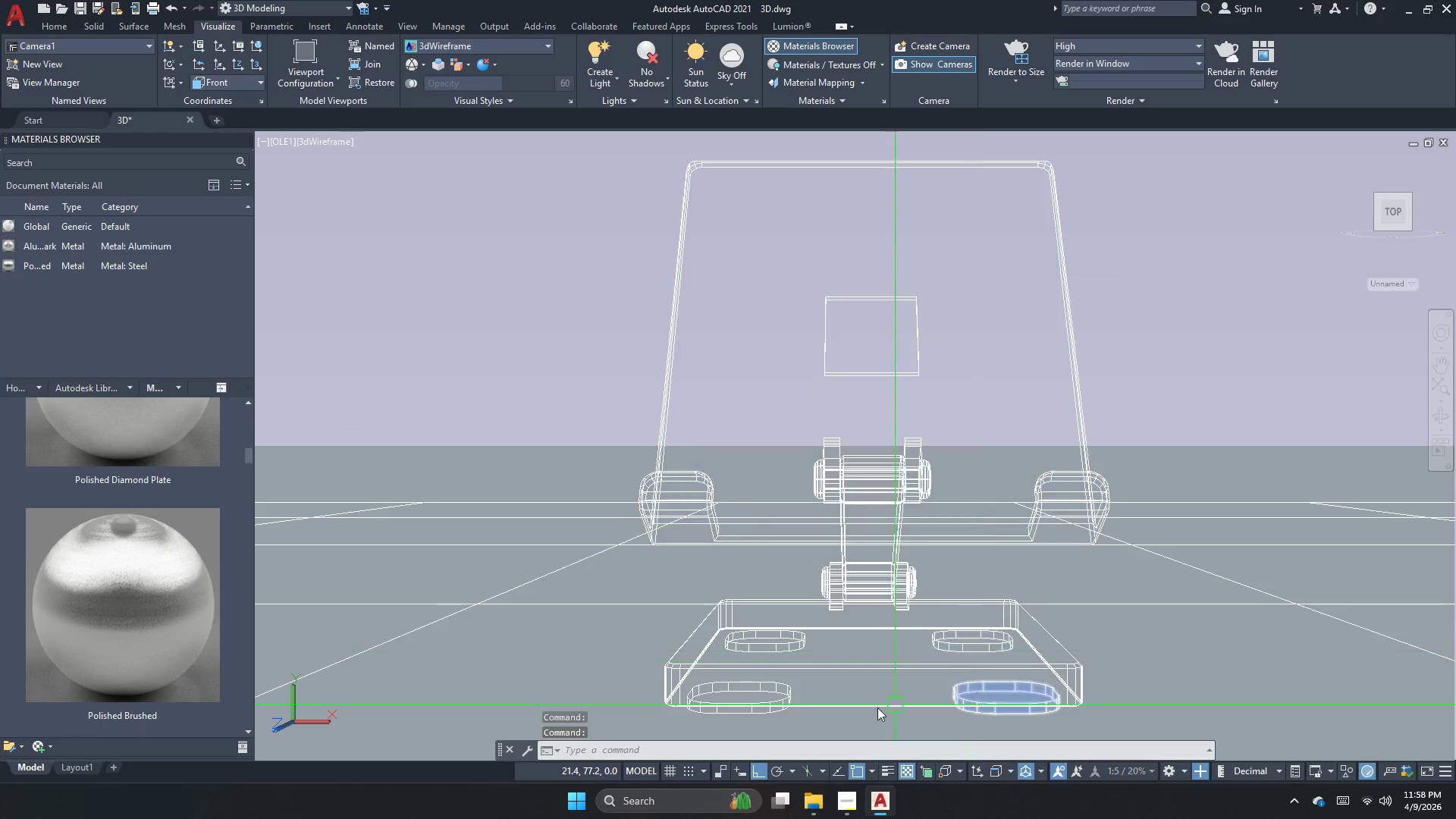 
key(Escape)
 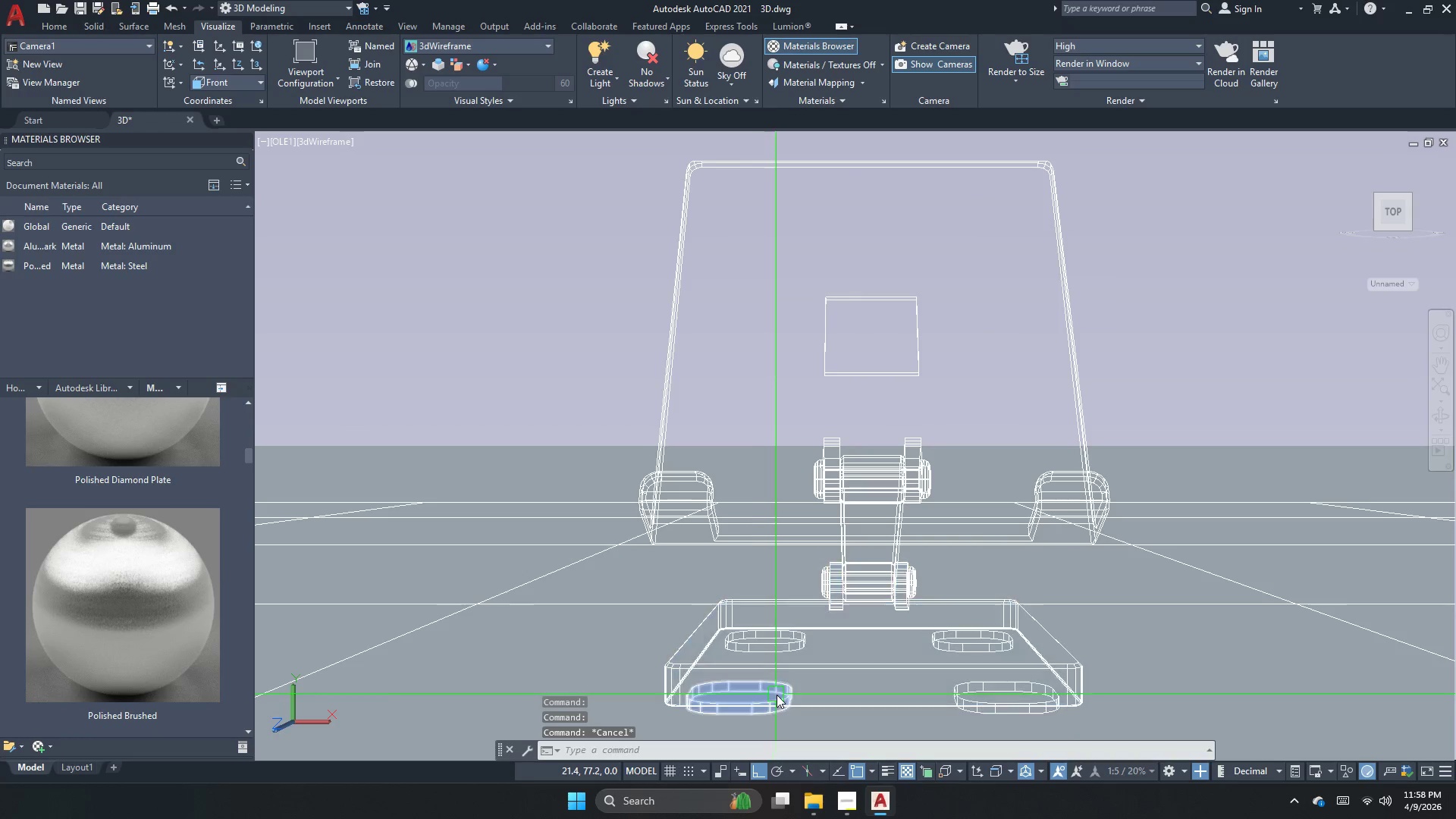 
left_click([777, 693])
 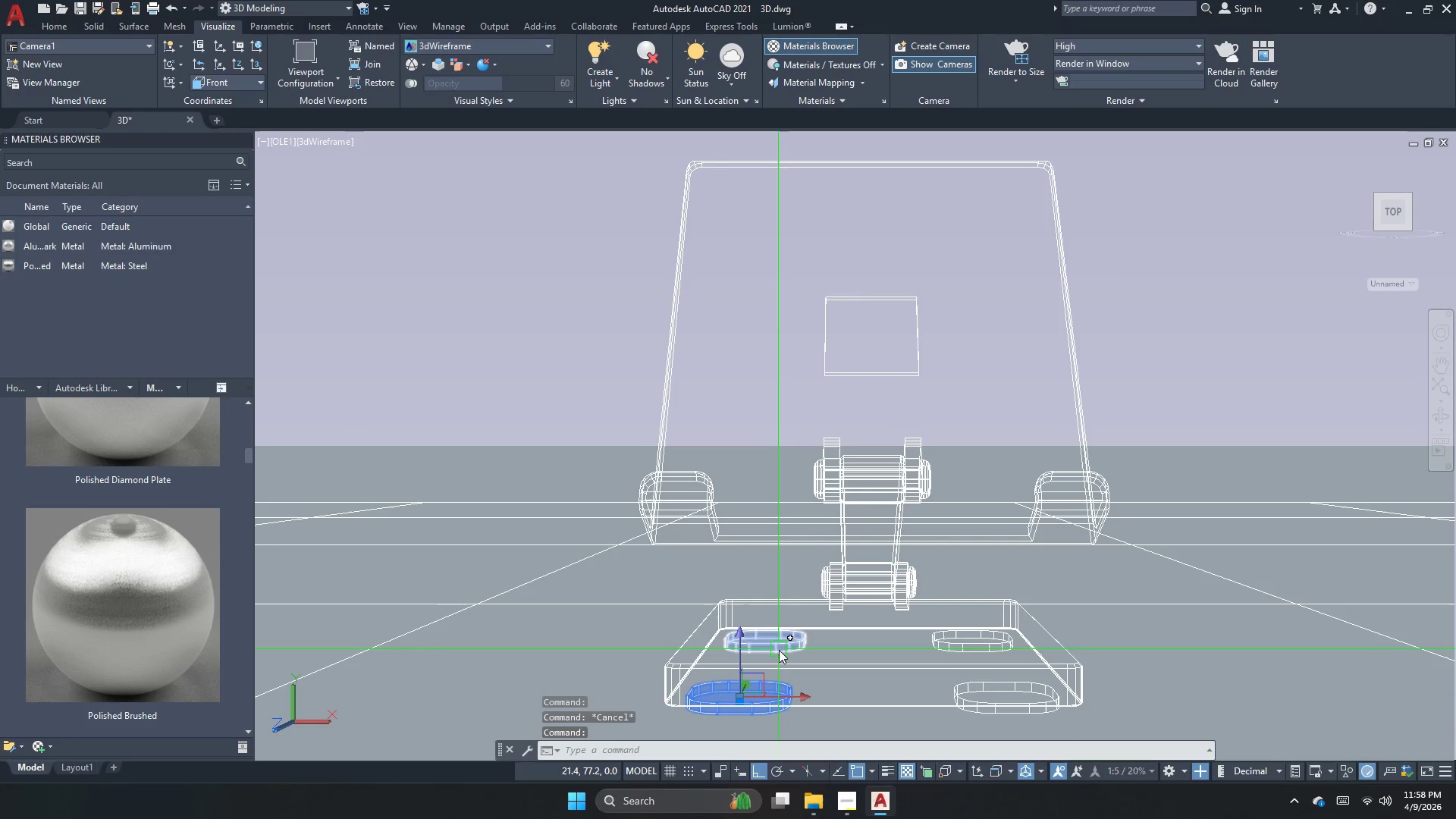 
left_click([781, 648])
 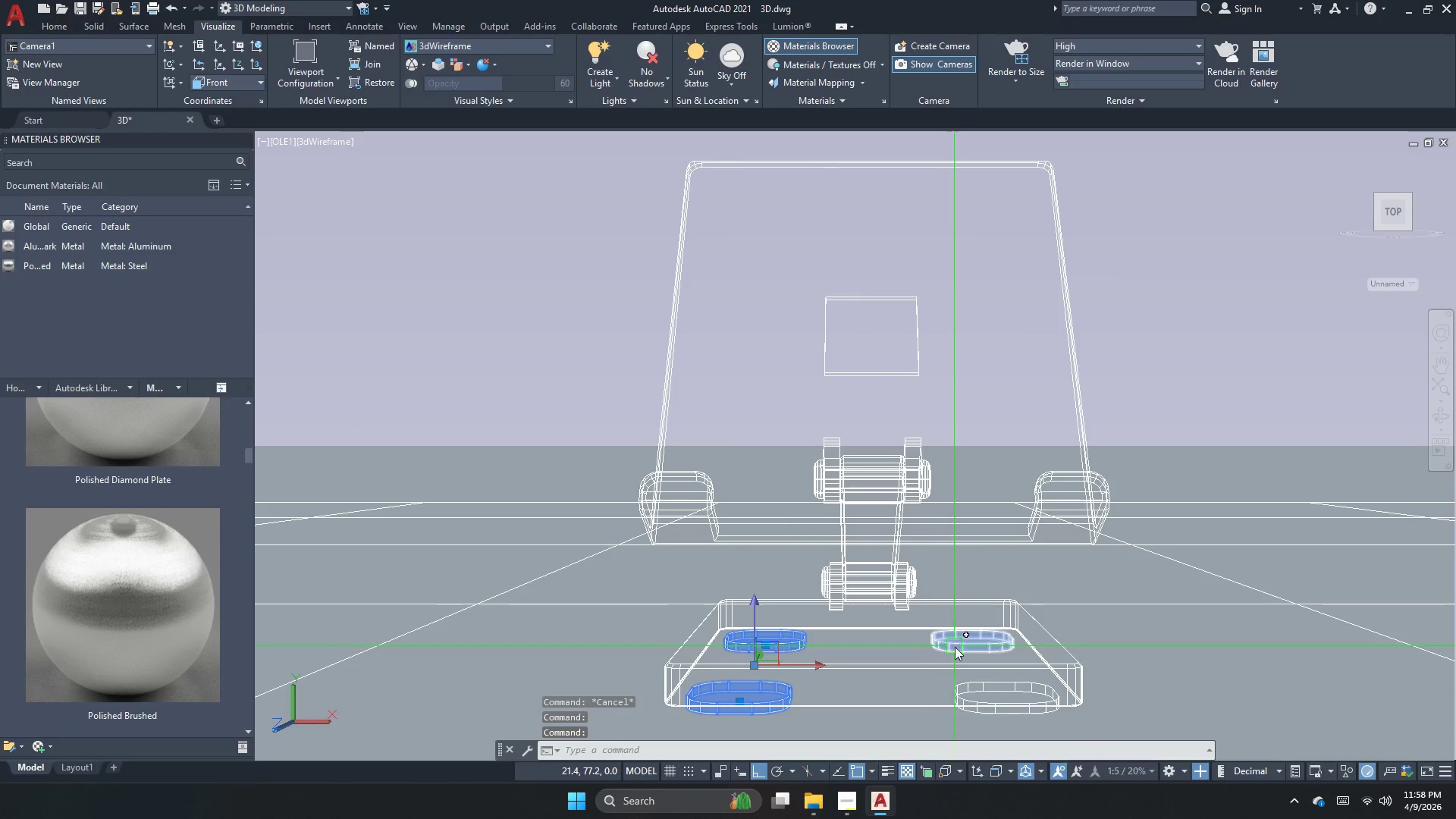 
left_click([957, 641])
 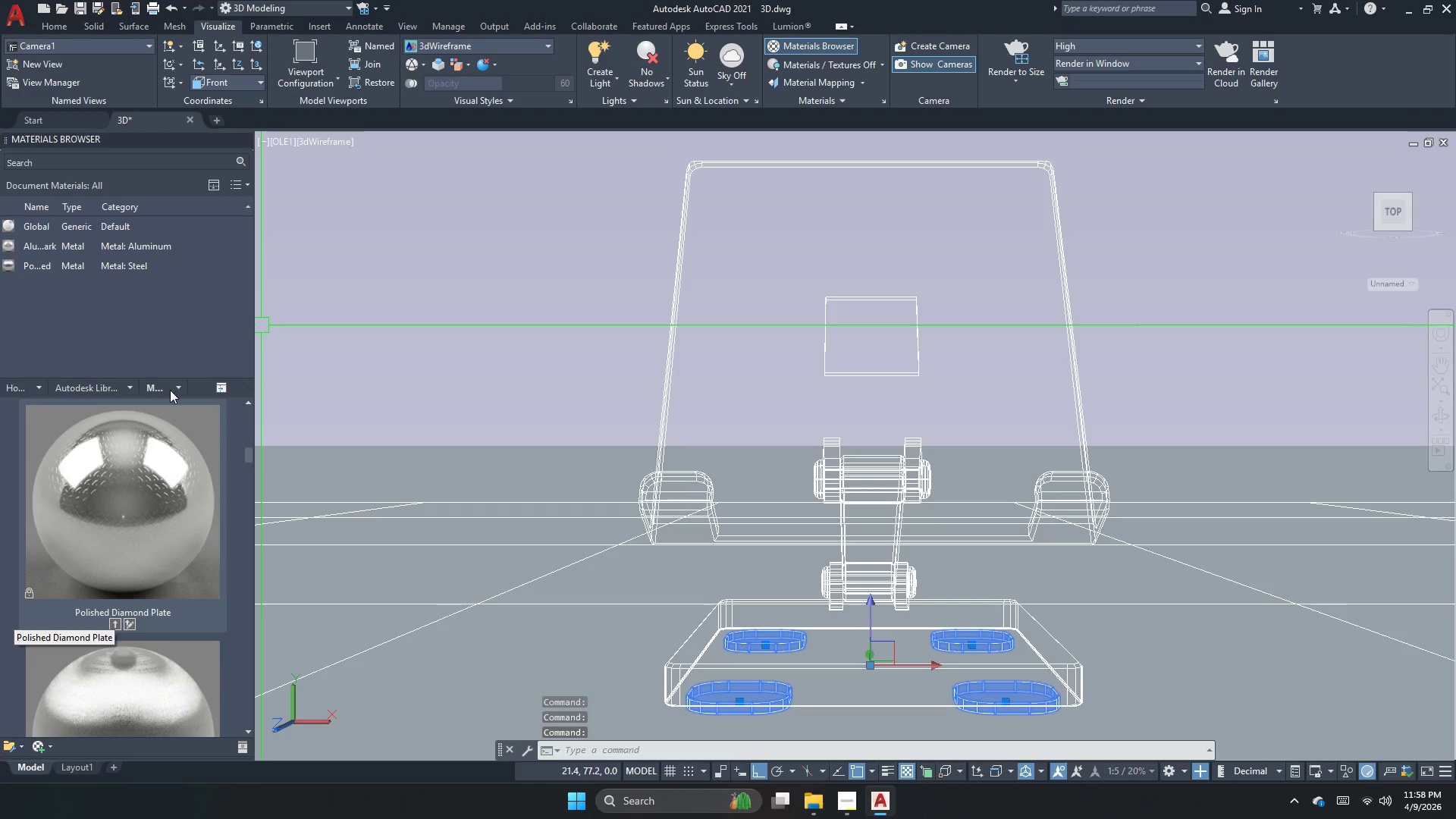 
left_click([127, 388])
 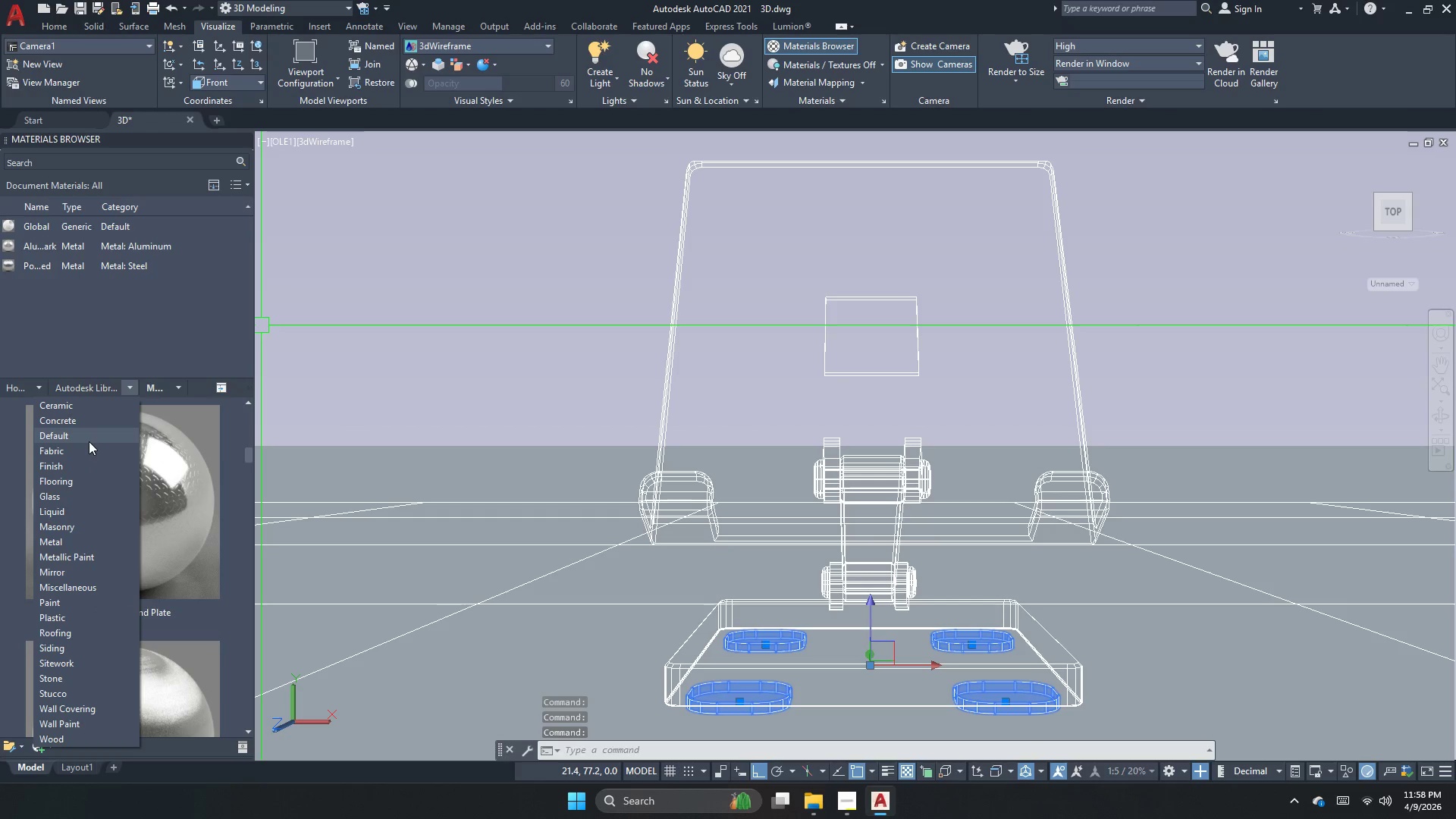 
left_click([89, 441])
 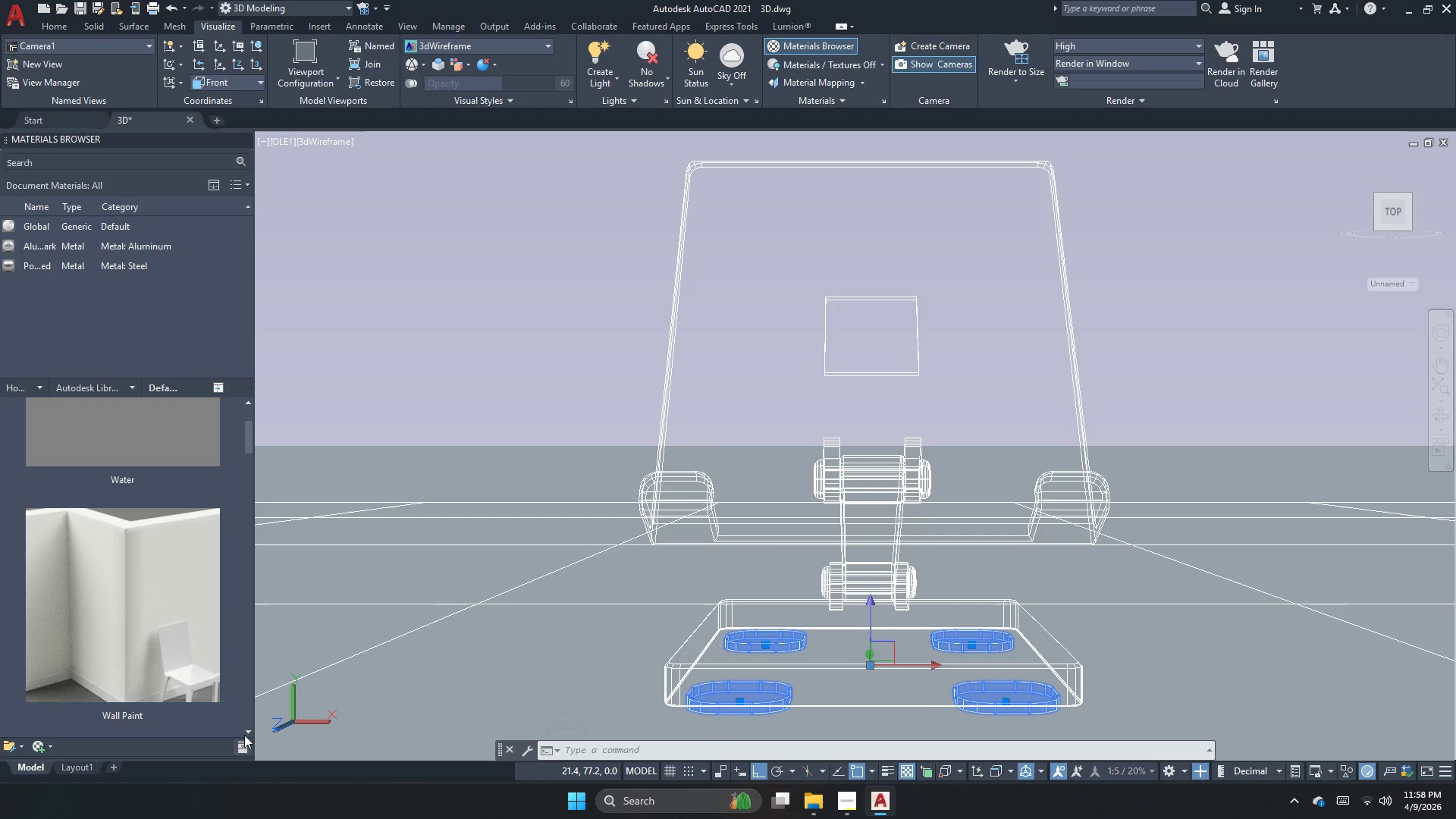 
double_click([249, 729])
 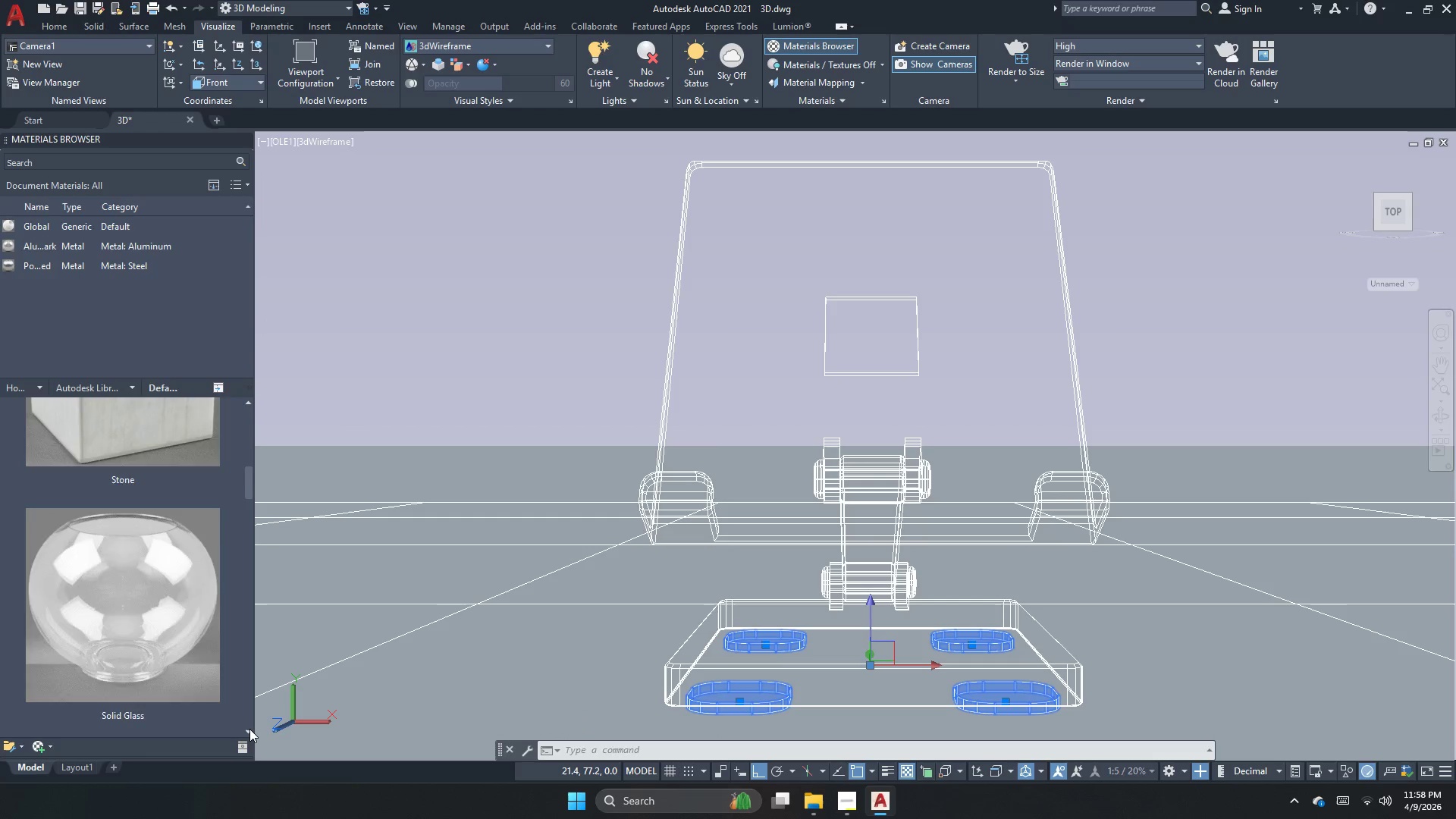 
triple_click([249, 729])
 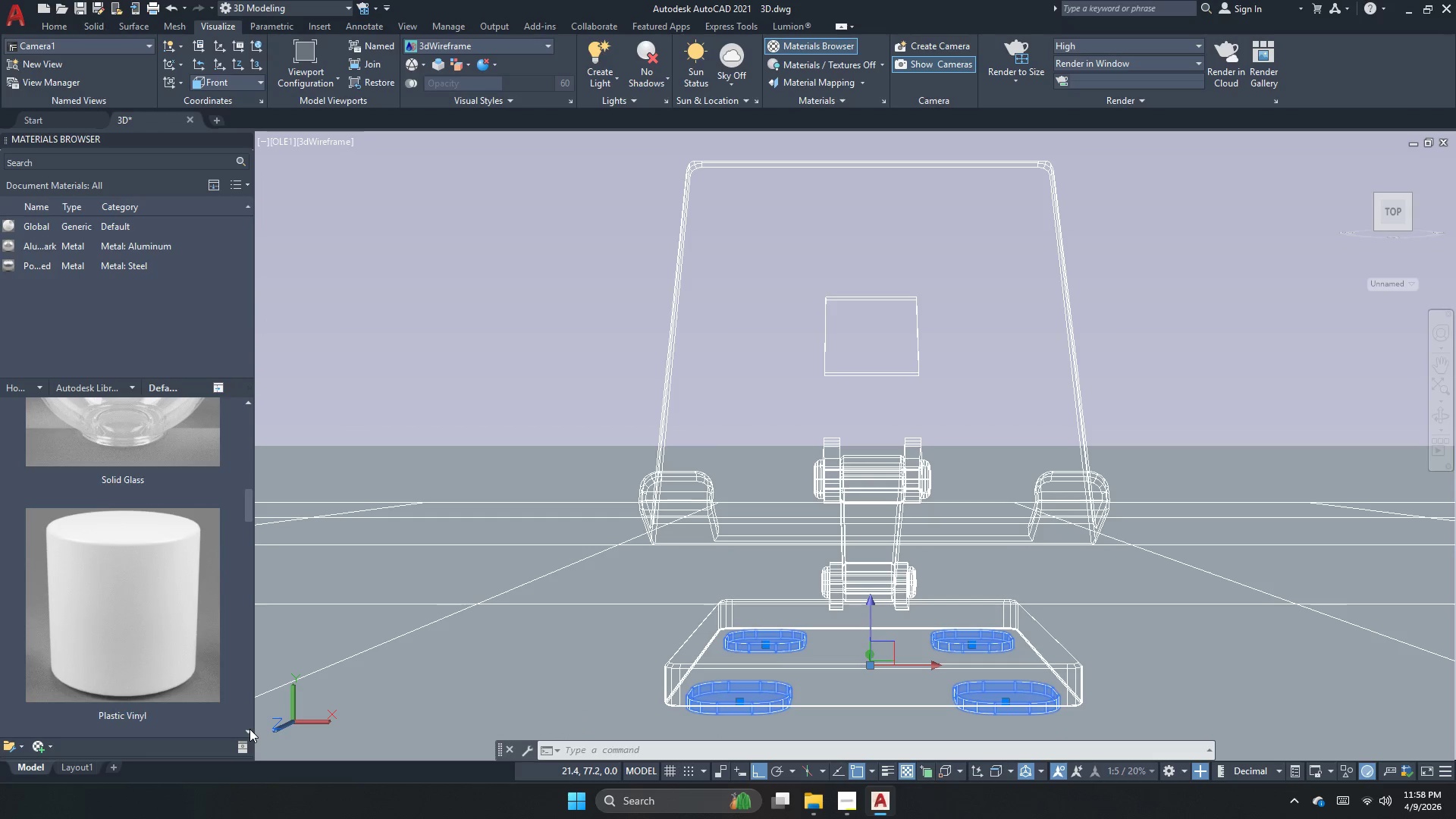 
triple_click([249, 729])
 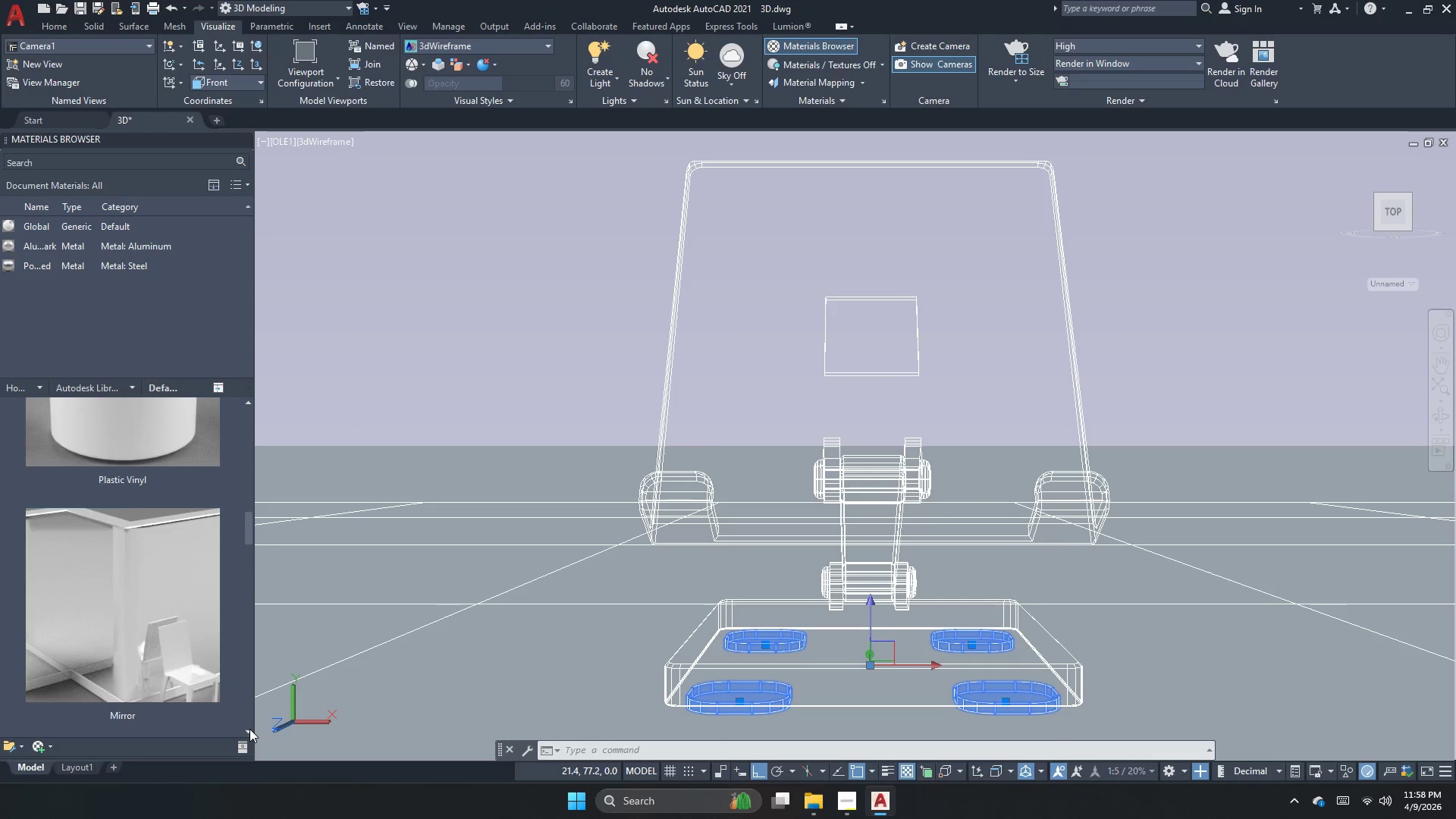 
triple_click([249, 729])
 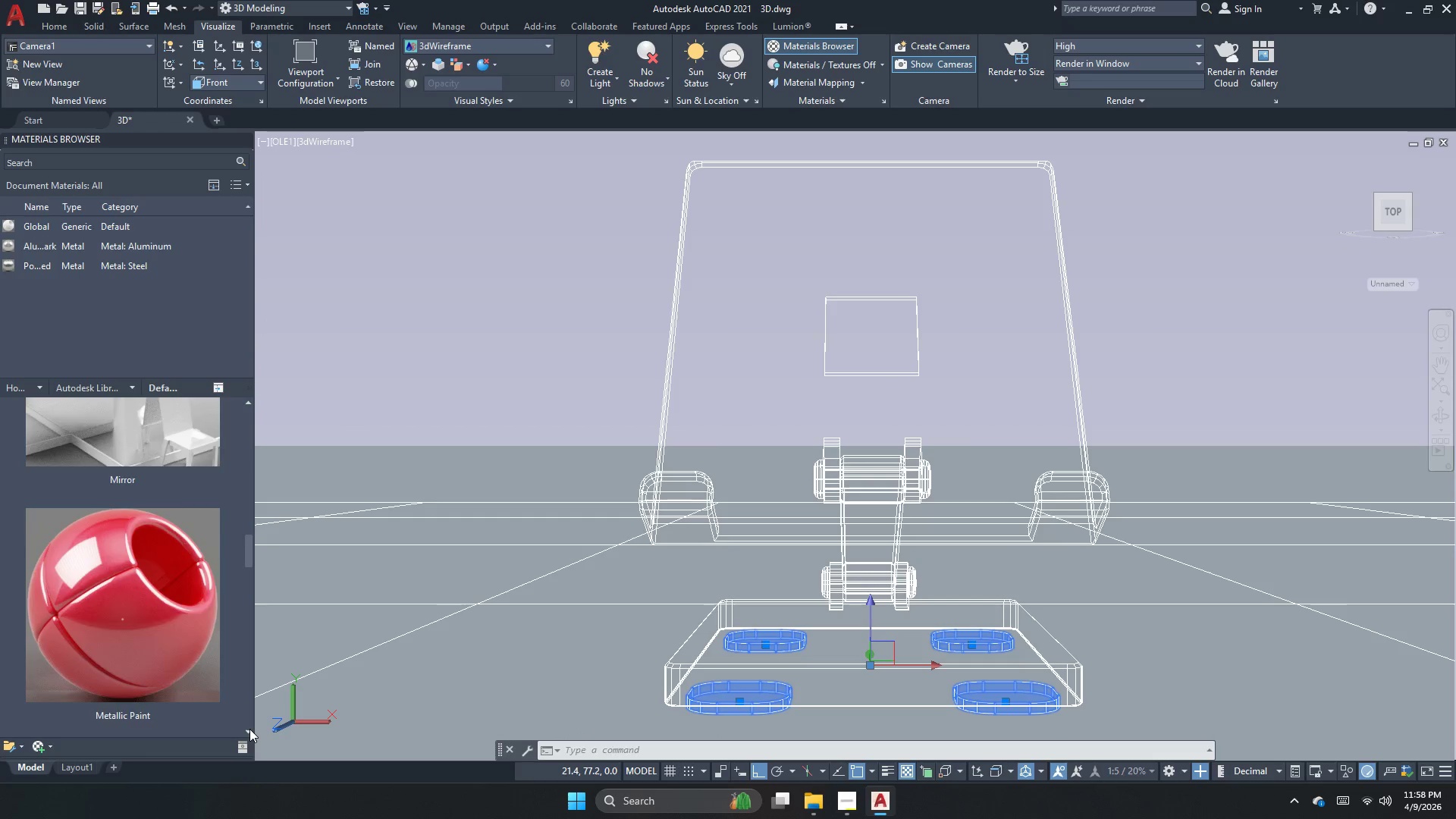 
triple_click([249, 729])
 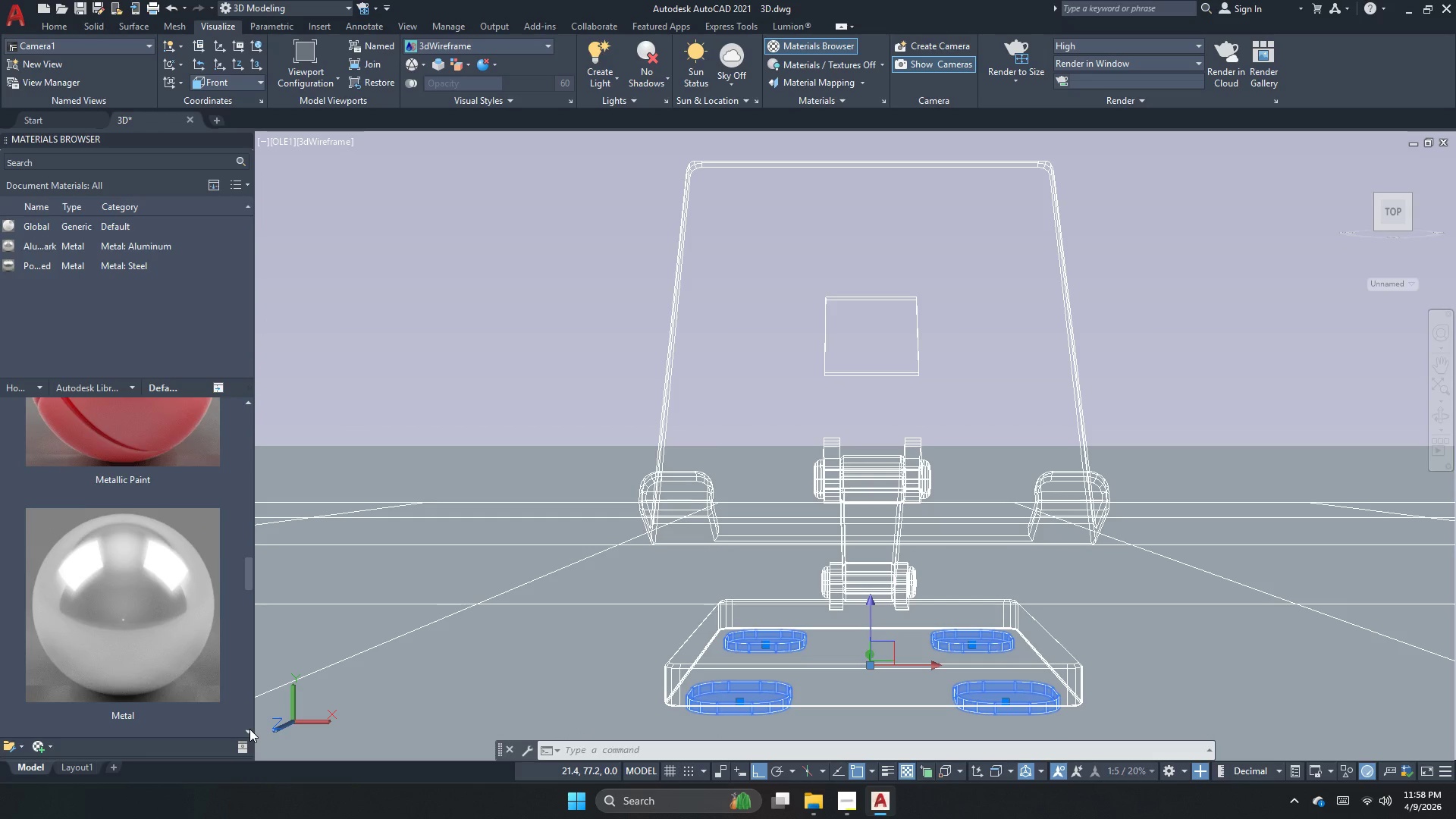 
triple_click([249, 729])
 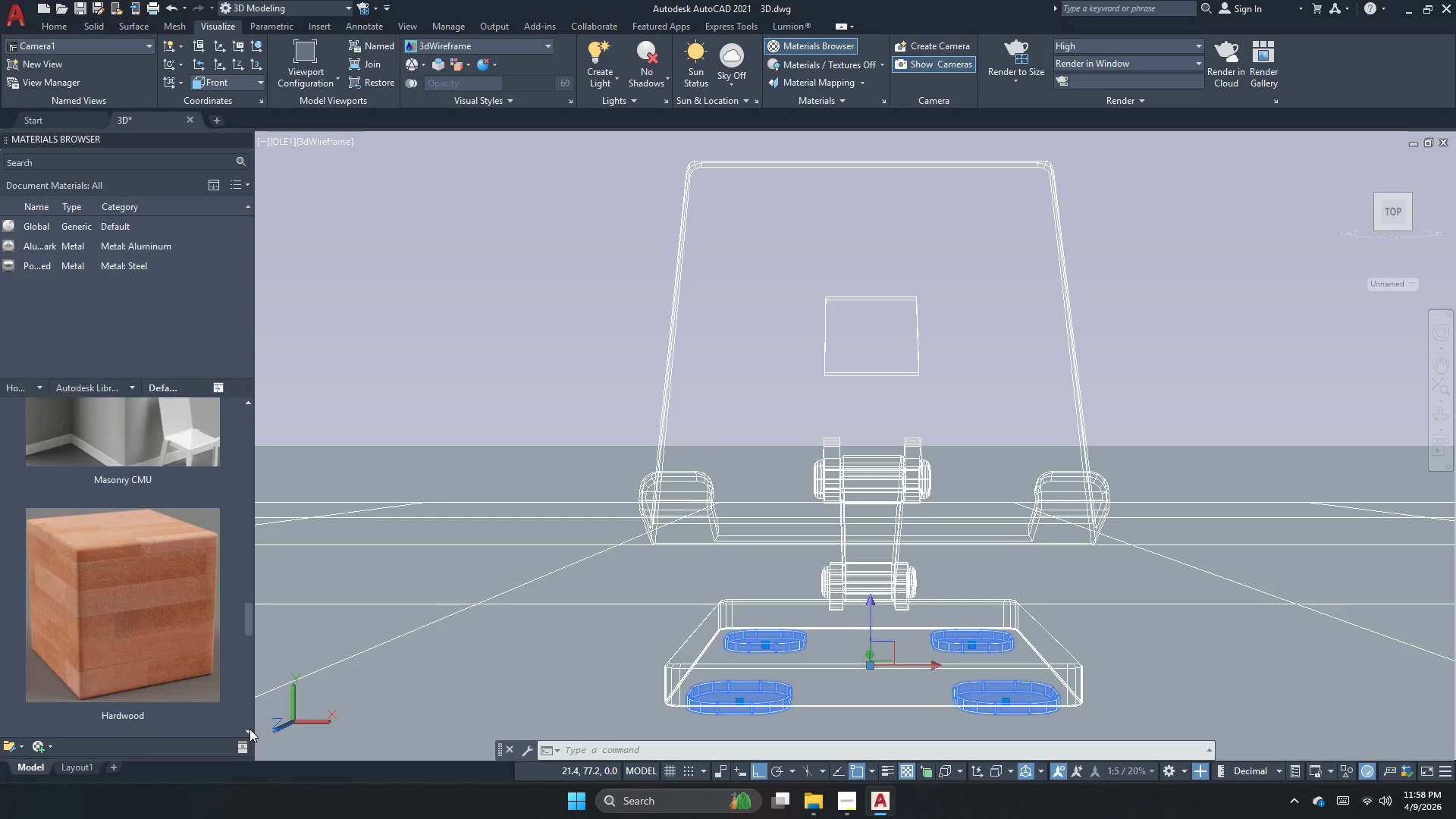 
triple_click([249, 729])
 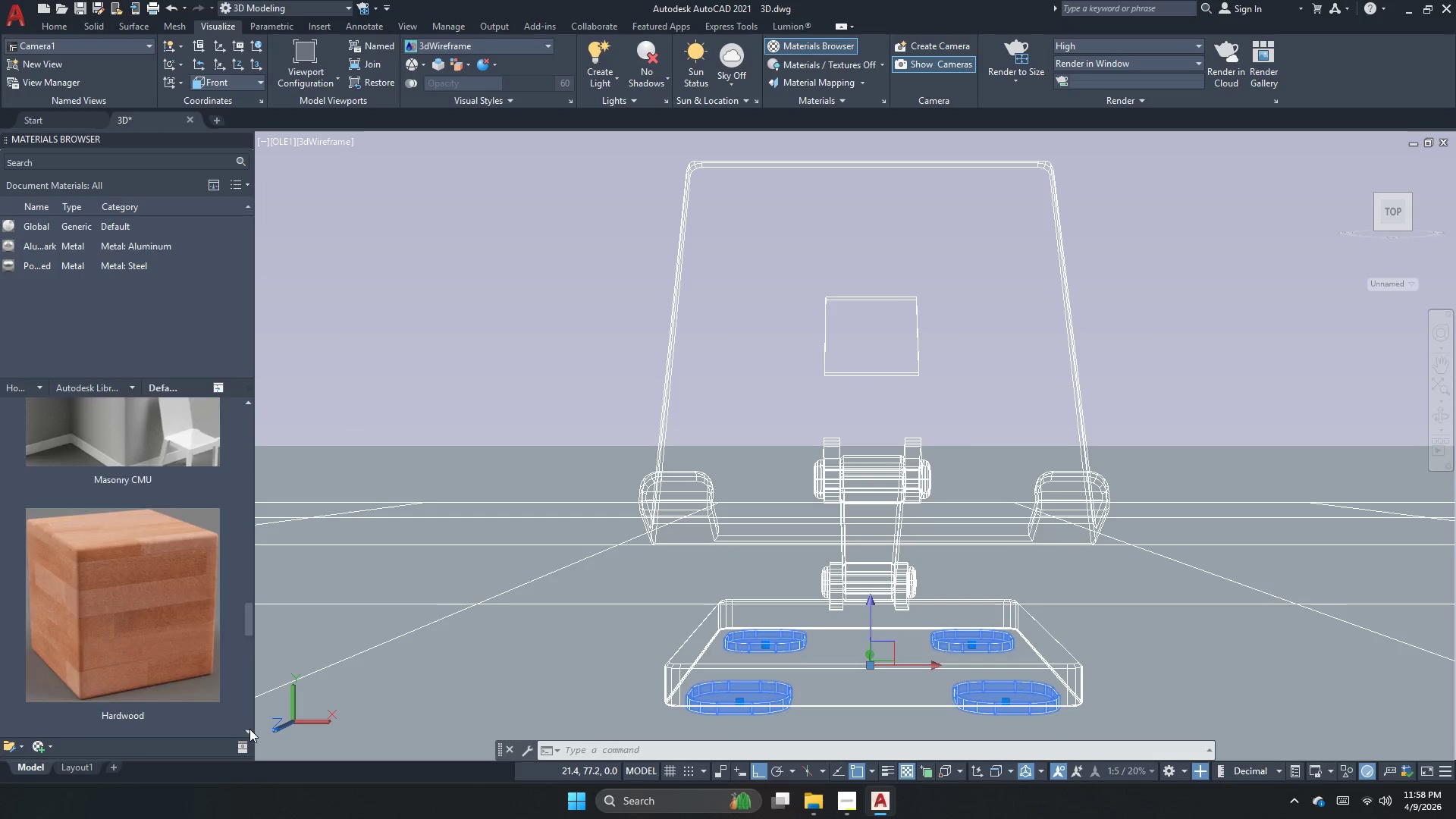 
triple_click([249, 729])
 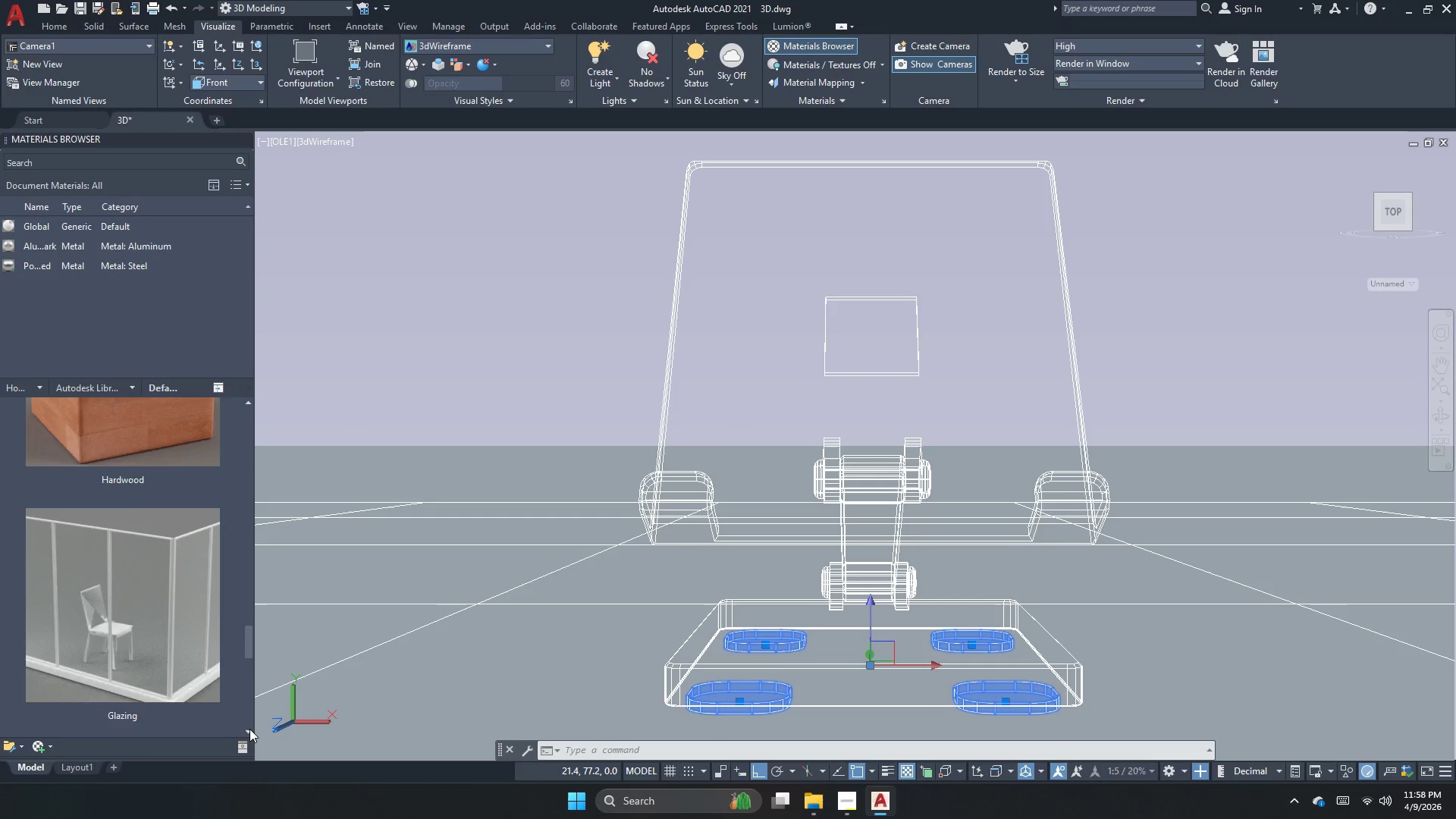 
triple_click([249, 729])
 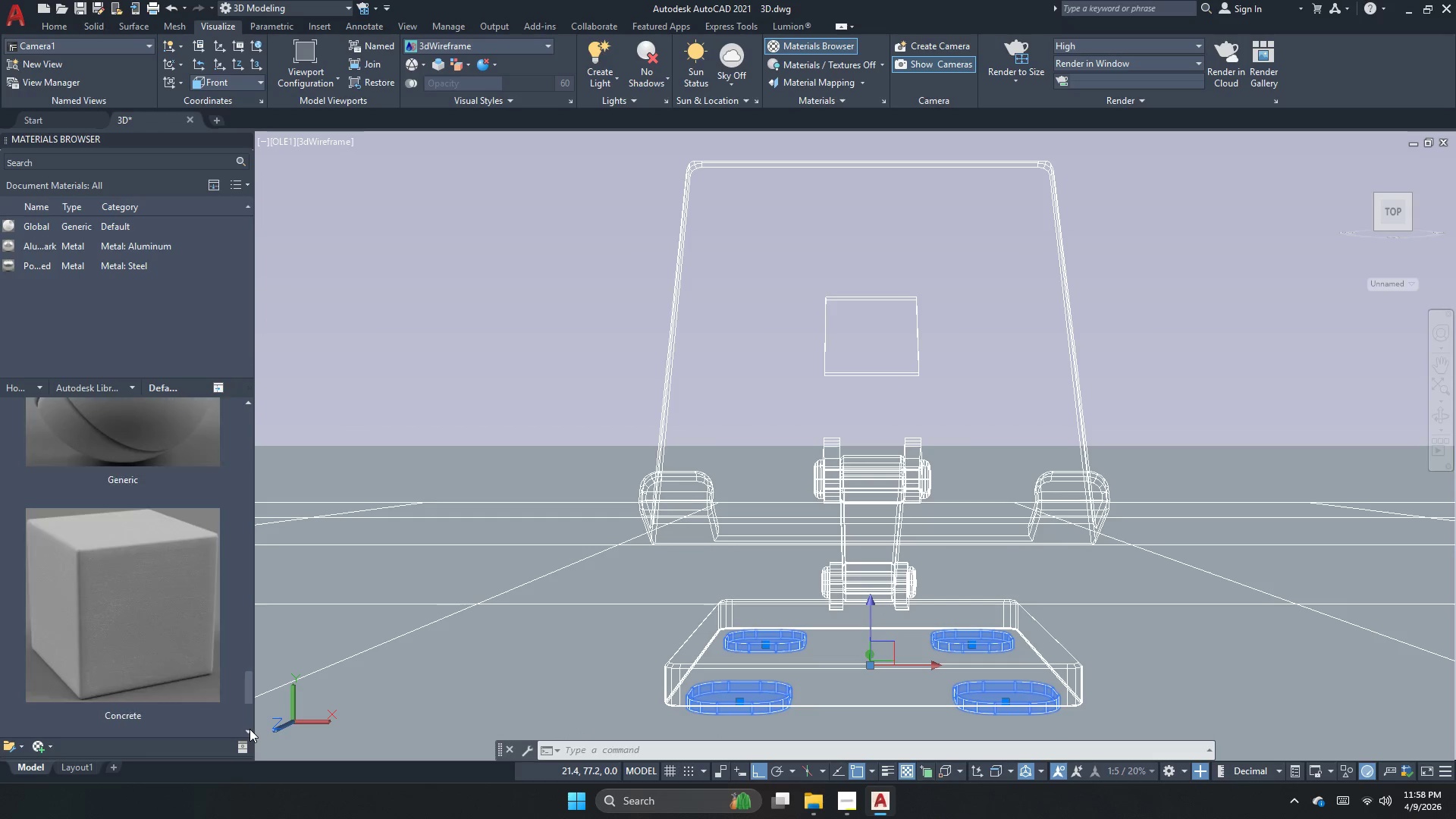 
triple_click([249, 729])
 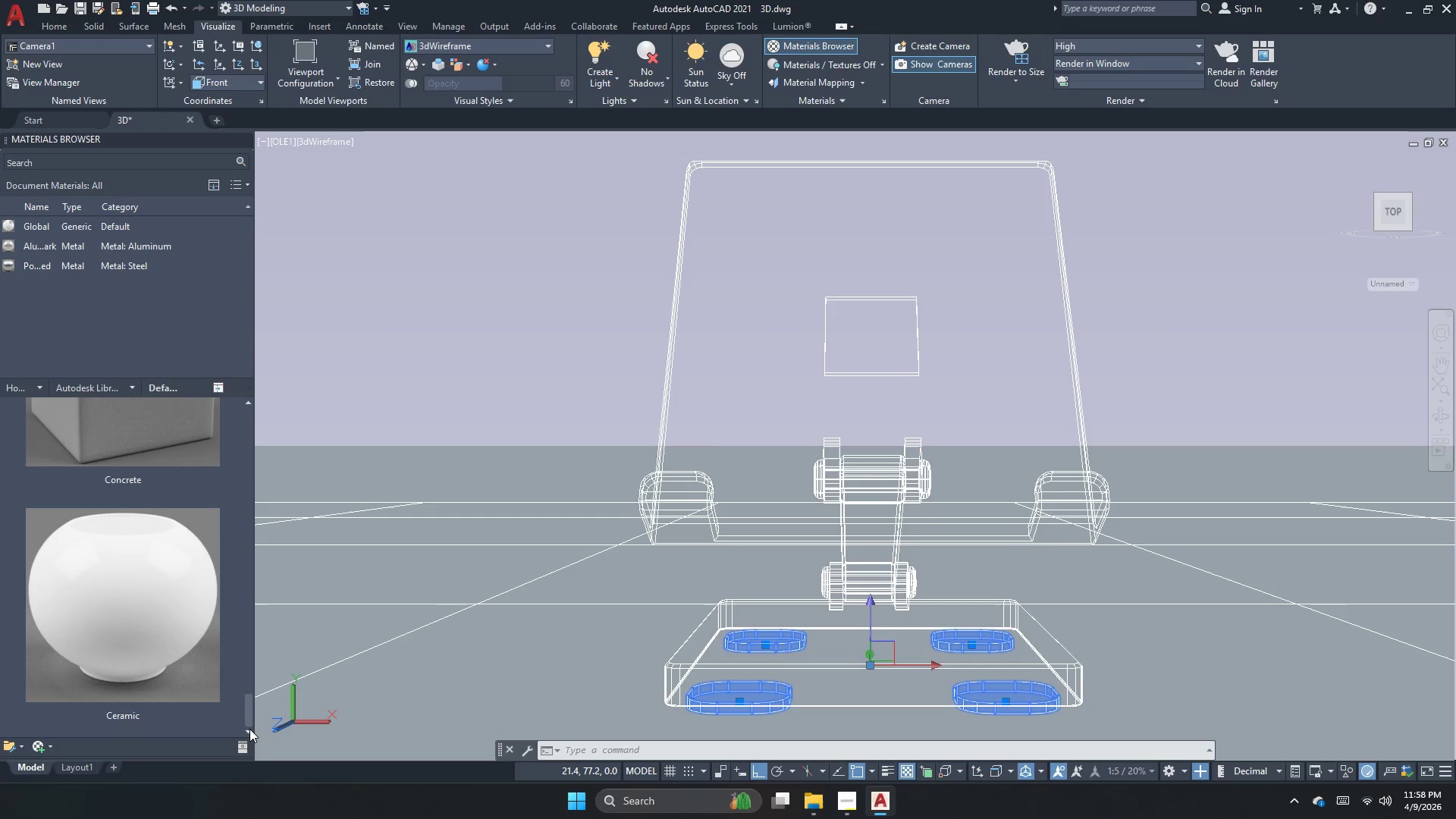 
triple_click([249, 729])
 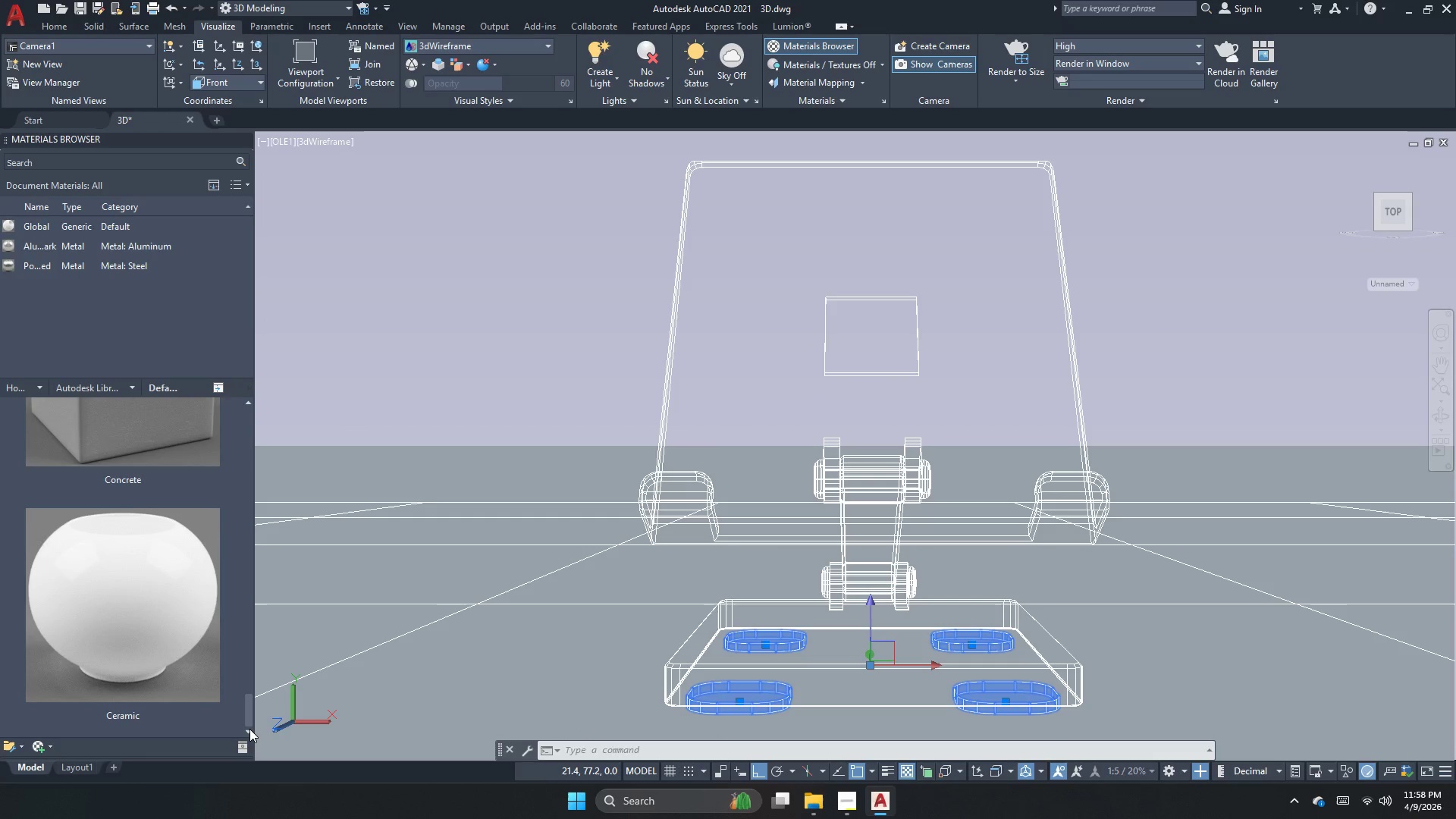 
triple_click([249, 729])
 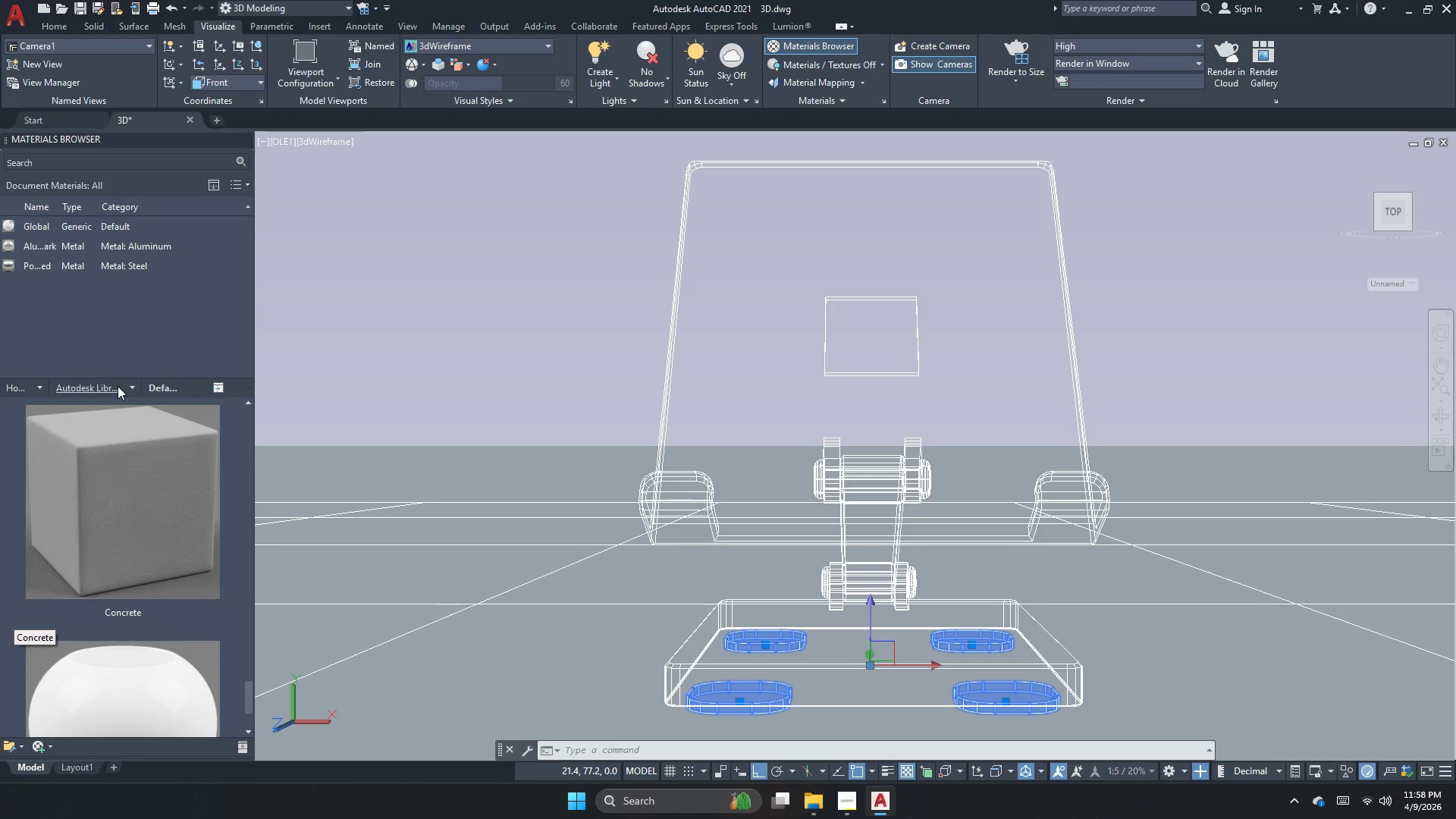 
left_click([131, 386])
 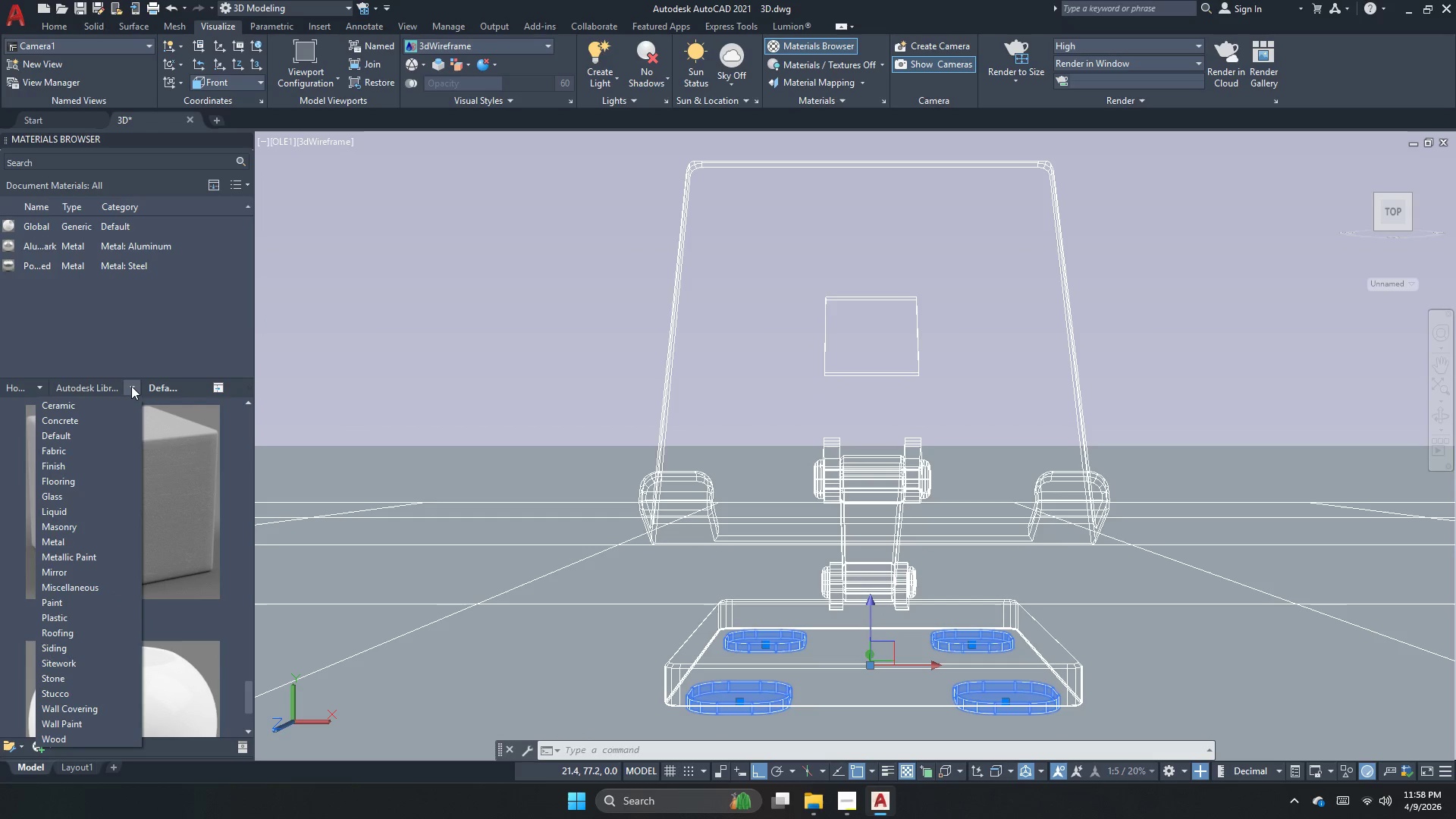 
key(Escape)
 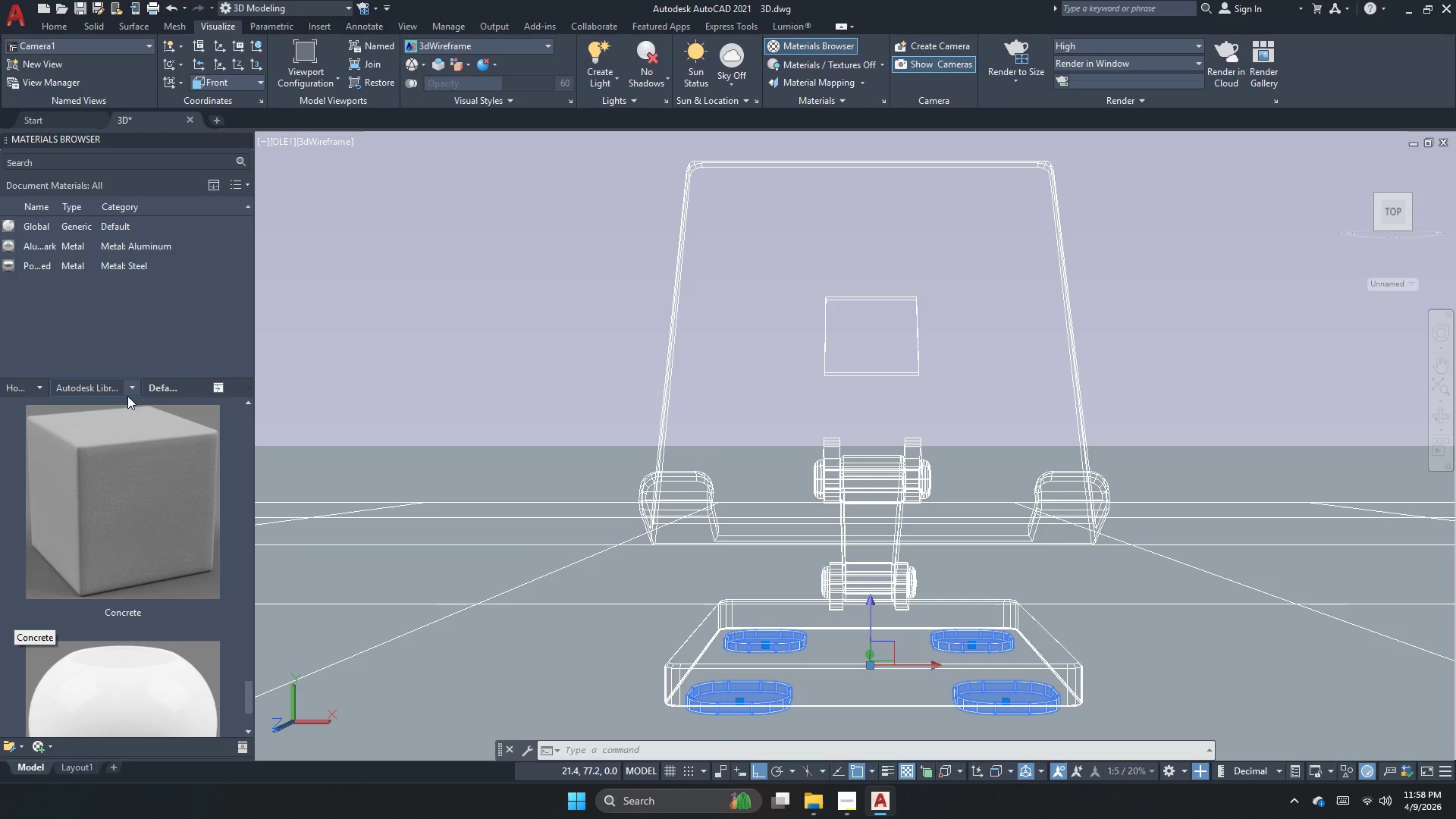 
left_click([131, 387])
 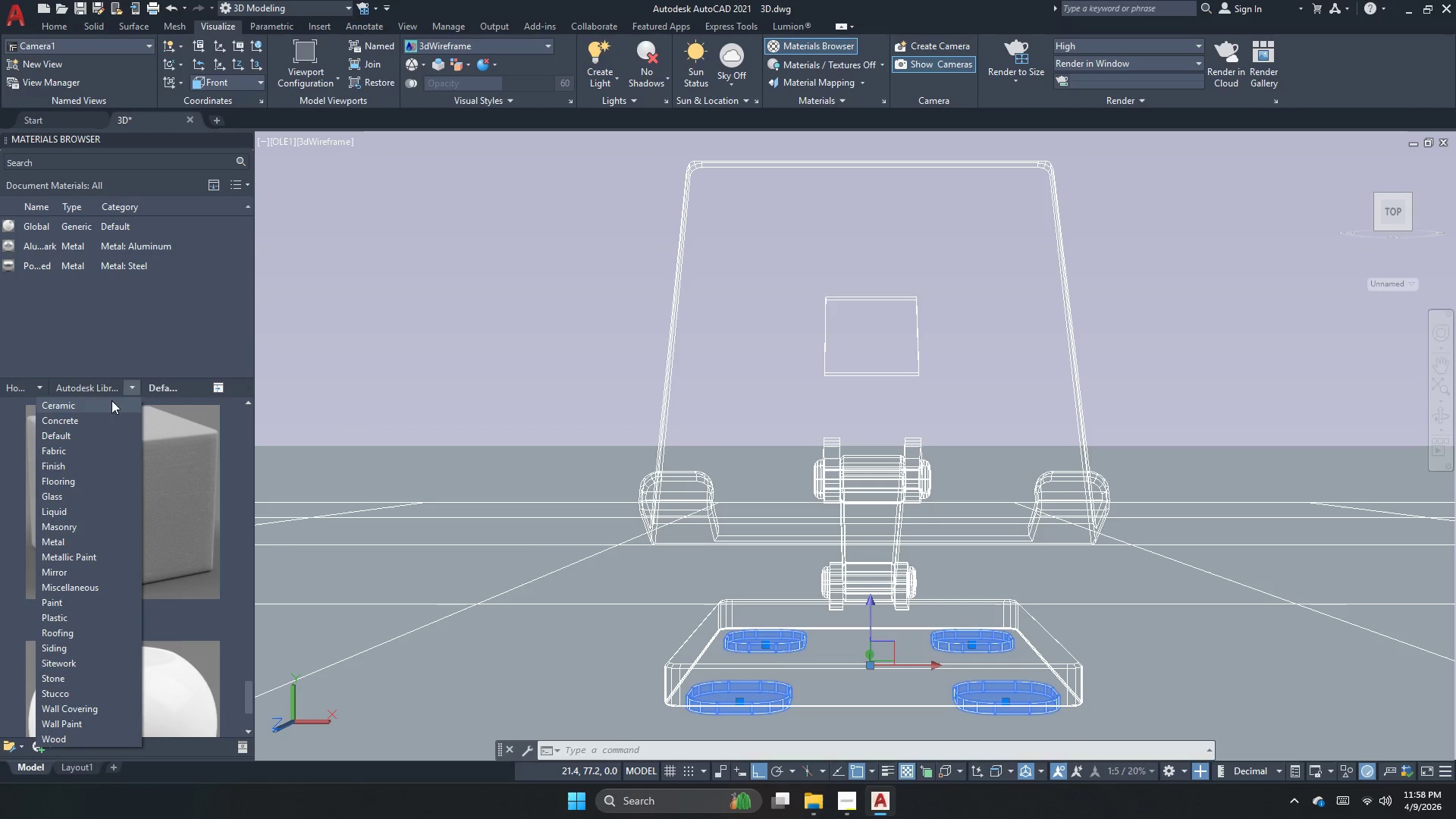 
scroll: coordinate [90, 457], scroll_direction: up, amount: 2.0
 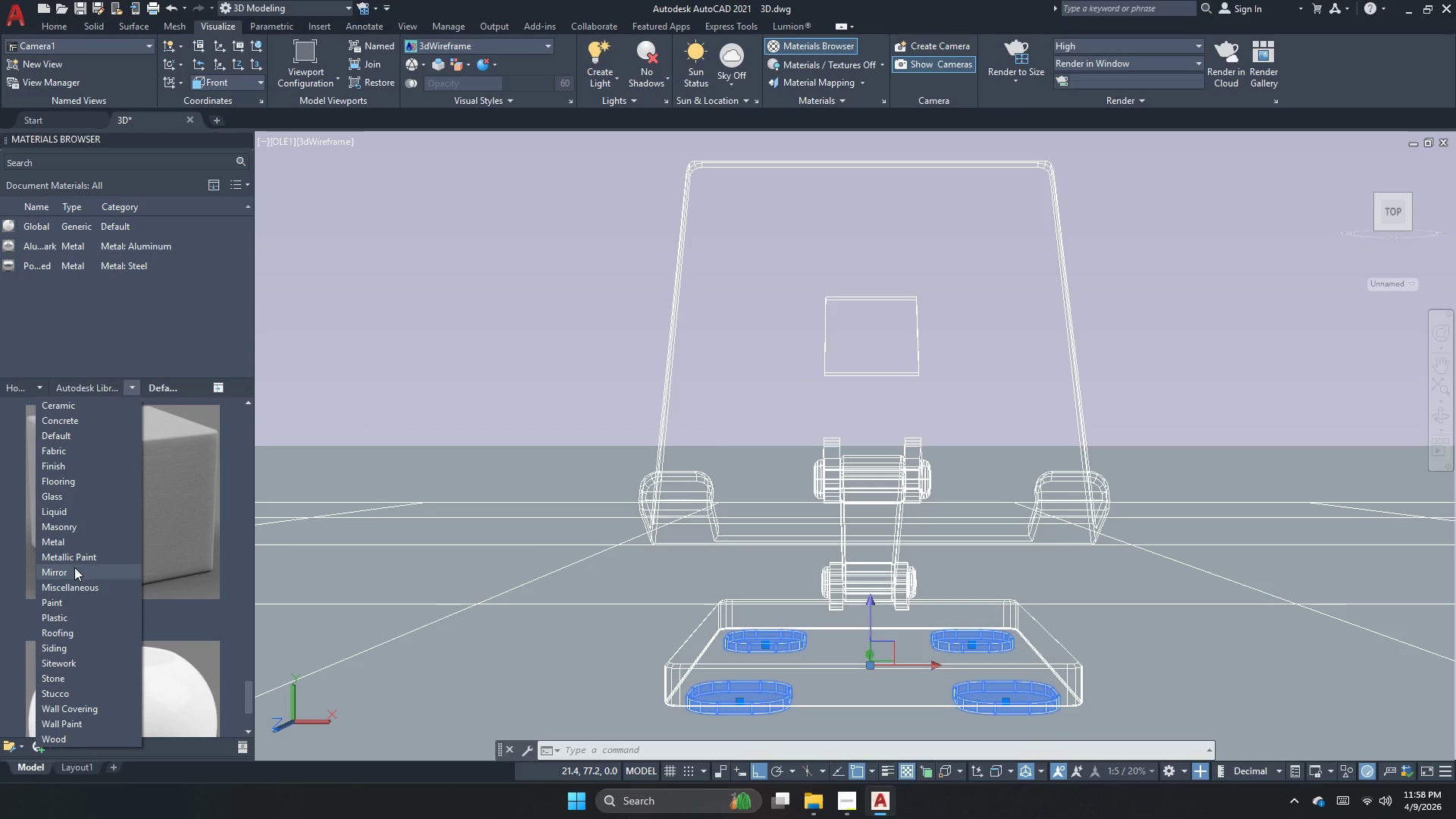 
left_click([74, 591])
 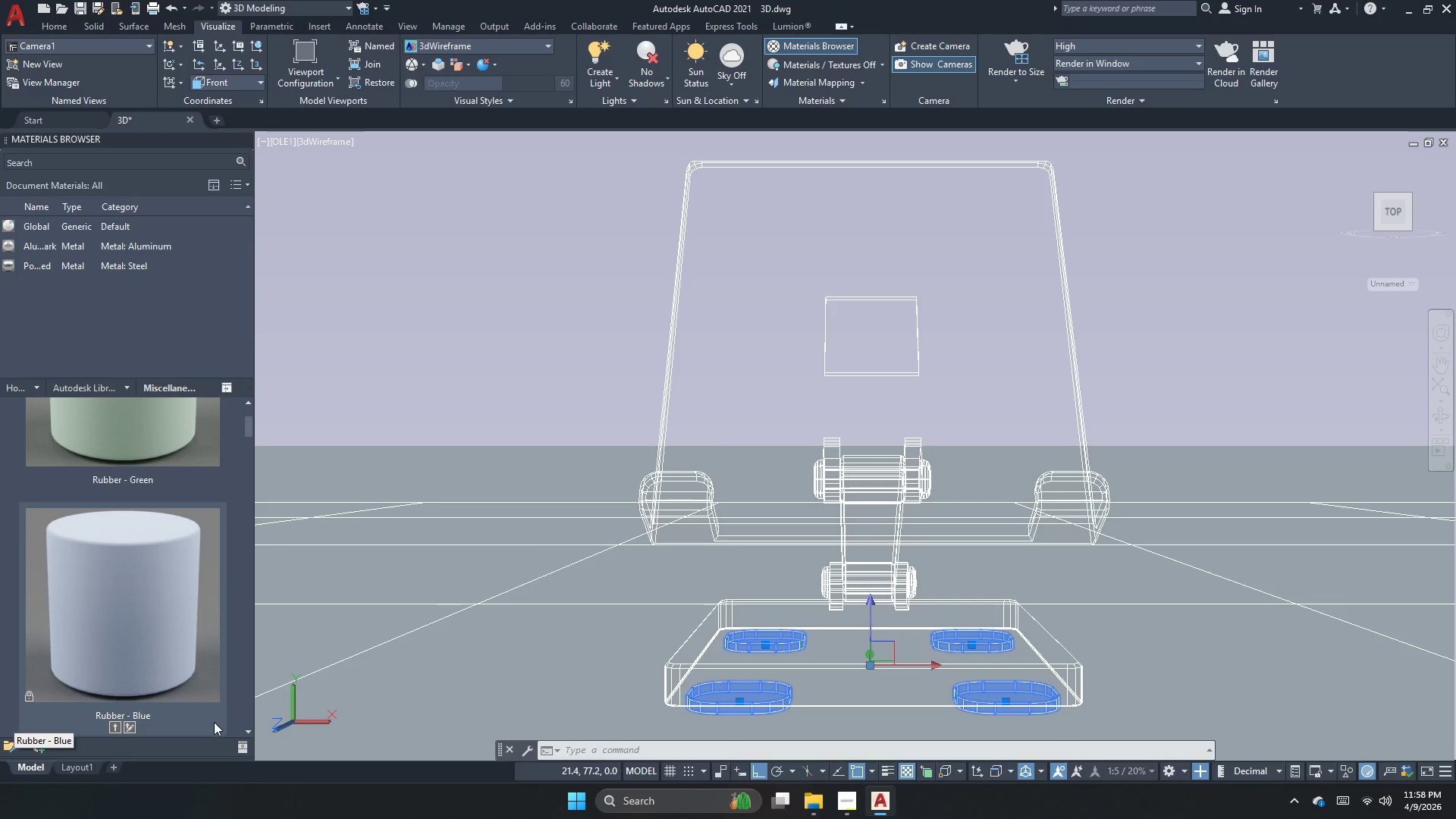 
left_click([249, 731])
 